 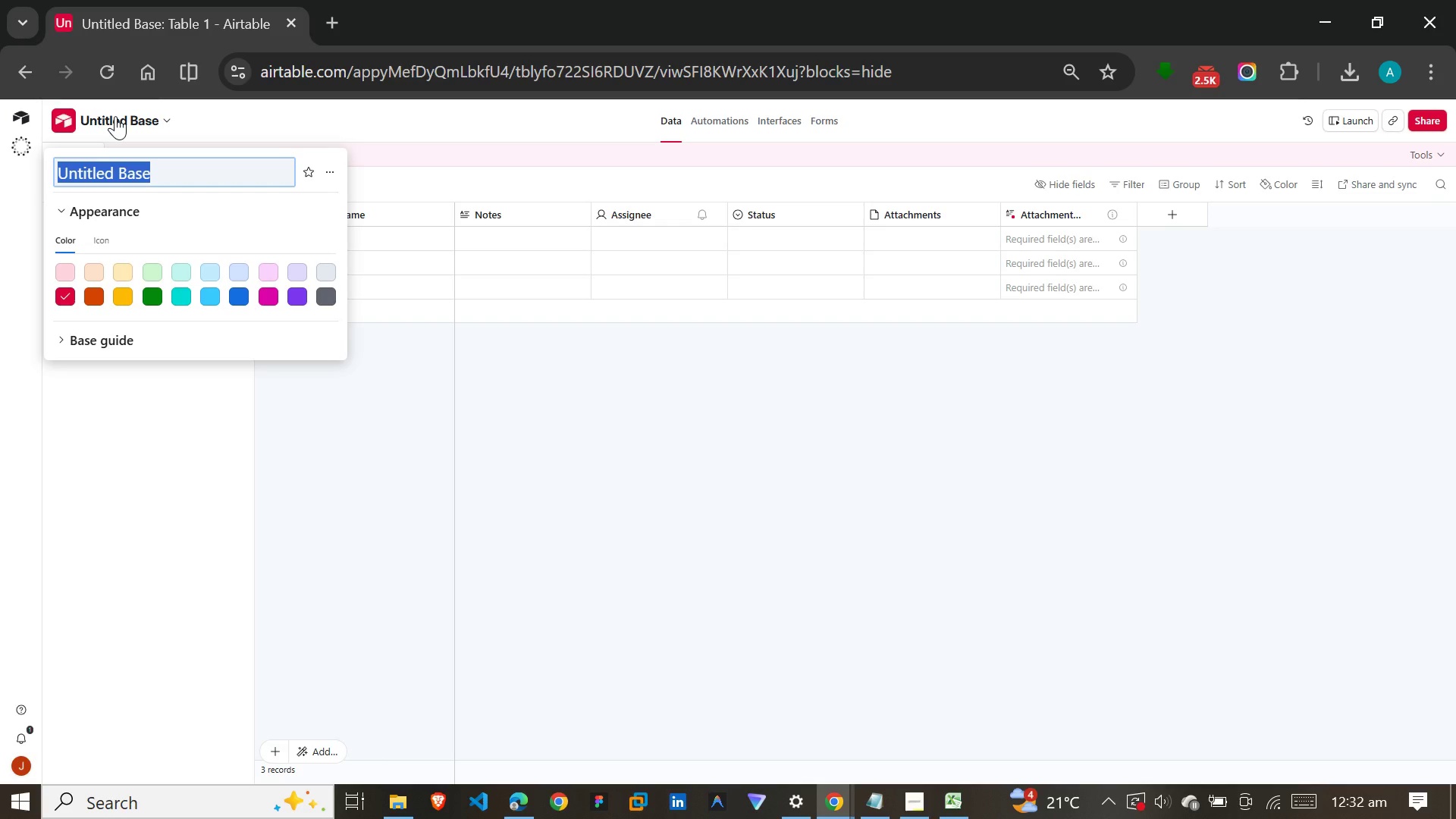 
type(Quantum )
 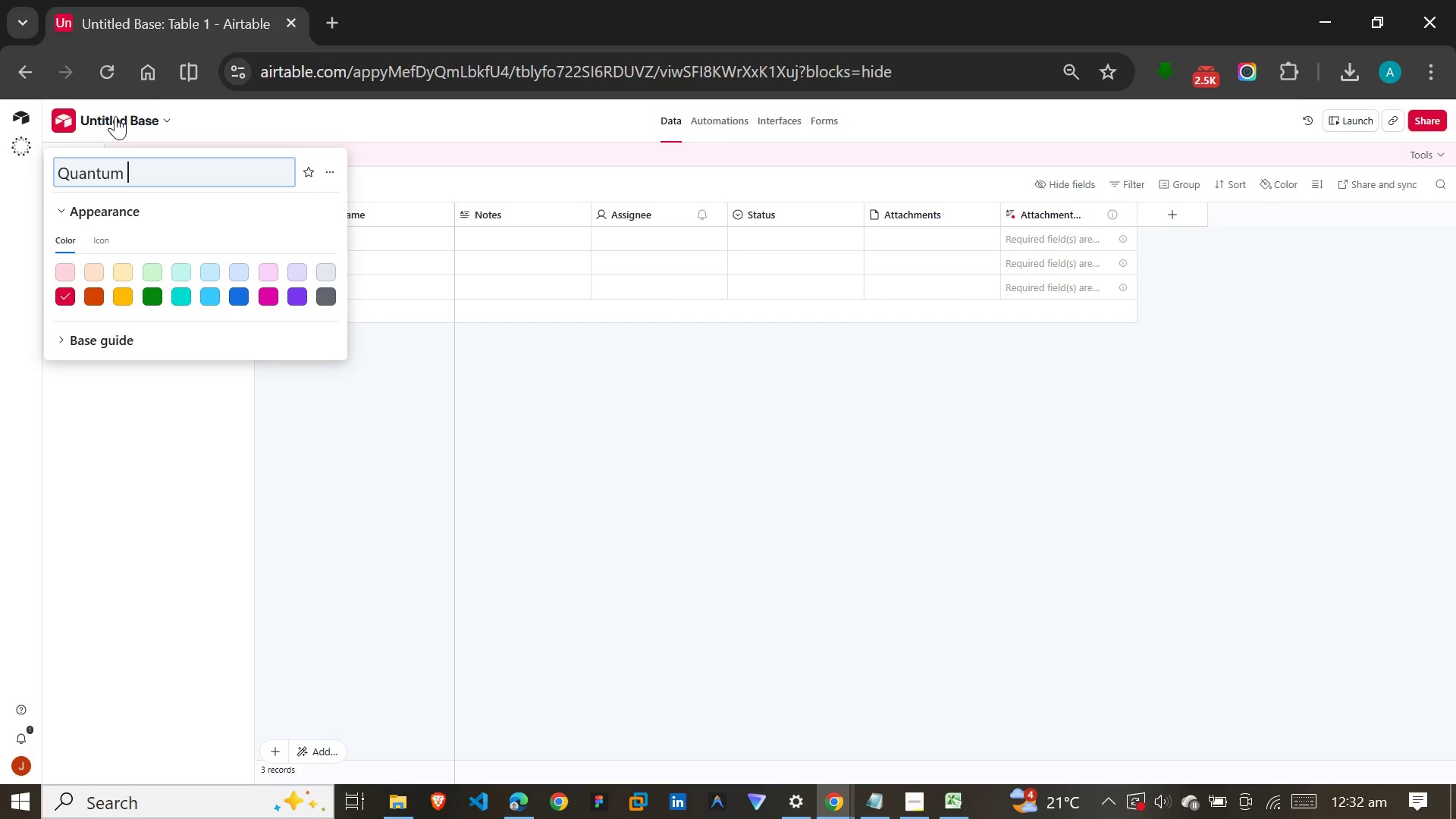 
type(Learning Labs)
 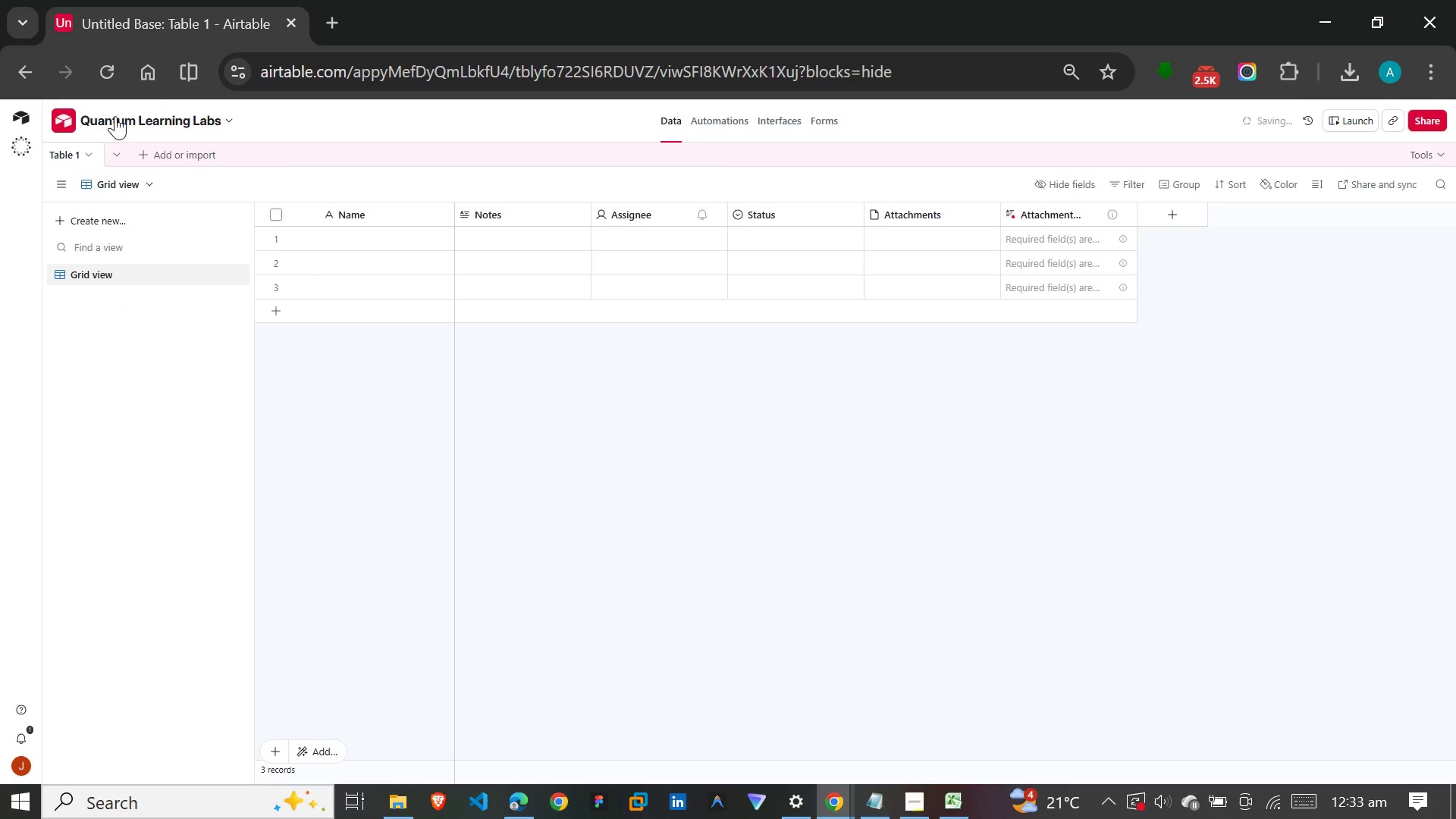 
 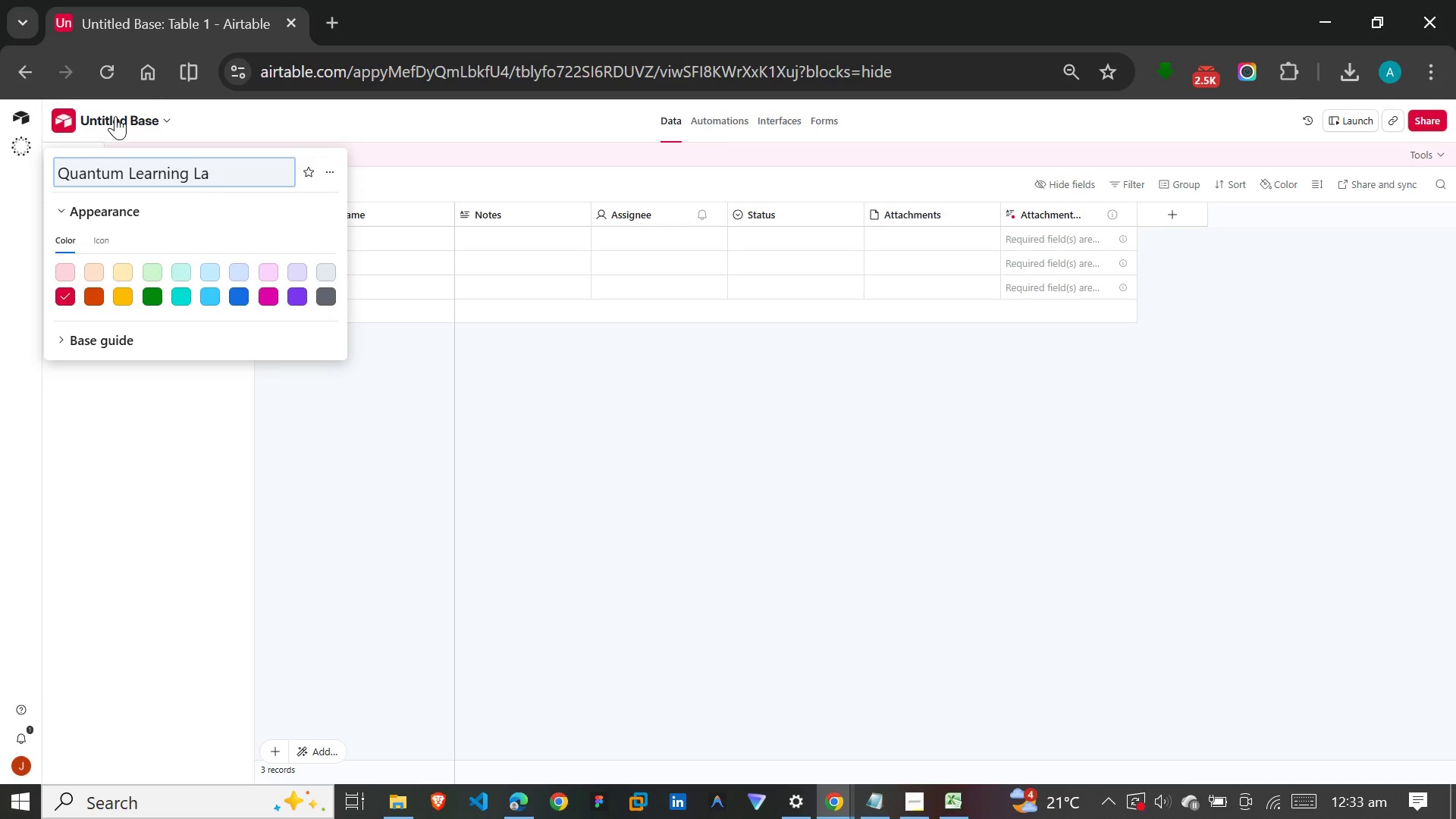 
key(Enter)
 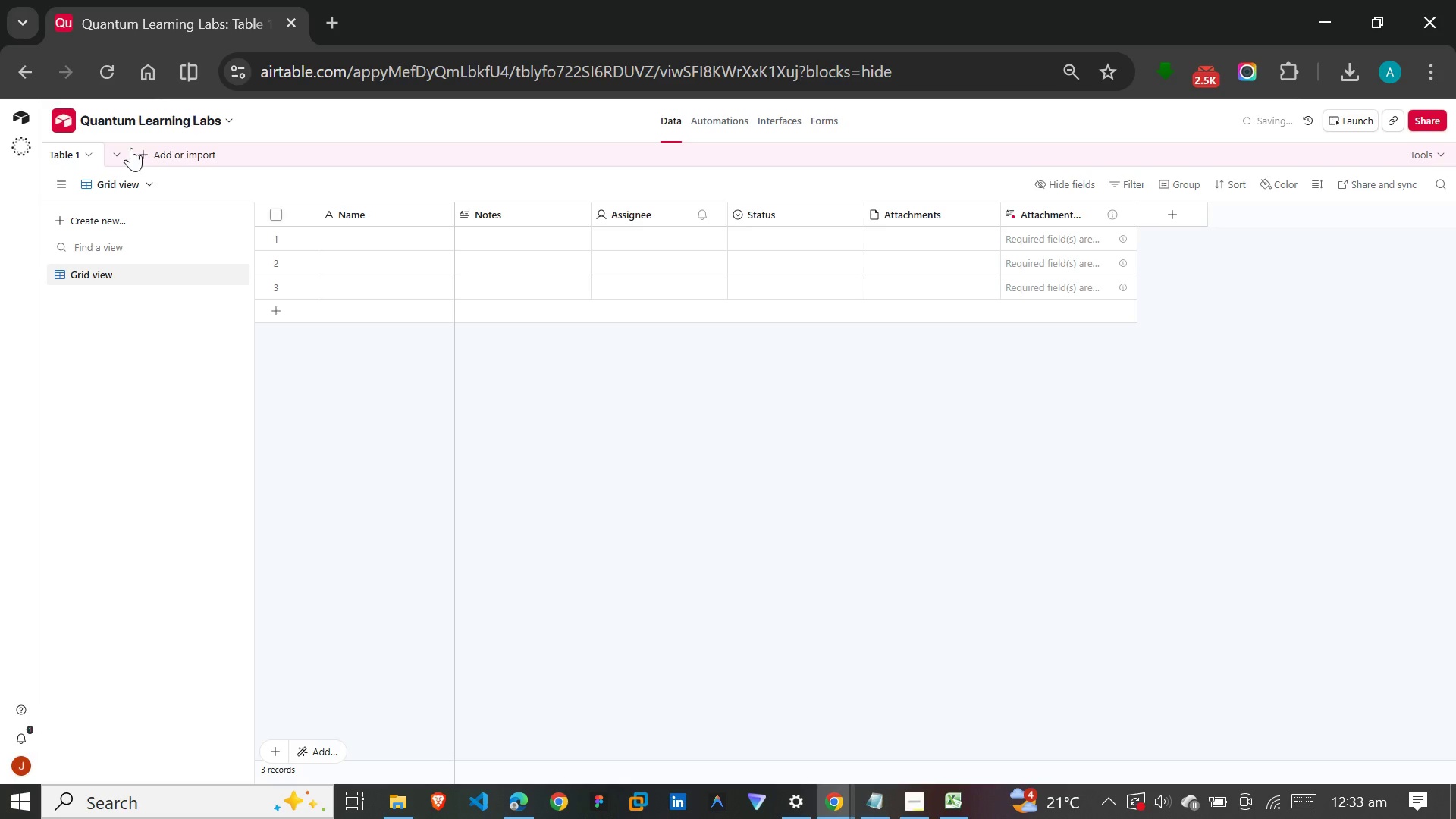 
left_click([144, 158])
 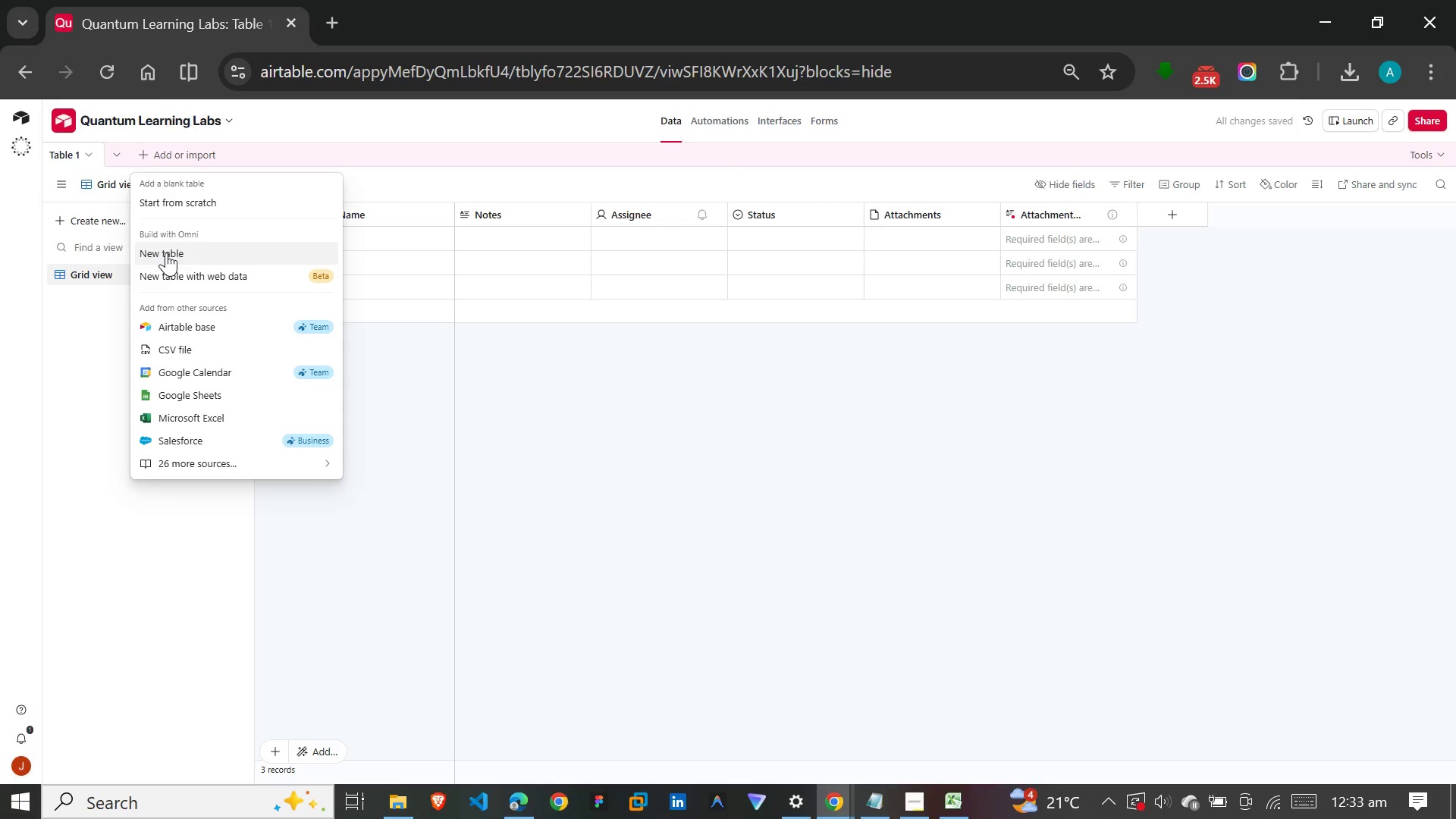 
wait(10.91)
 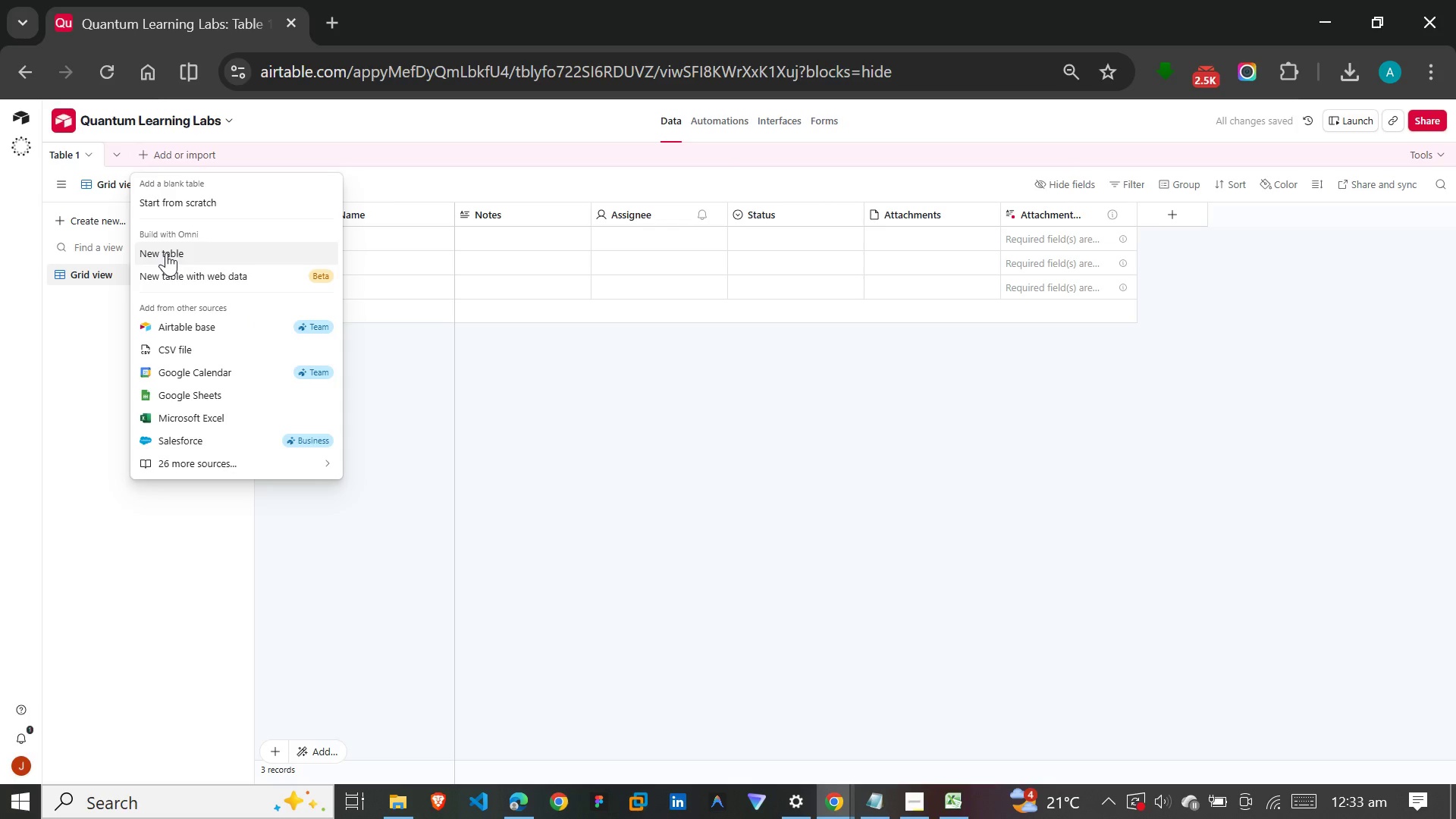 
left_click([166, 253])
 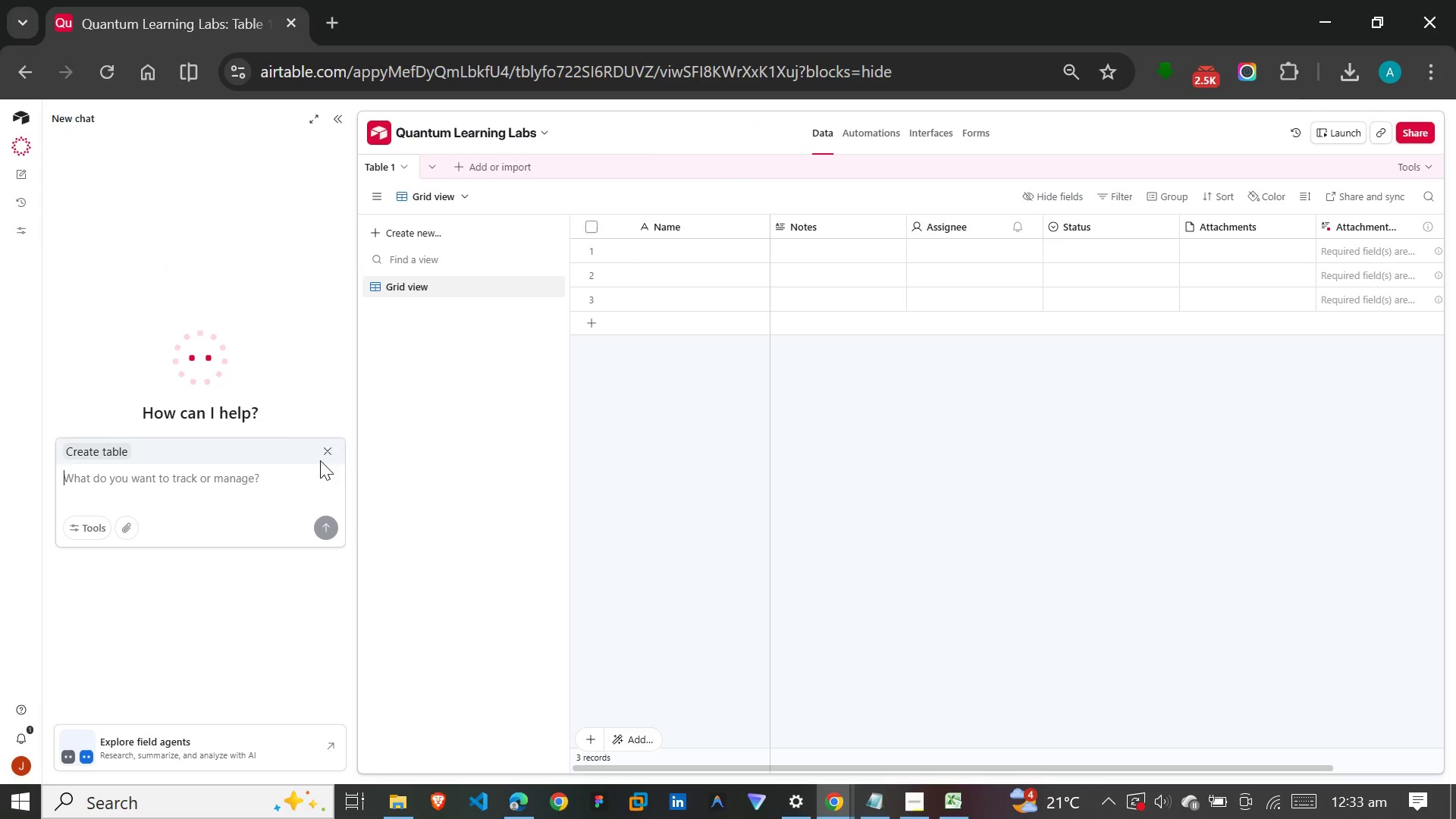 
left_click([326, 453])
 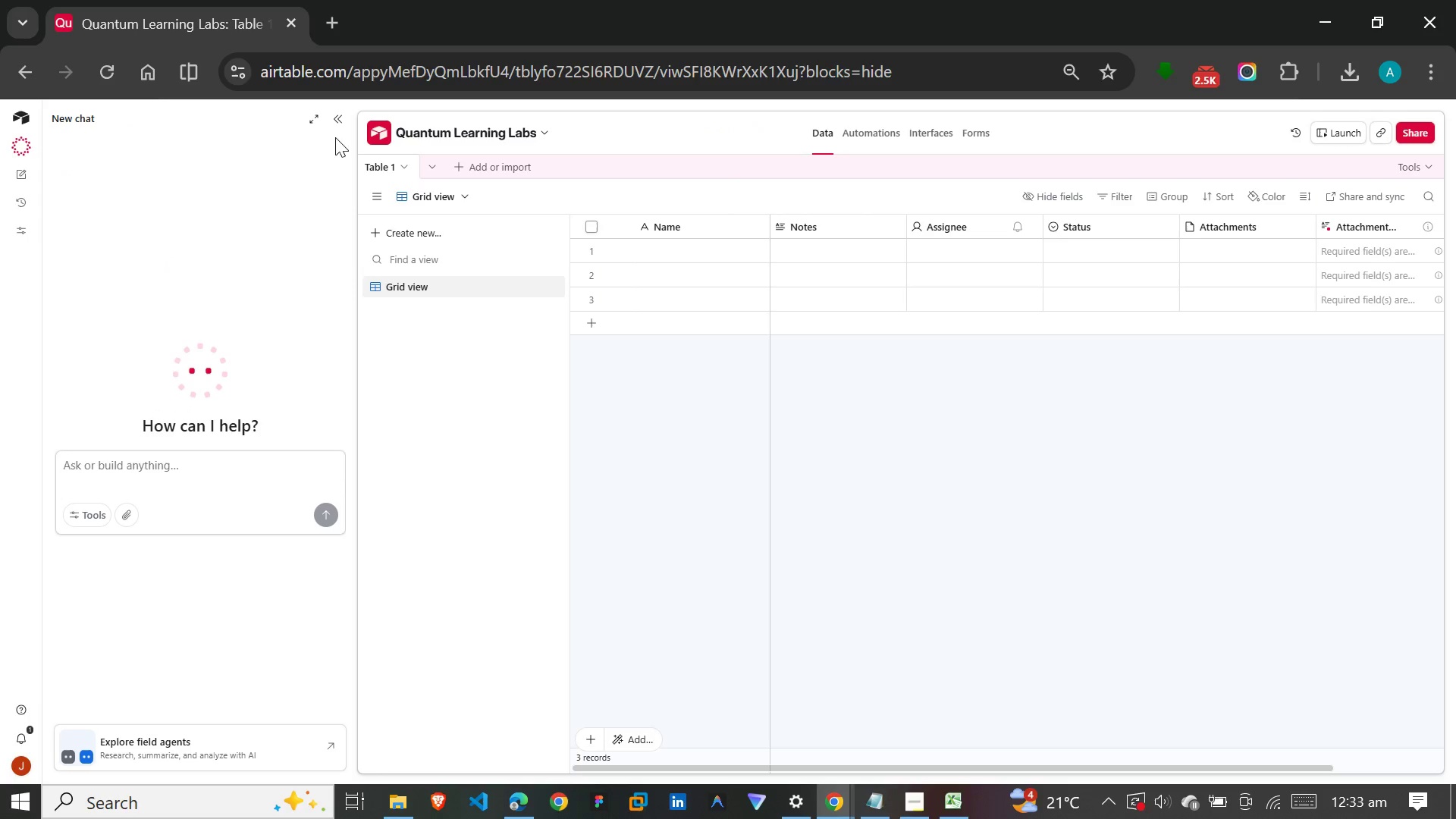 
left_click([335, 122])
 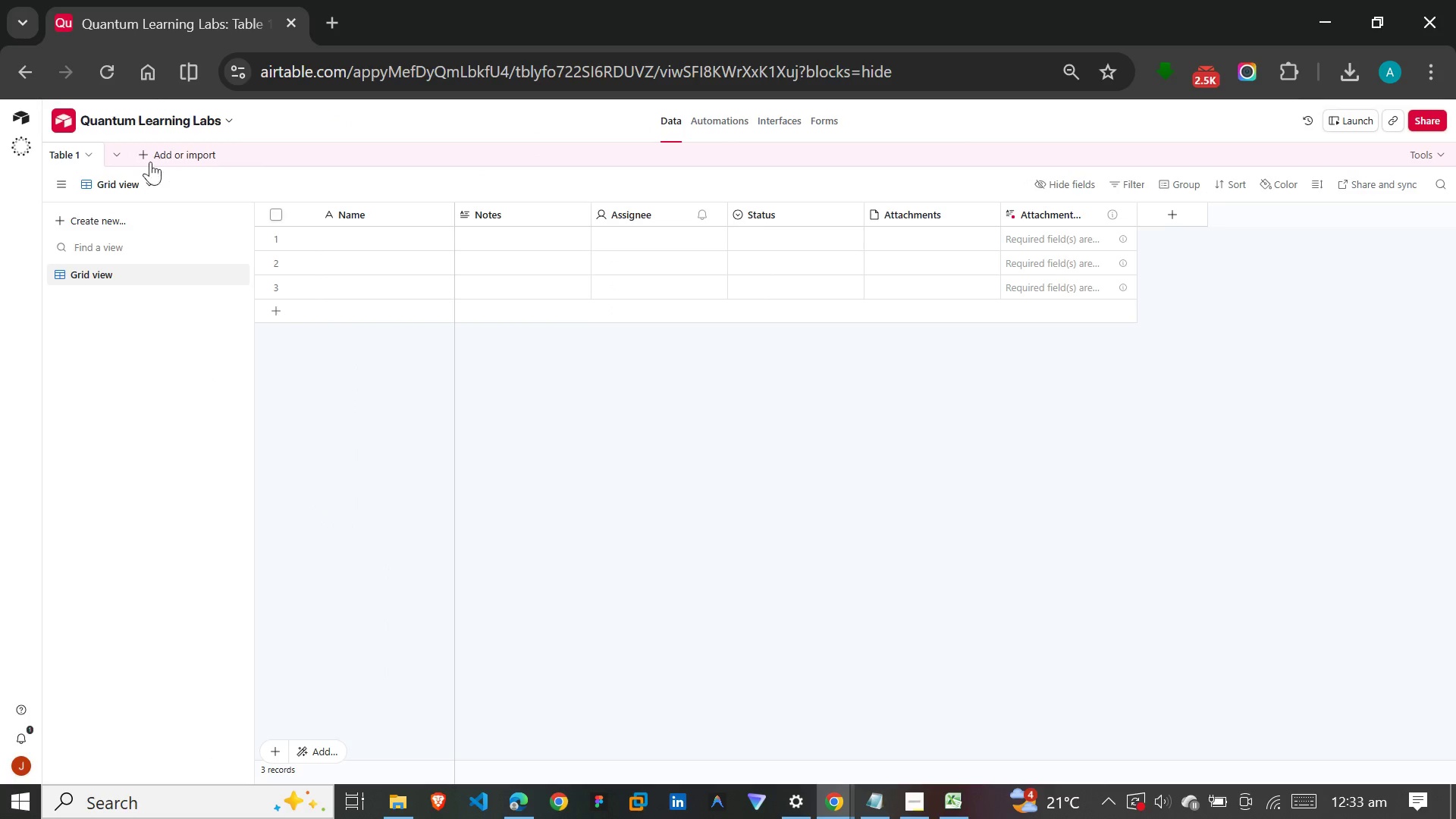 
left_click([143, 159])
 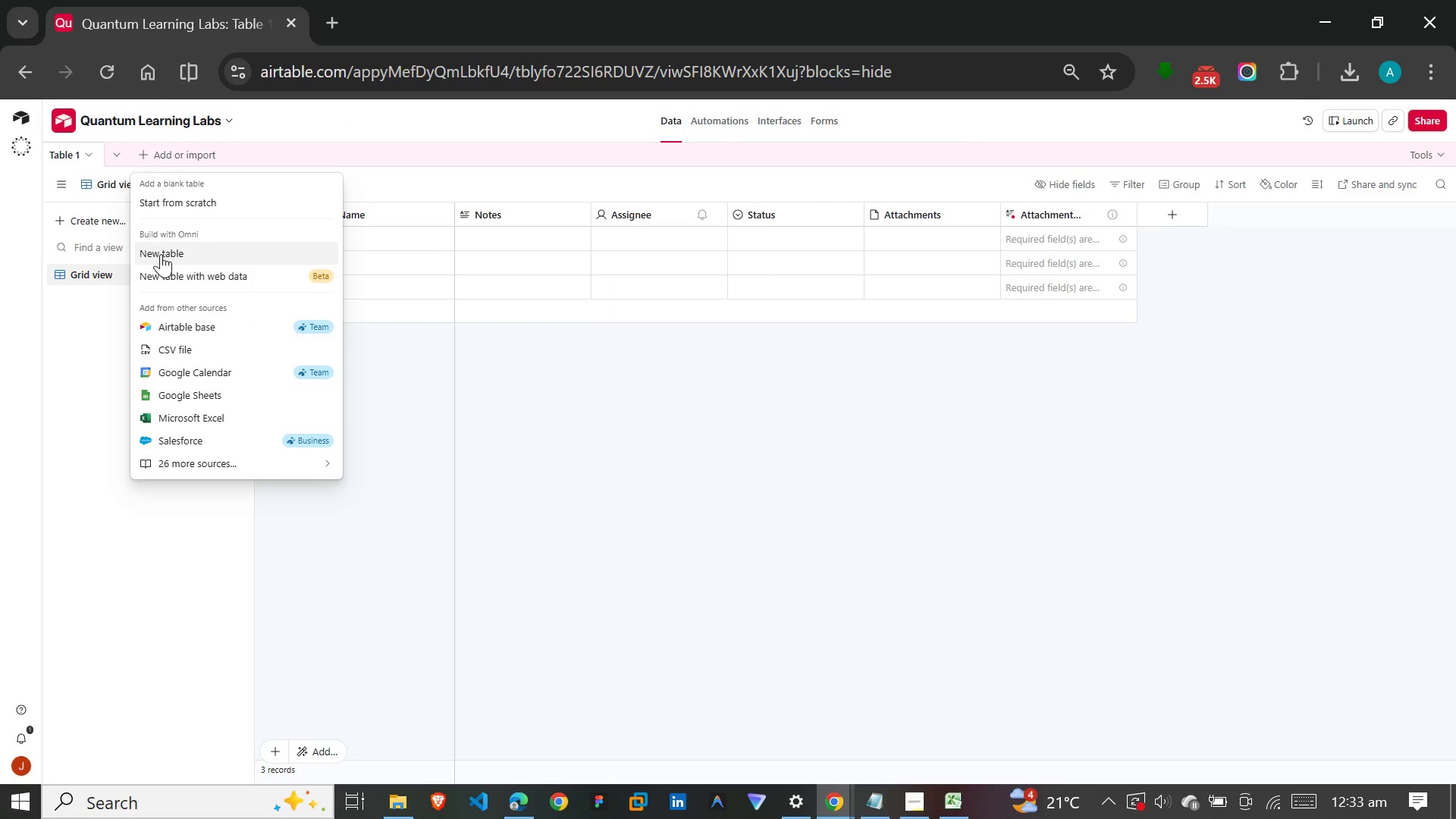 
left_click([163, 257])
 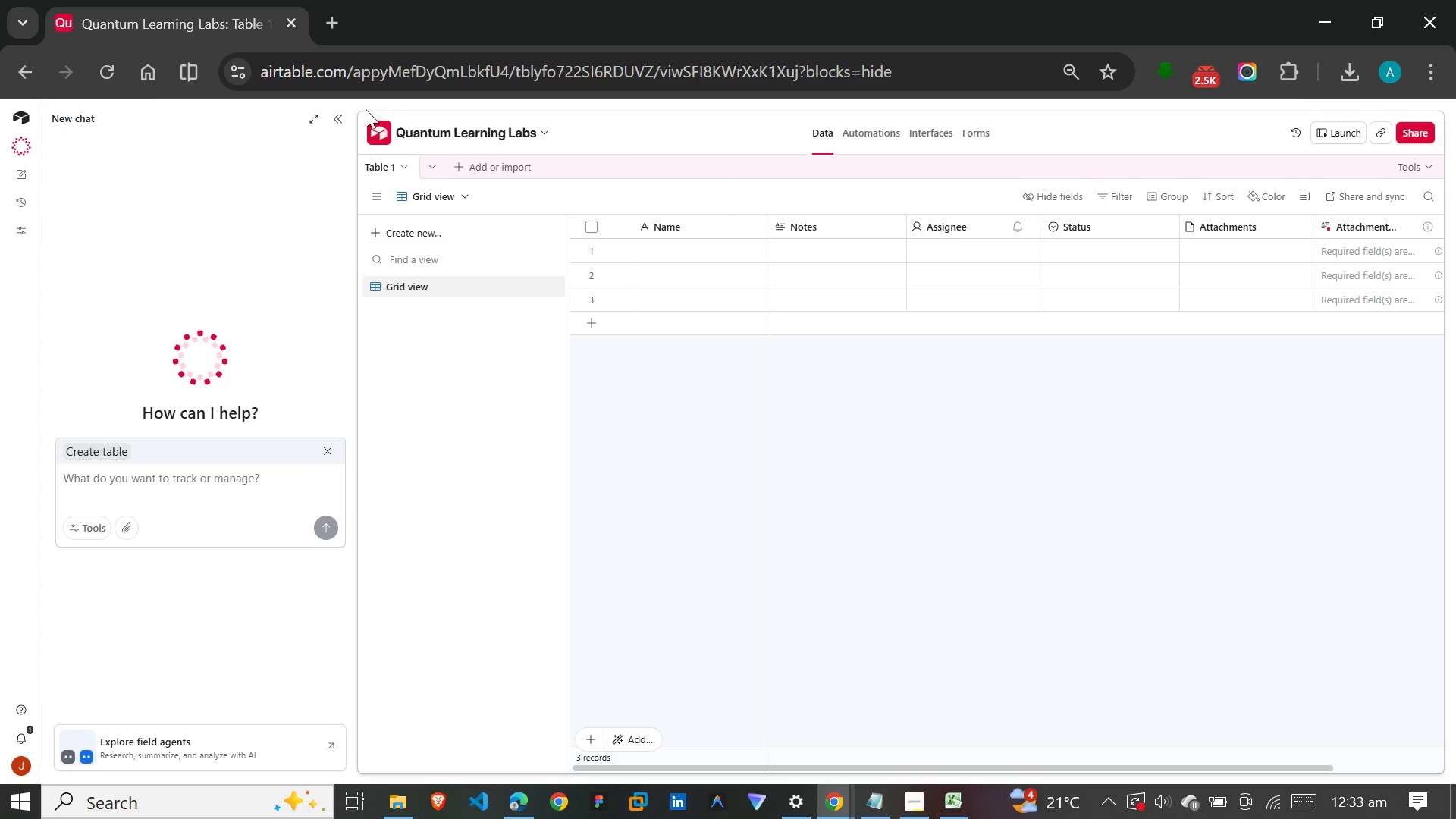 
left_click([330, 110])
 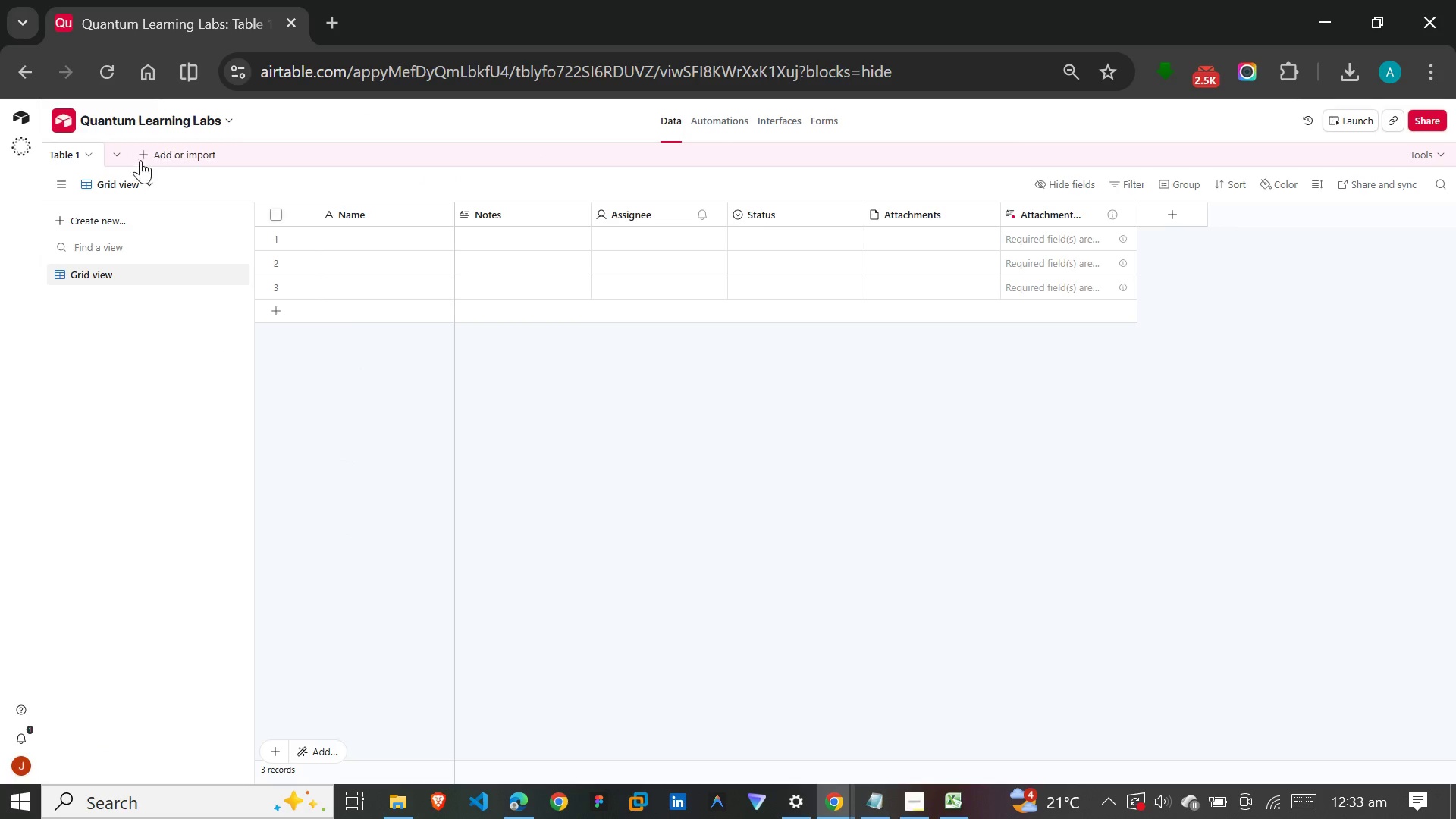 
left_click([145, 155])
 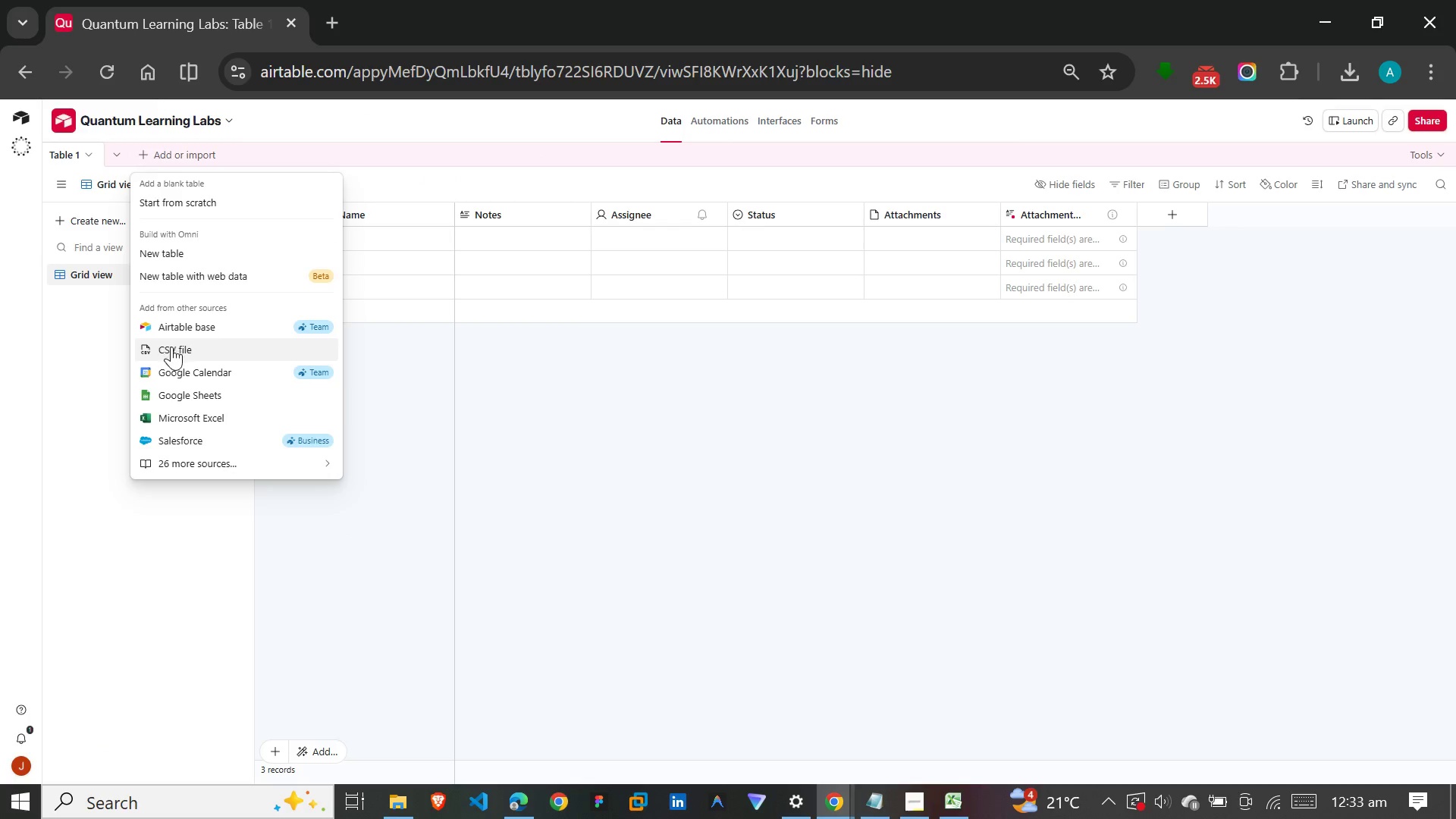 
left_click([171, 347])
 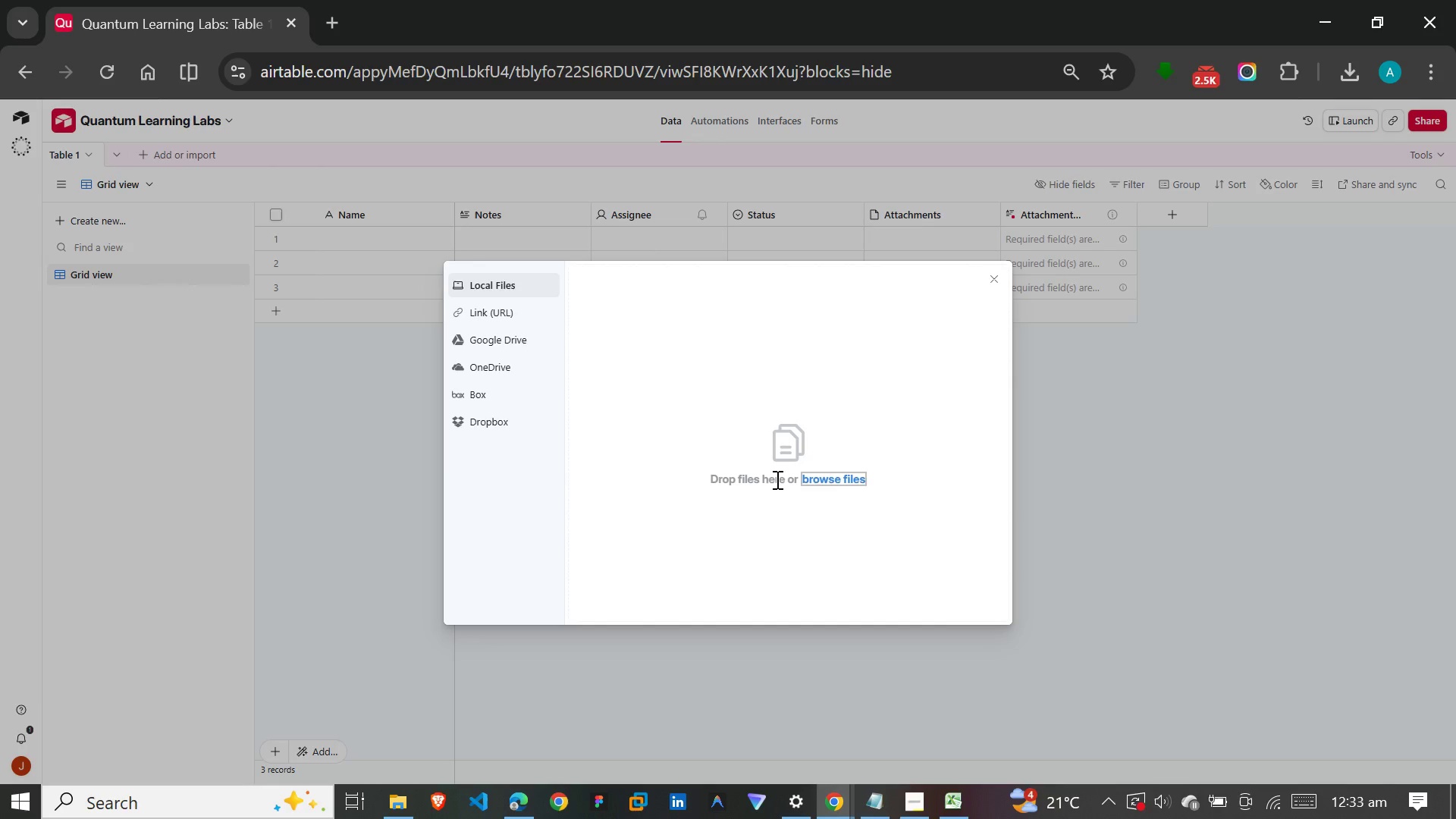 
wait(5.92)
 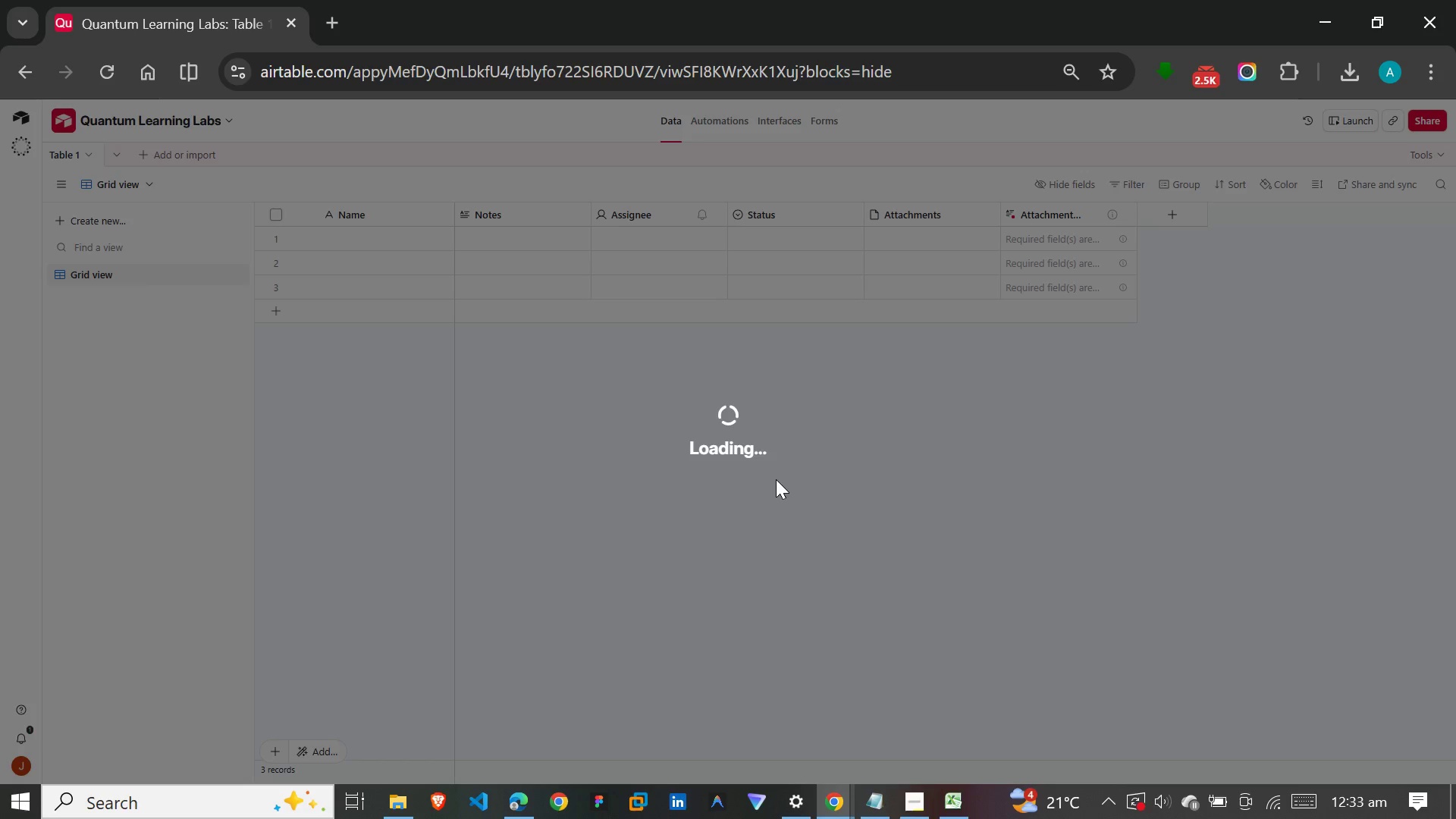 
left_click([849, 474])
 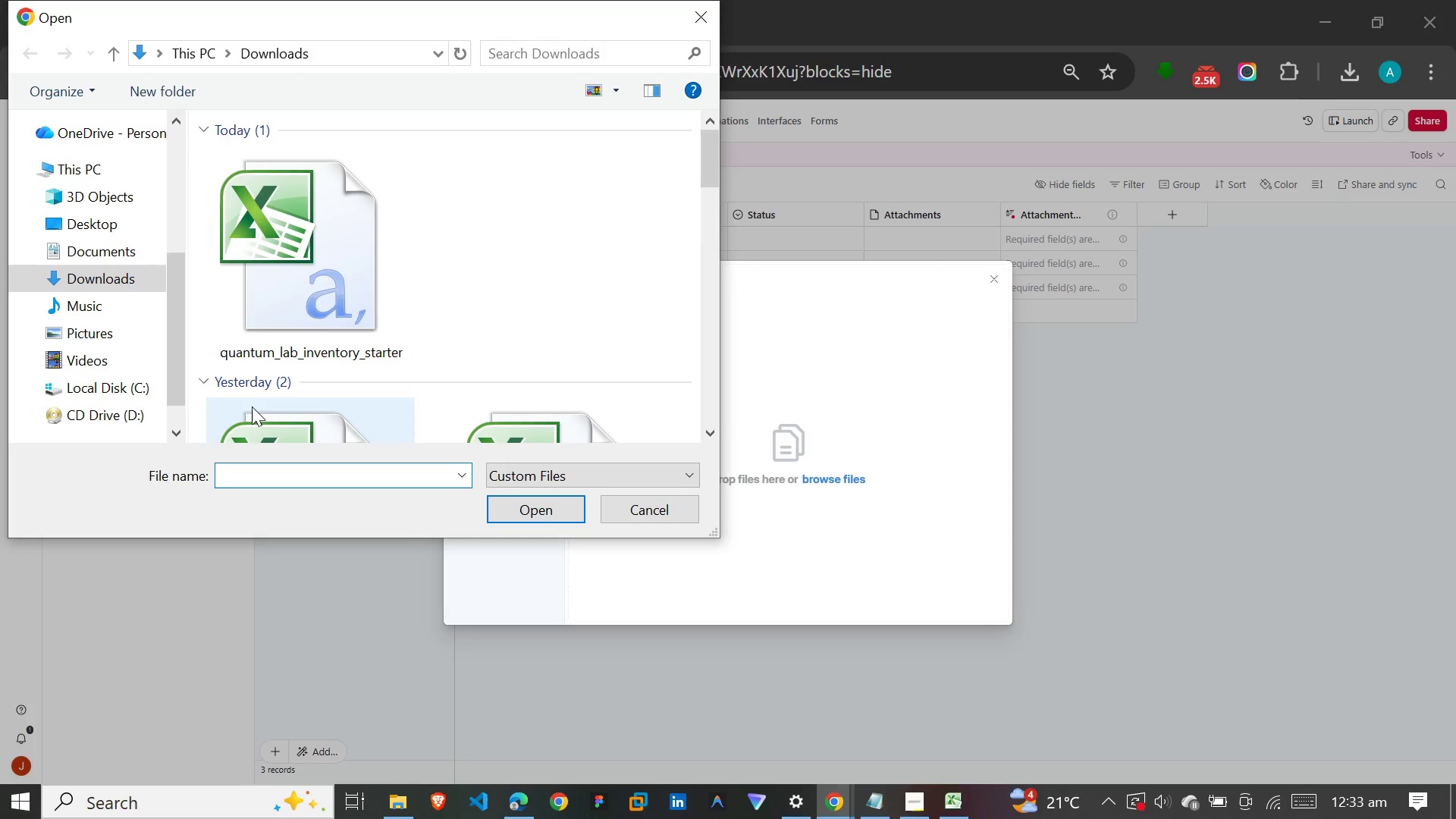 
left_click([311, 256])
 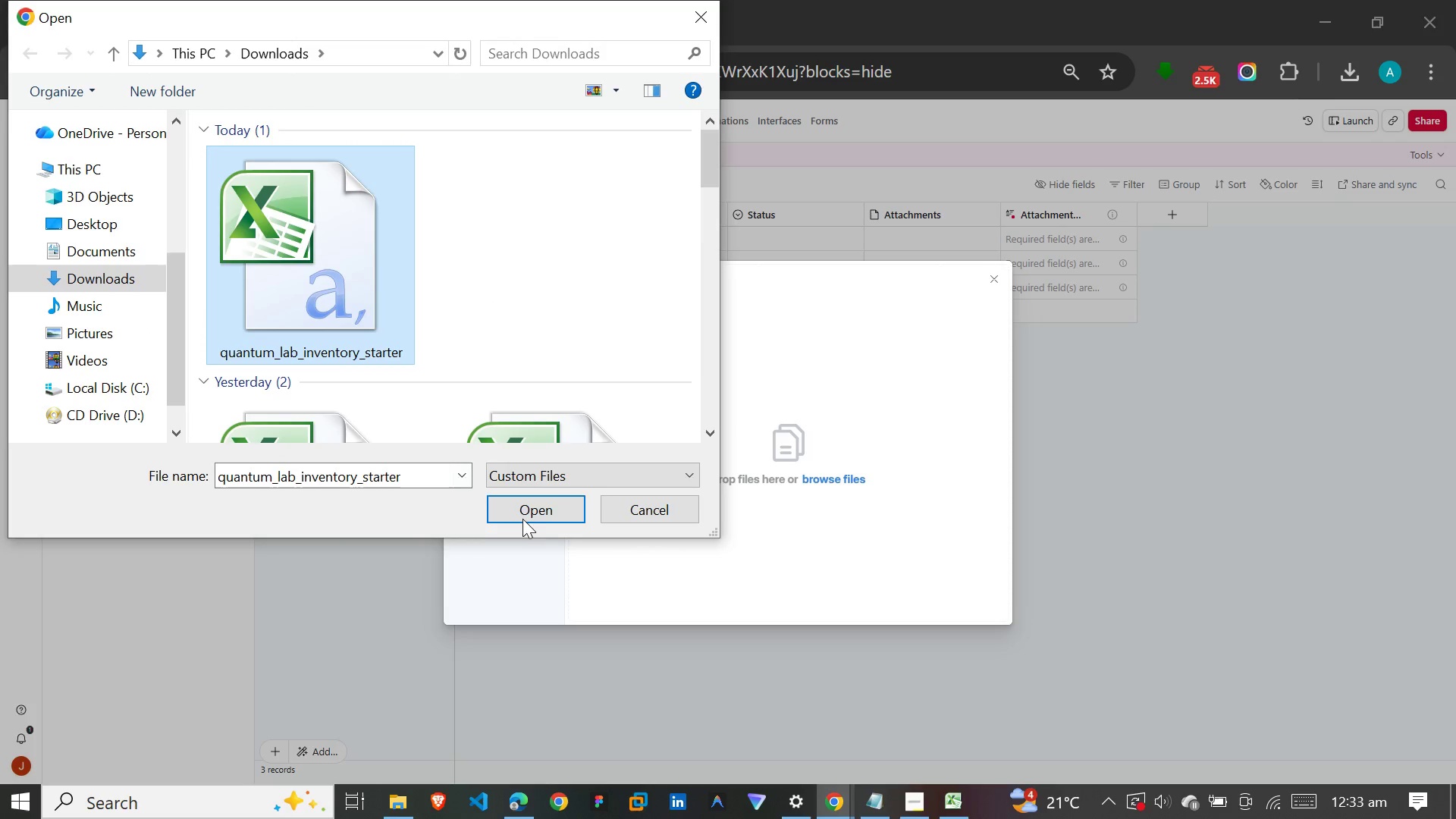 
left_click([522, 511])
 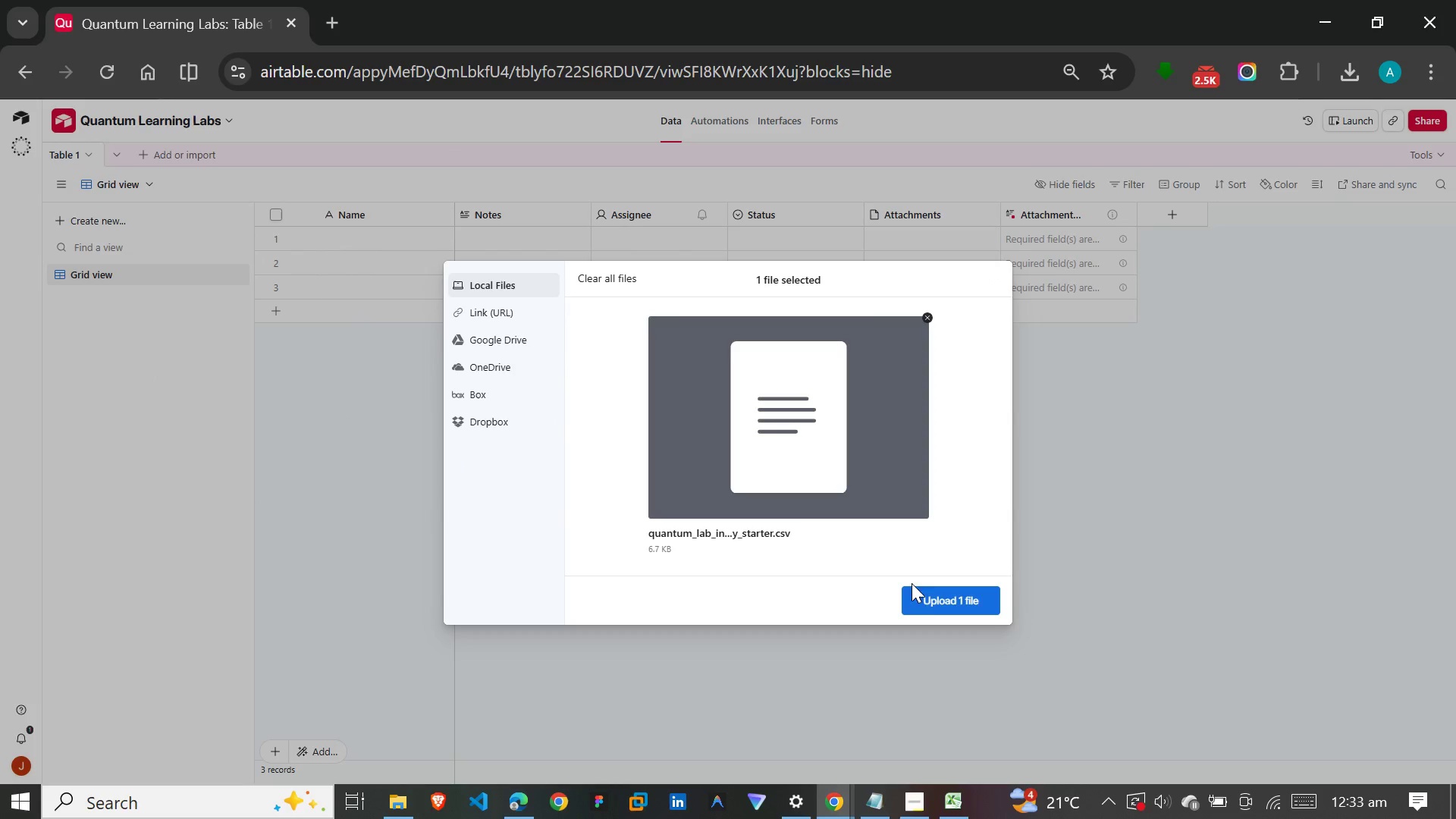 
left_click([937, 594])
 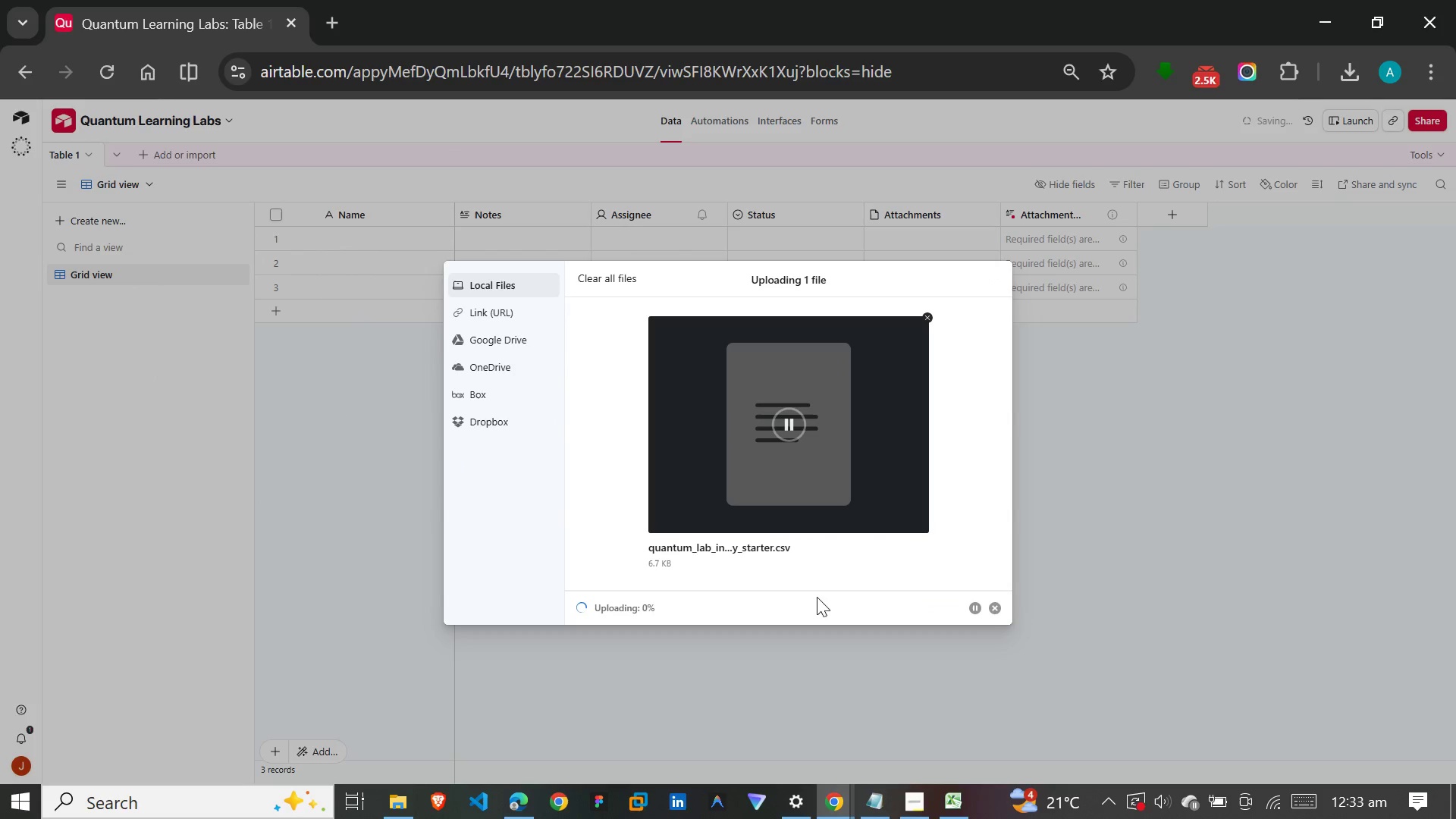 
mouse_move([730, 566])
 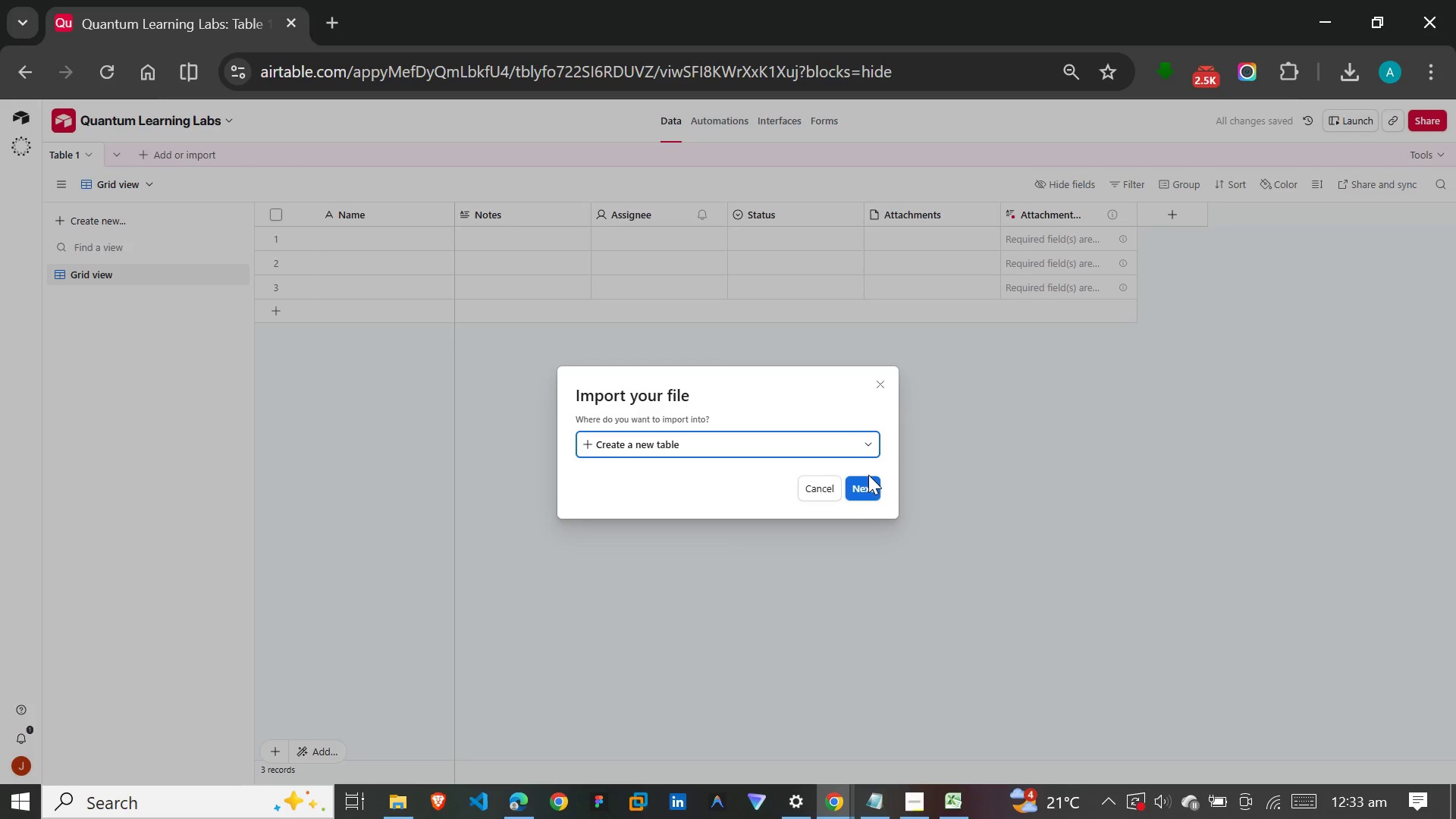 
left_click([868, 485])
 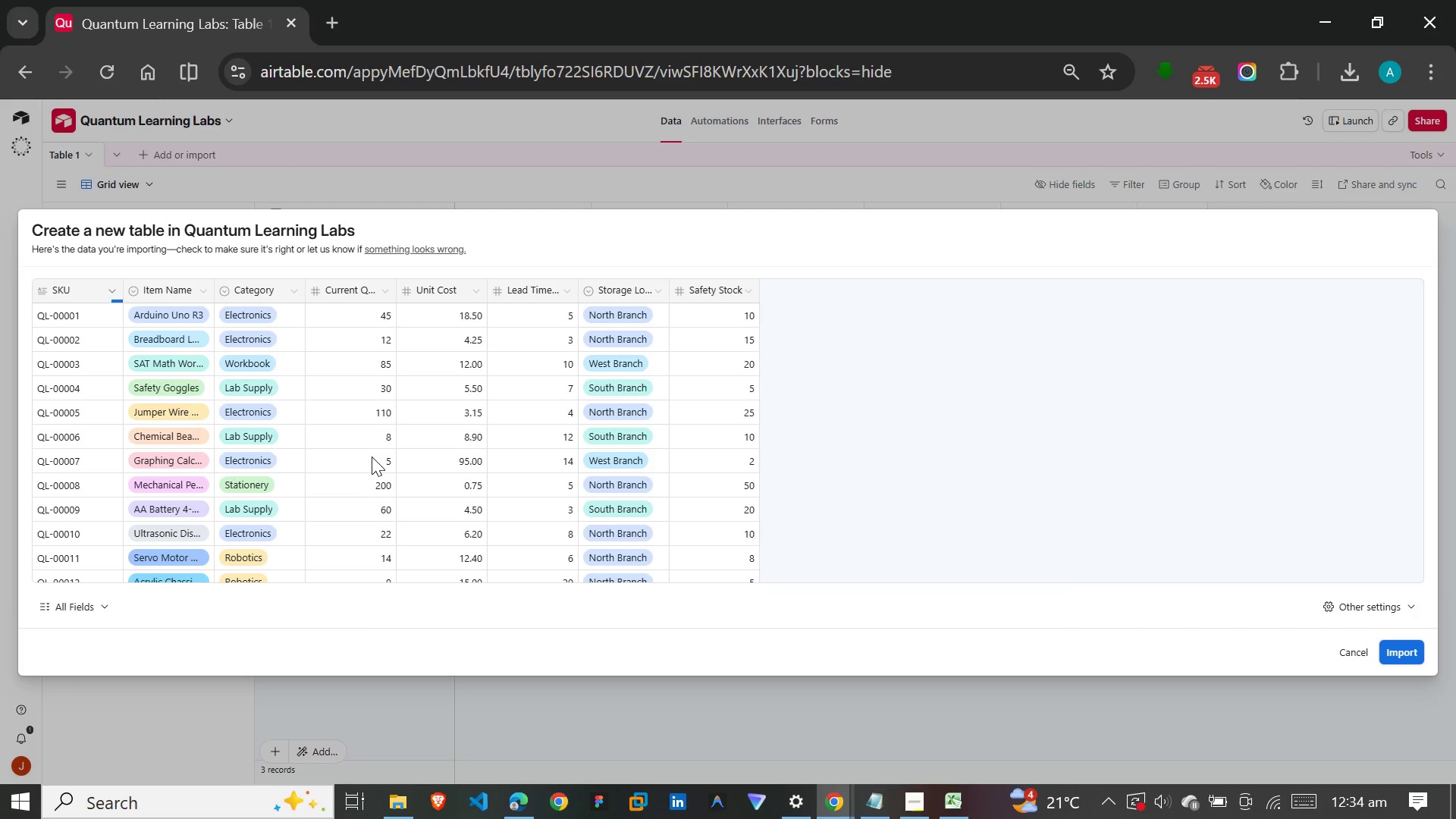 
wait(8.95)
 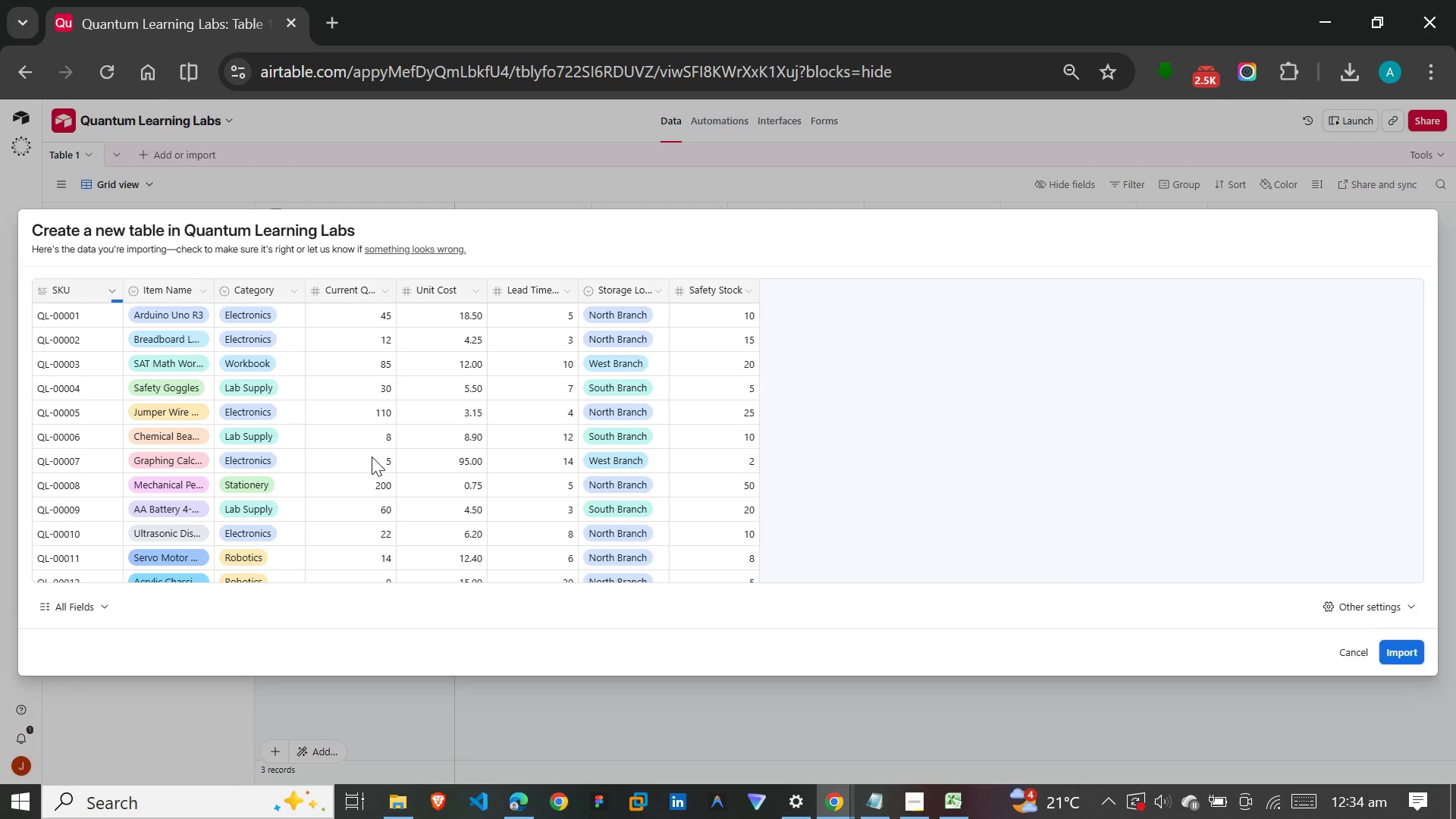 
scroll: coordinate [864, 414], scroll_direction: up, amount: 4.0
 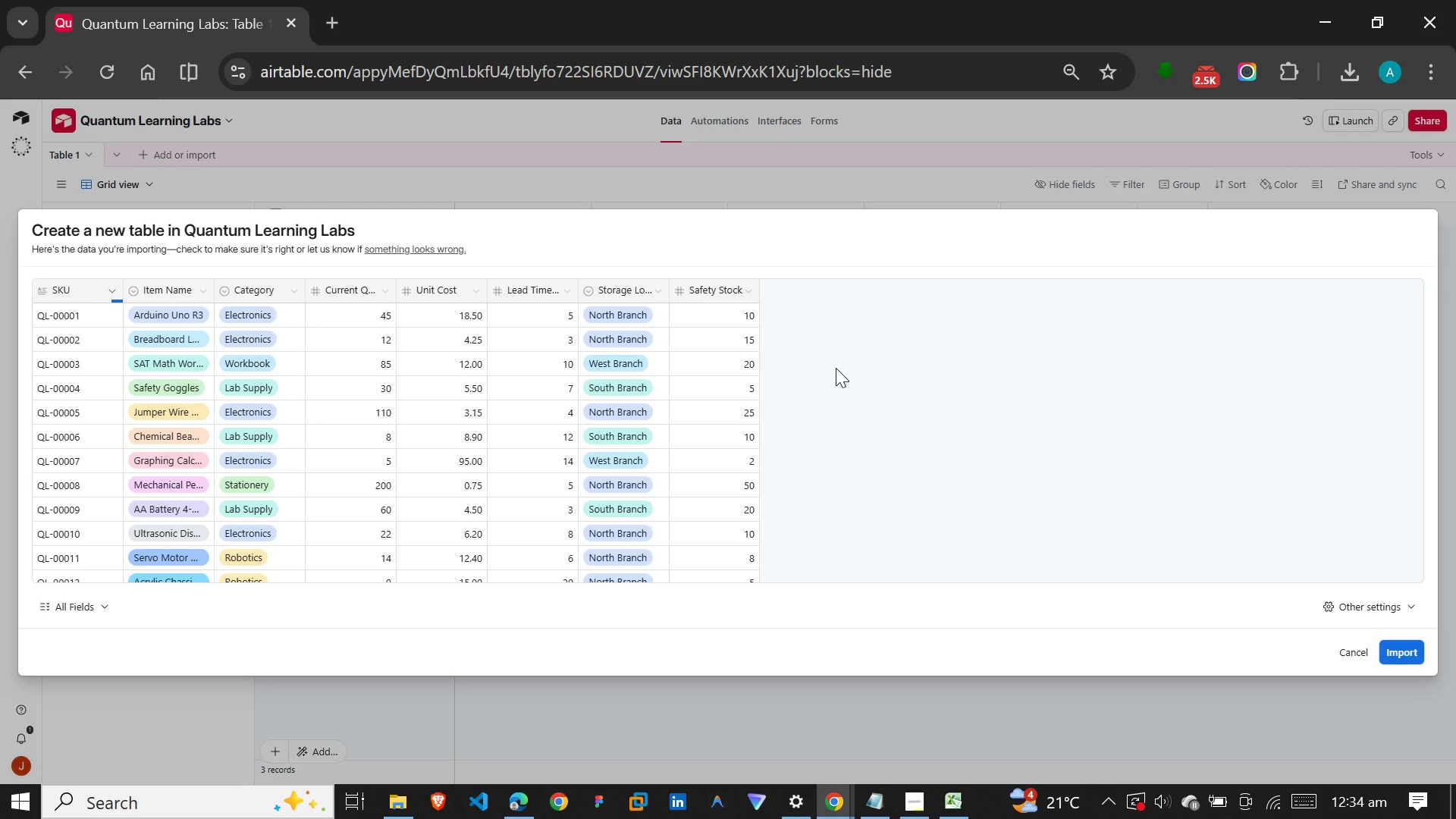 
wait(12.62)
 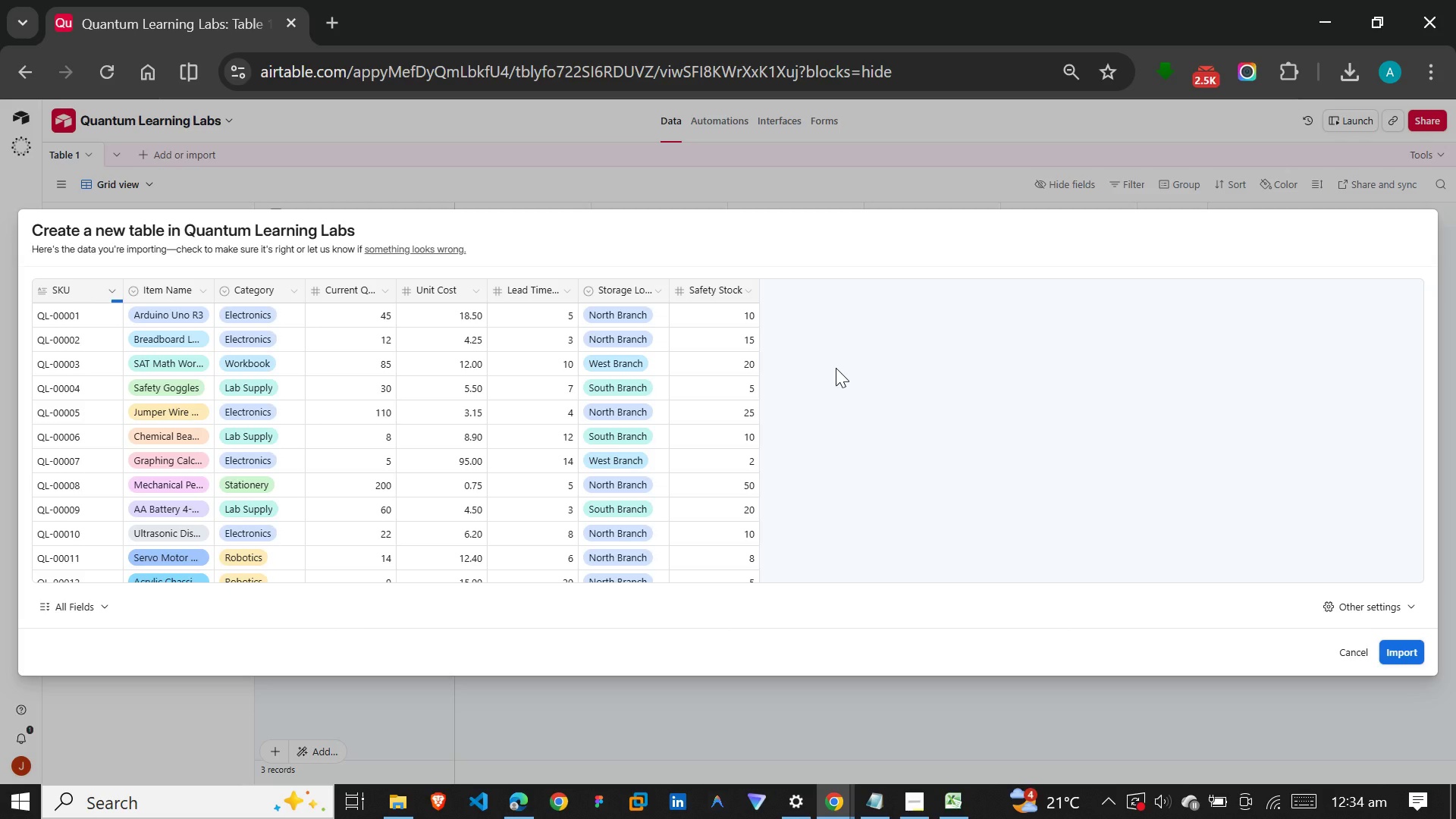 
left_click([1417, 648])
 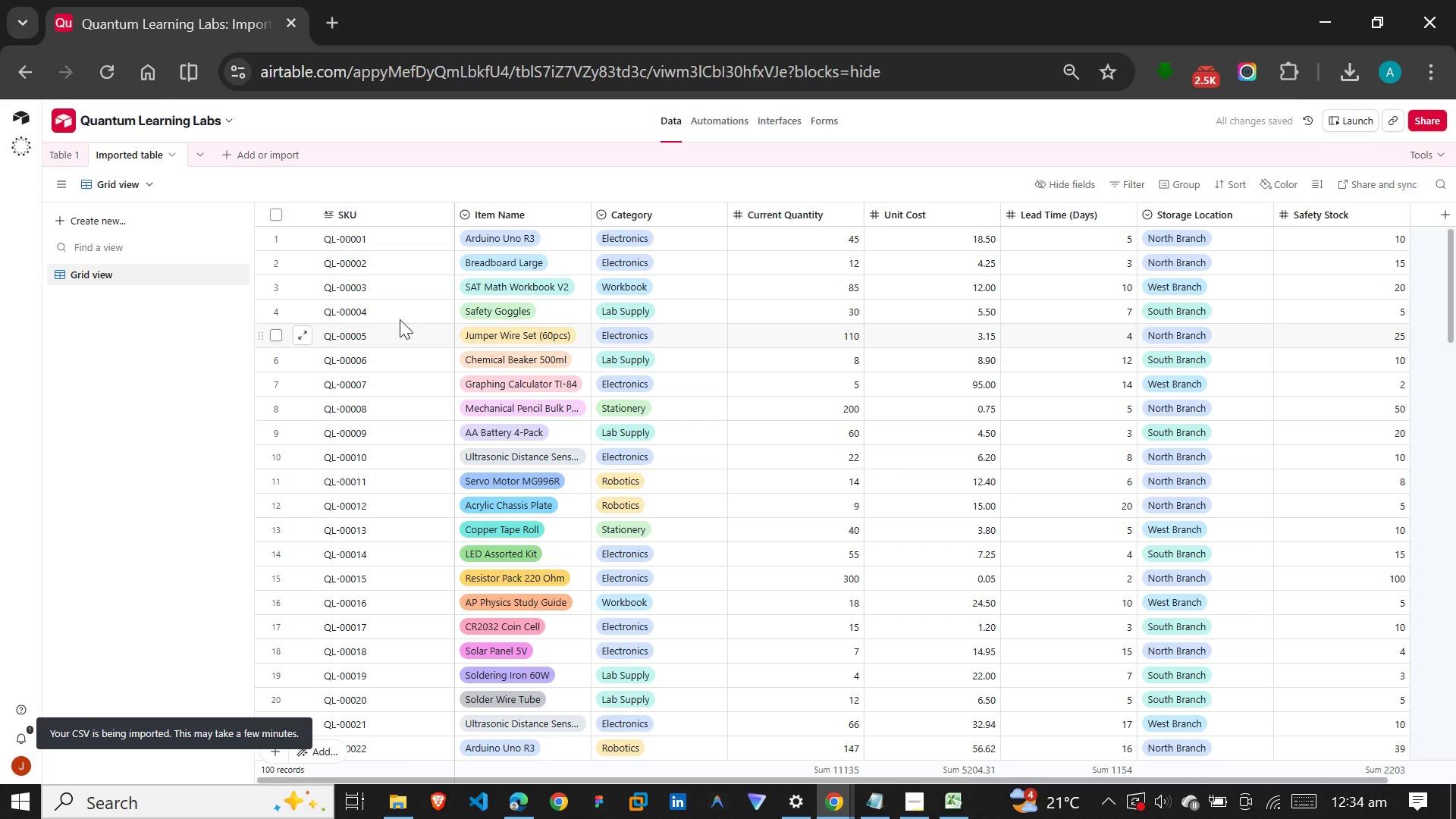 
wait(9.84)
 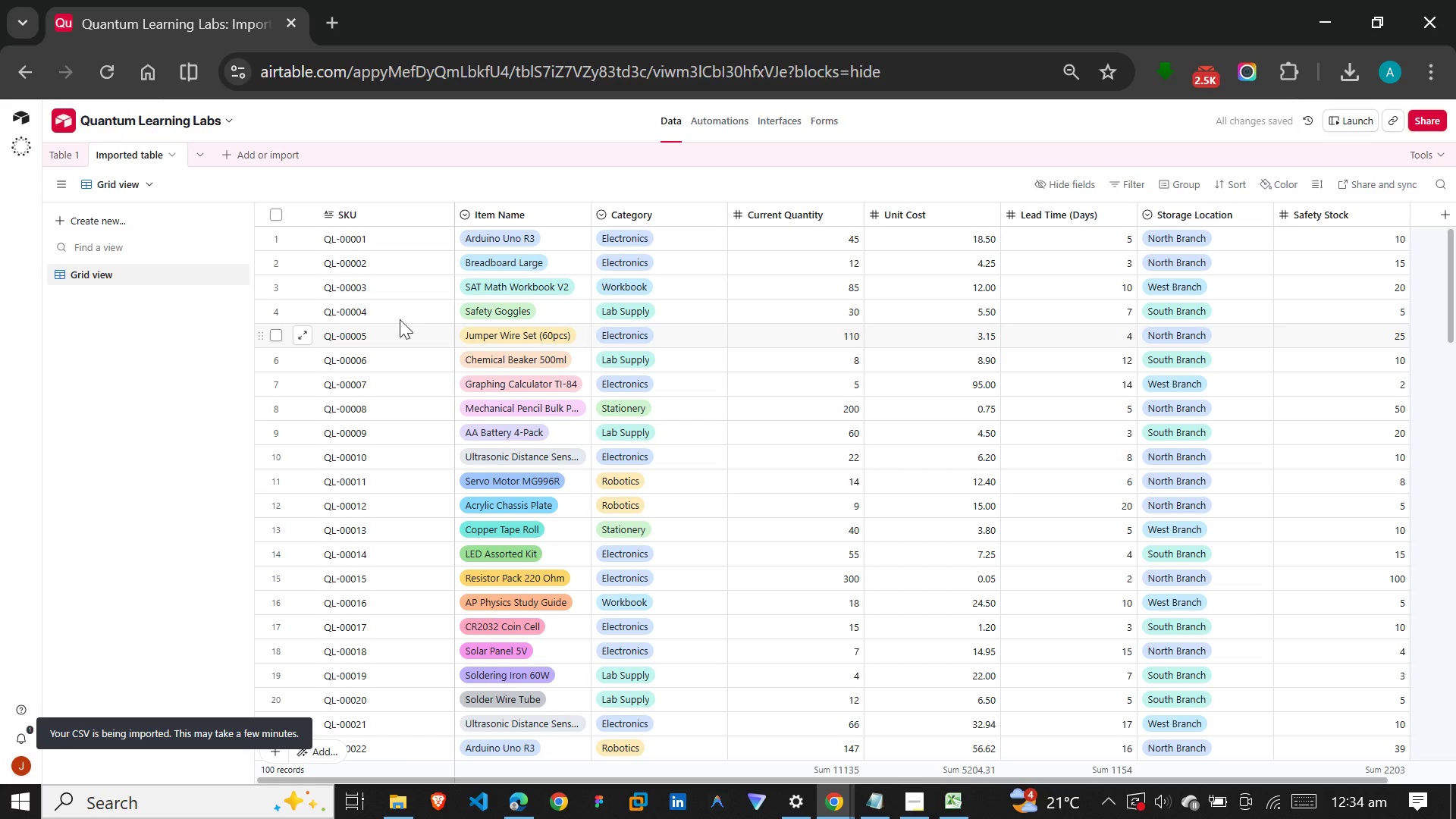 
double_click([108, 149])
 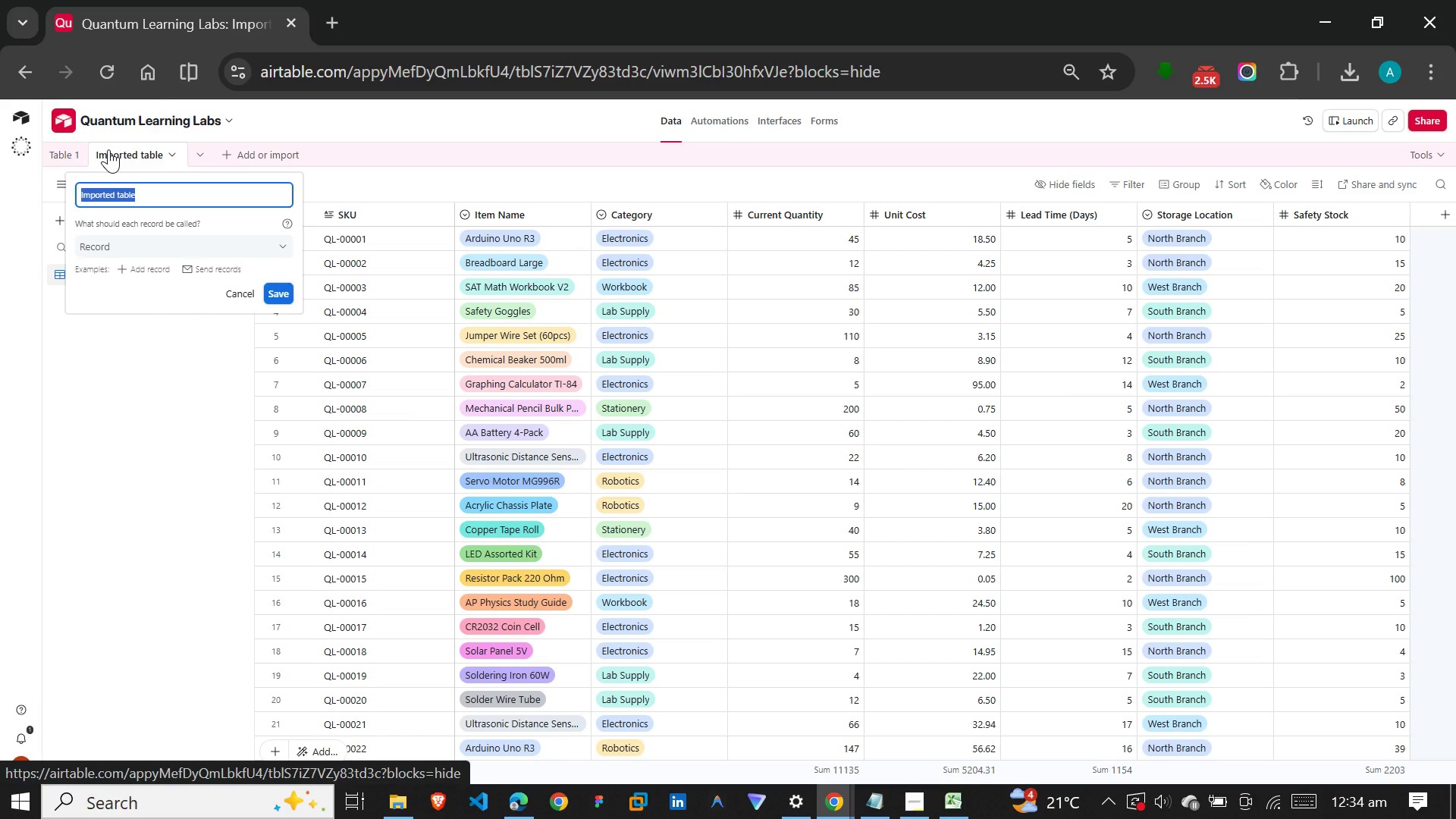 
type(Inven)
 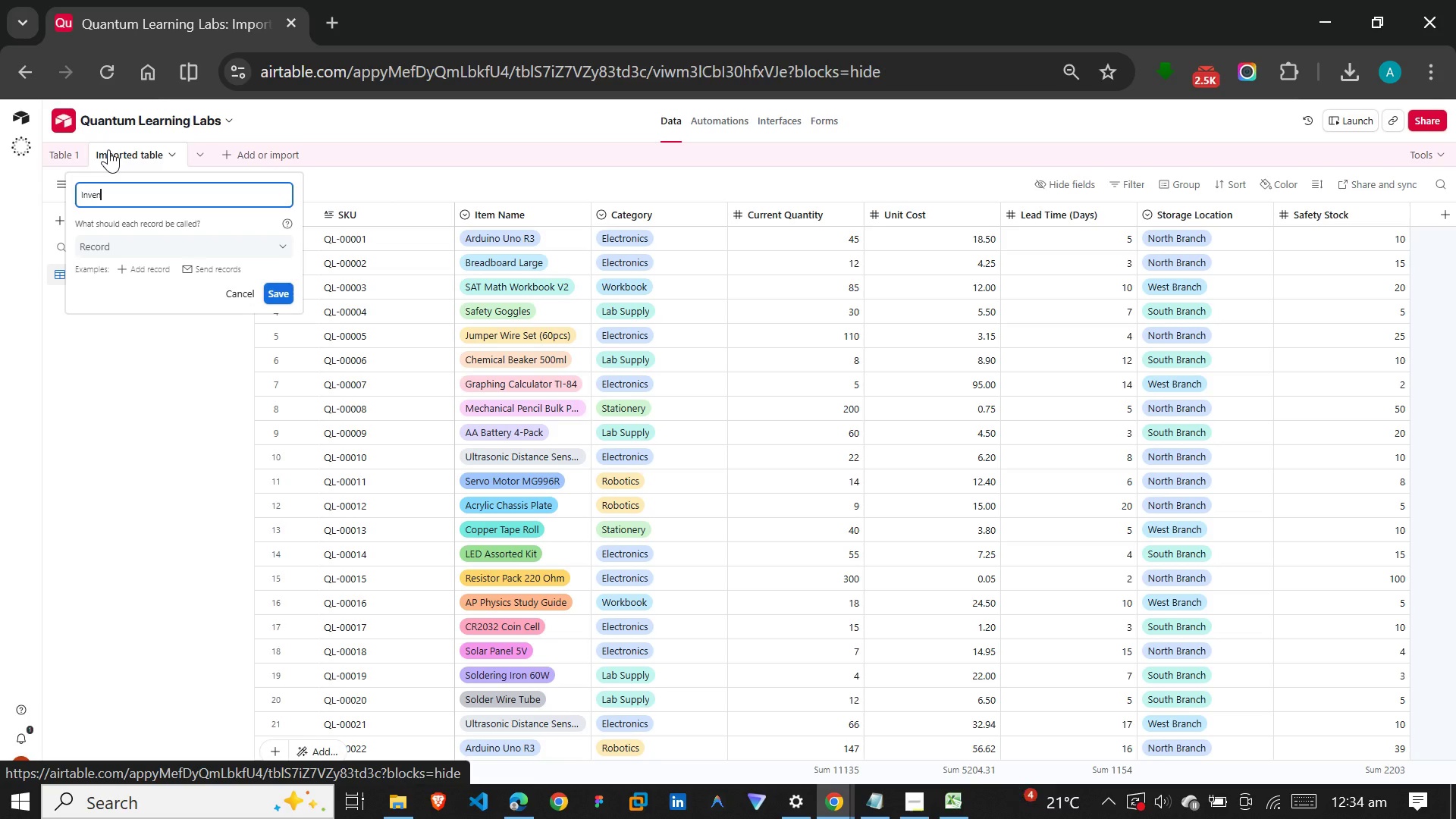 
type(tory Items)
 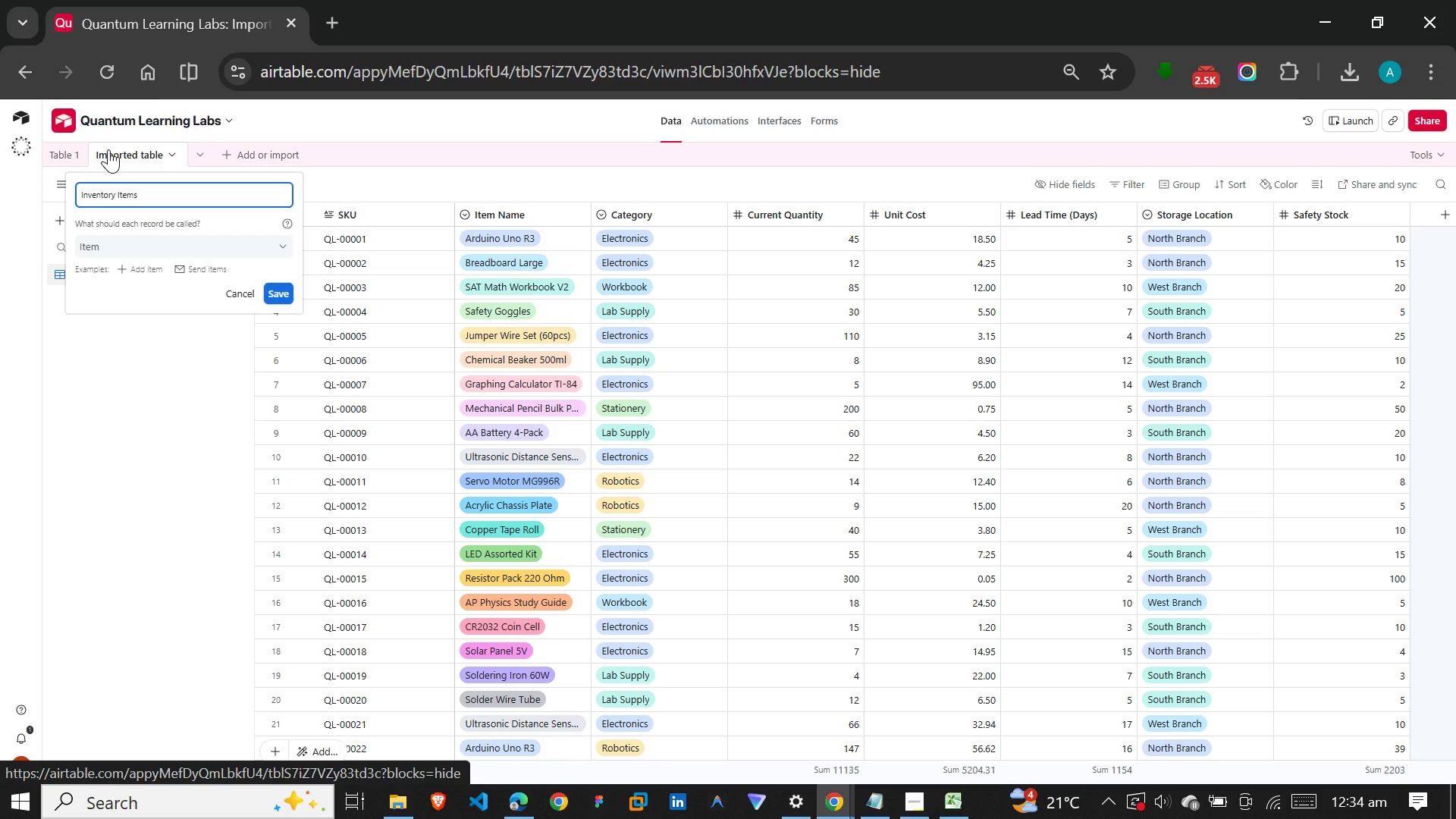 
key(Enter)
 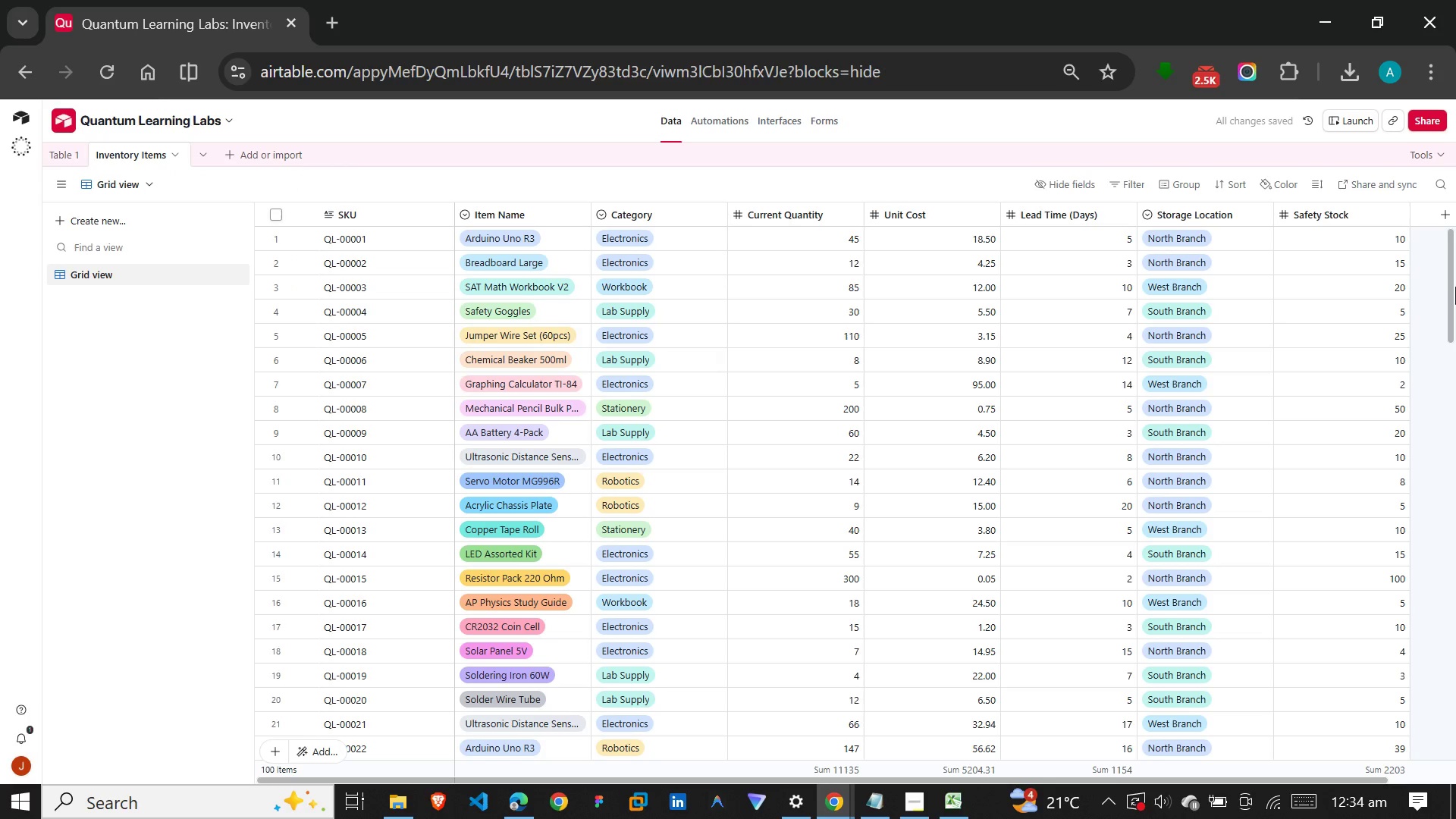 
wait(8.73)
 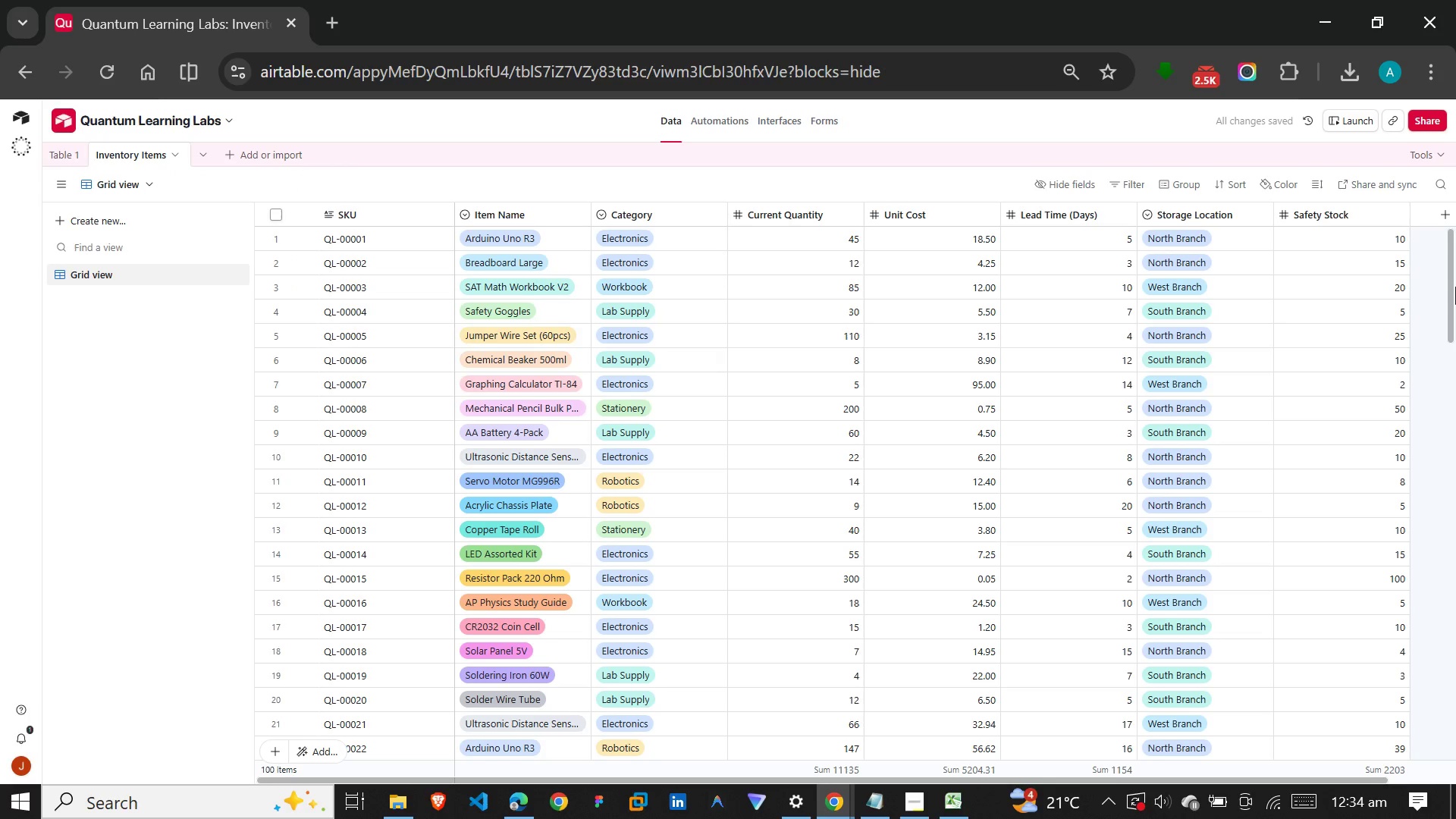 
scroll: coordinate [416, 344], scroll_direction: down, amount: 10.0
 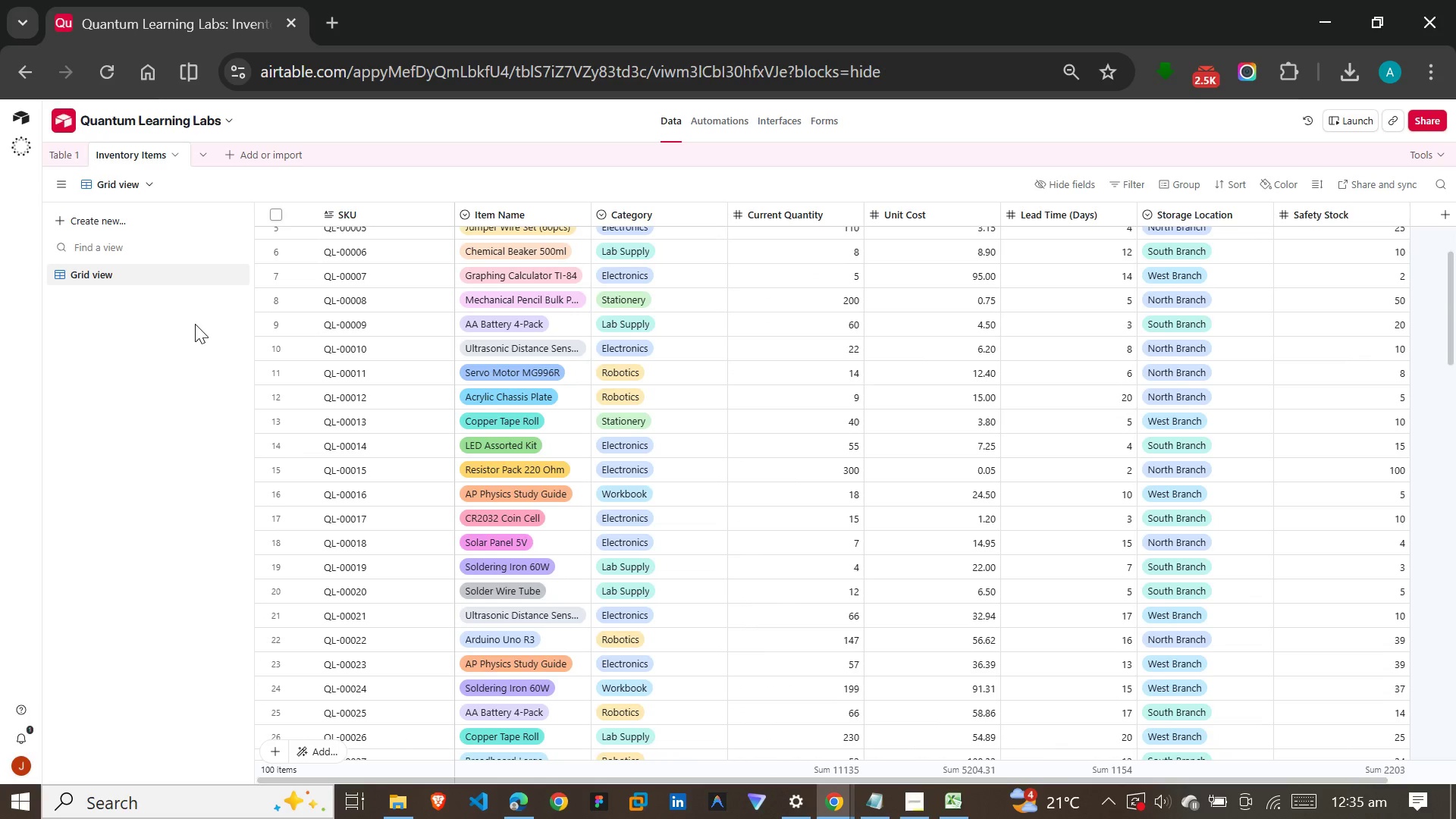 
wait(6.12)
 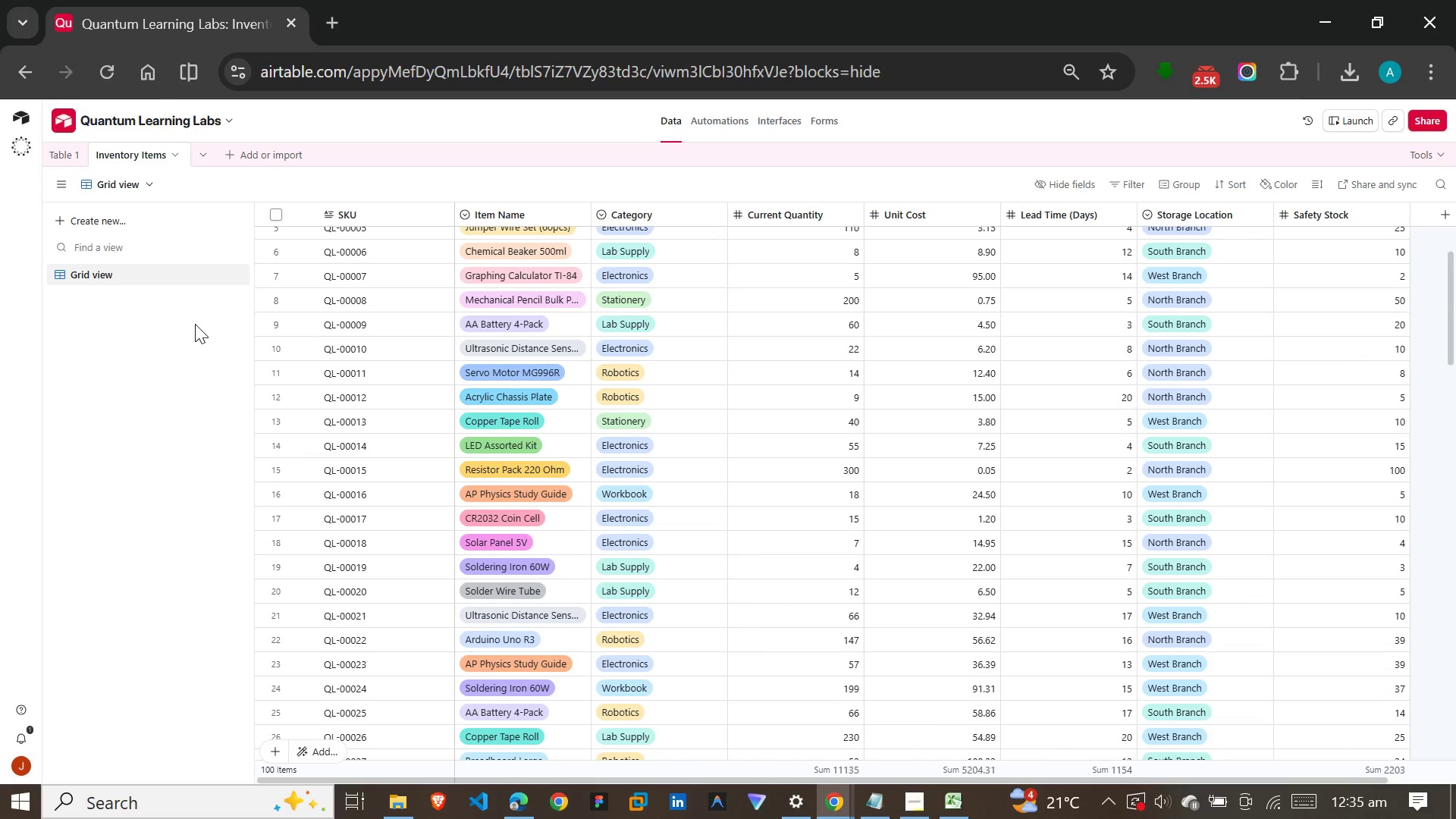 
left_click_drag(start_coordinate=[1344, 780], to_coordinate=[1407, 767])
 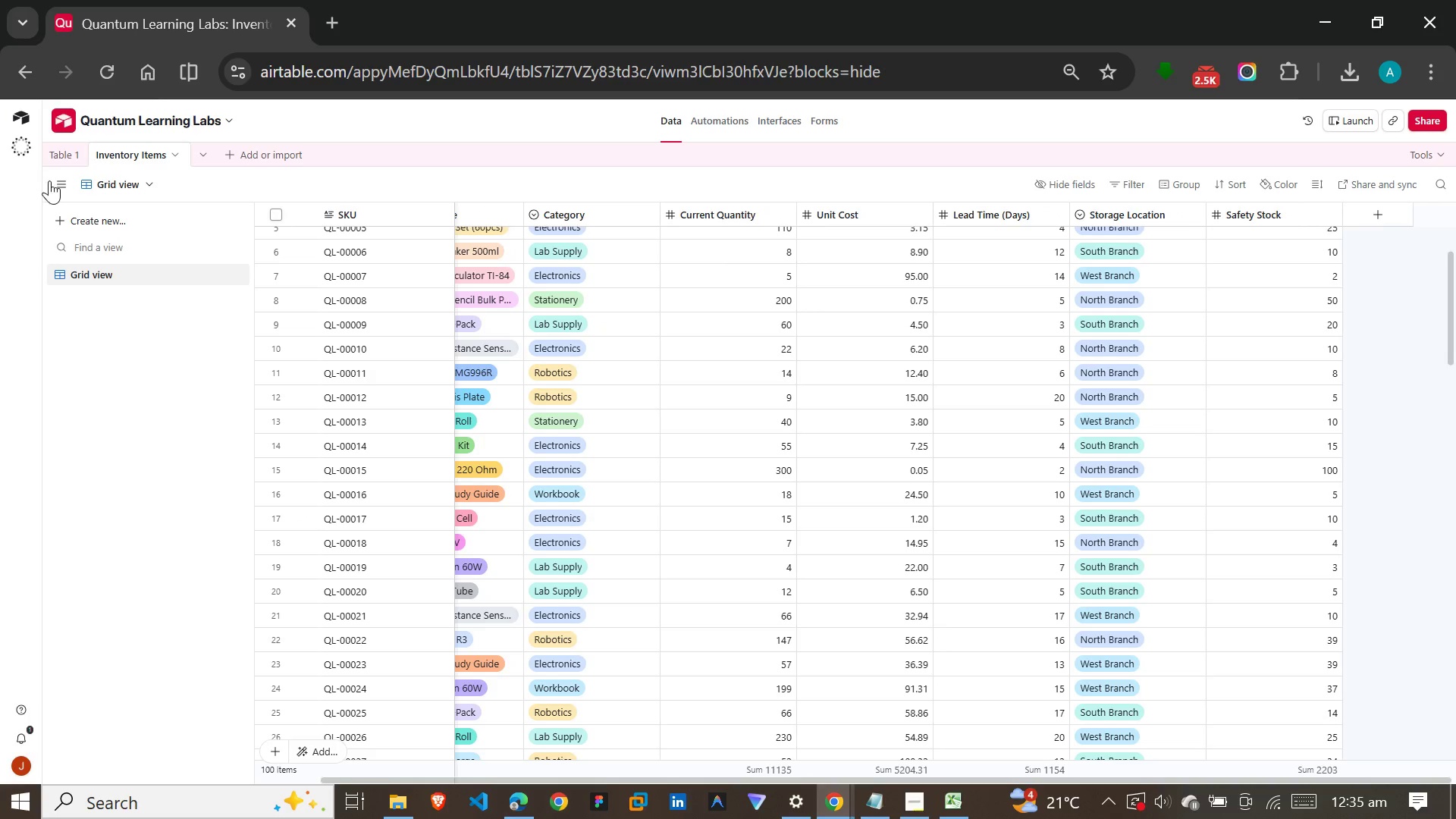 
left_click([58, 180])
 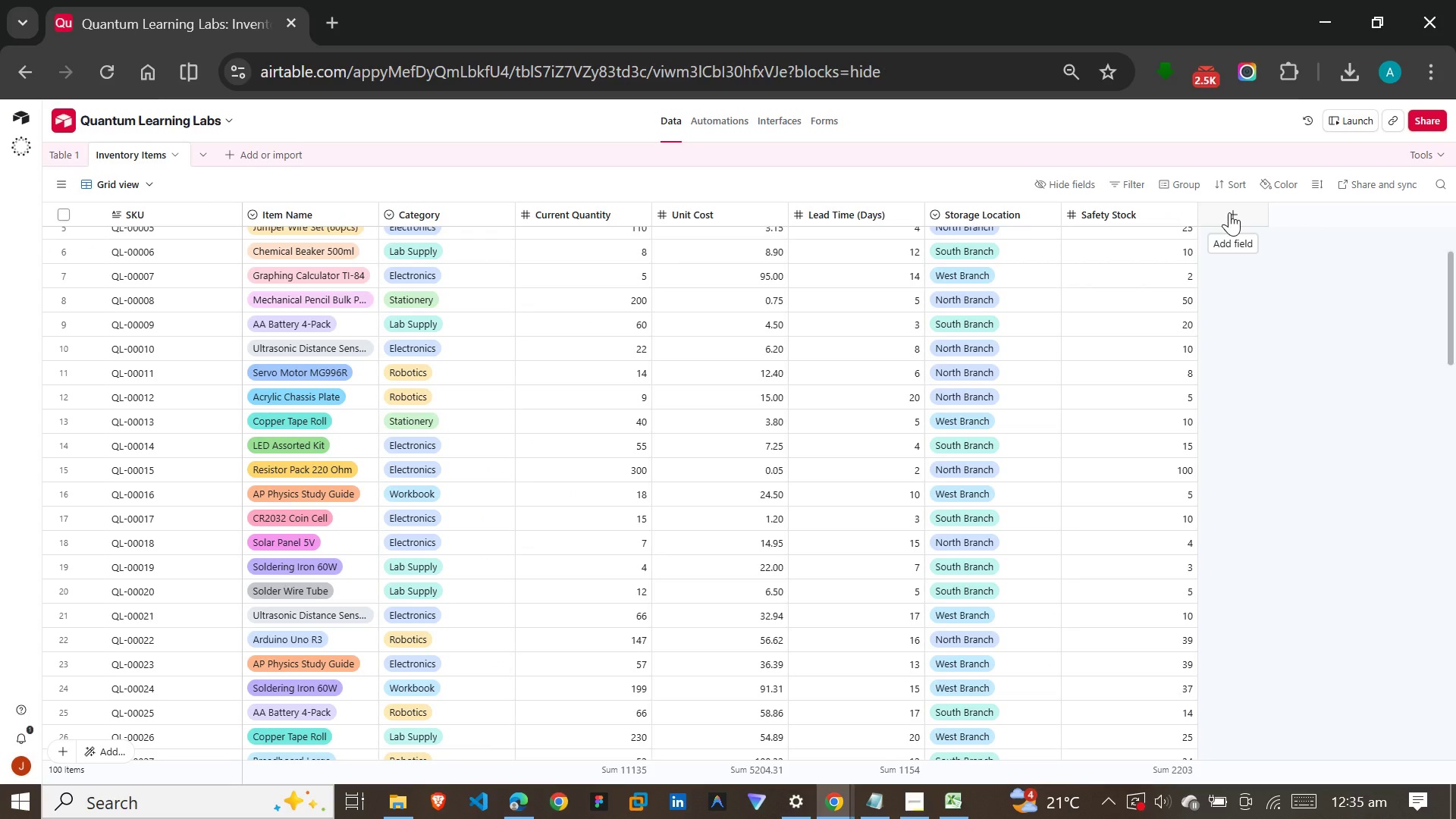 
wait(8.95)
 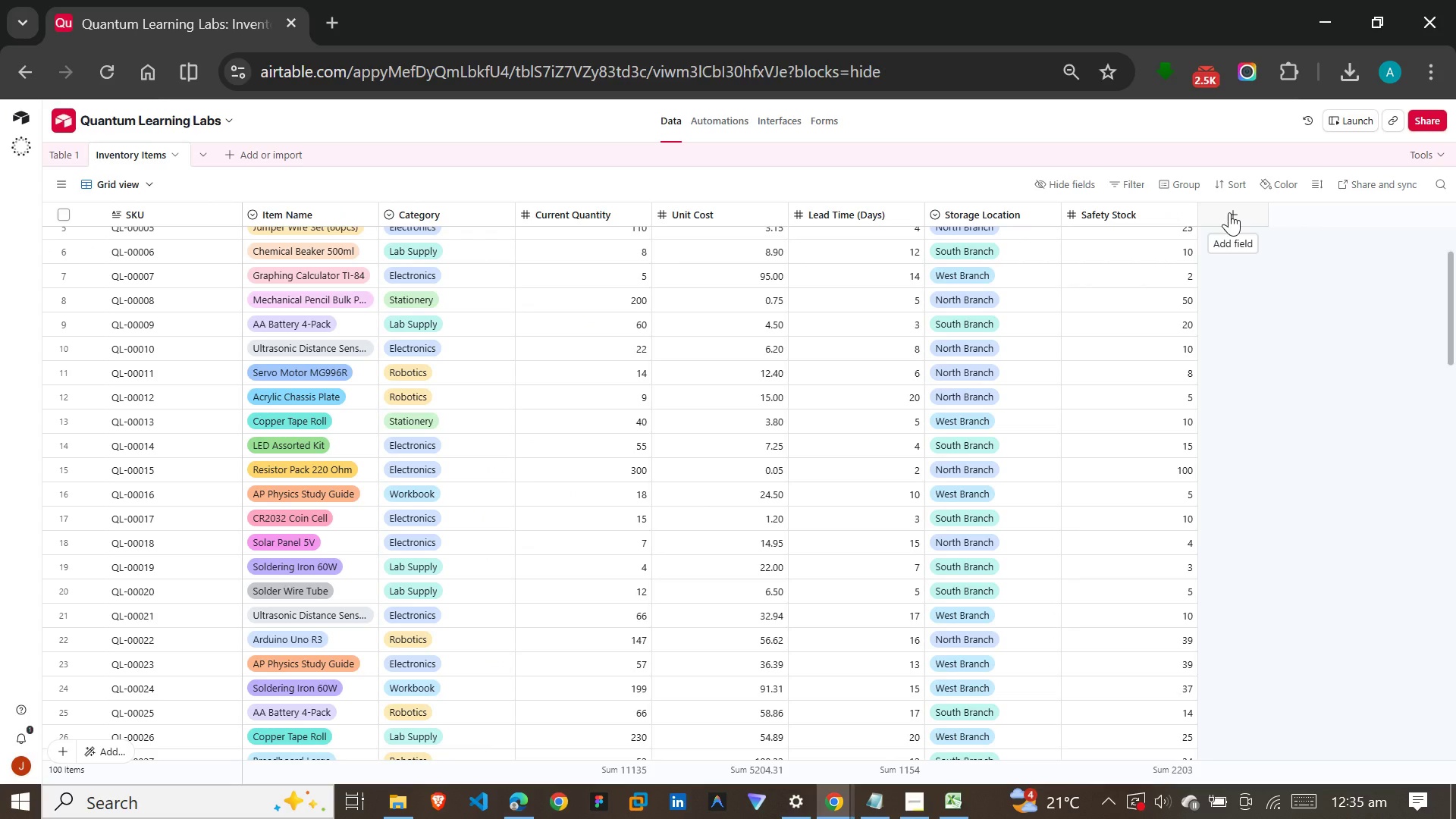 
left_click([1229, 212])
 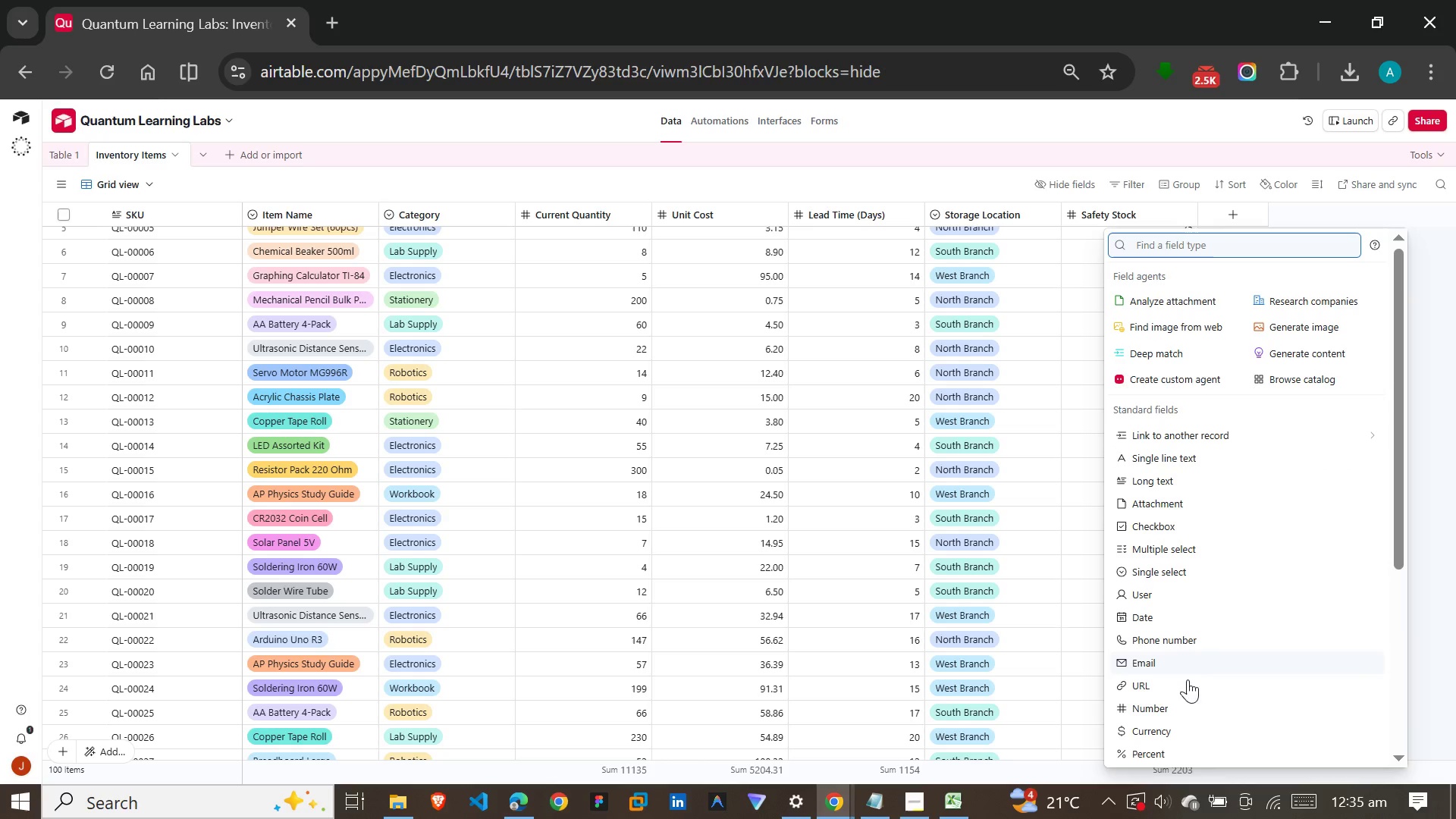 
scroll: coordinate [1191, 592], scroll_direction: down, amount: 6.0
 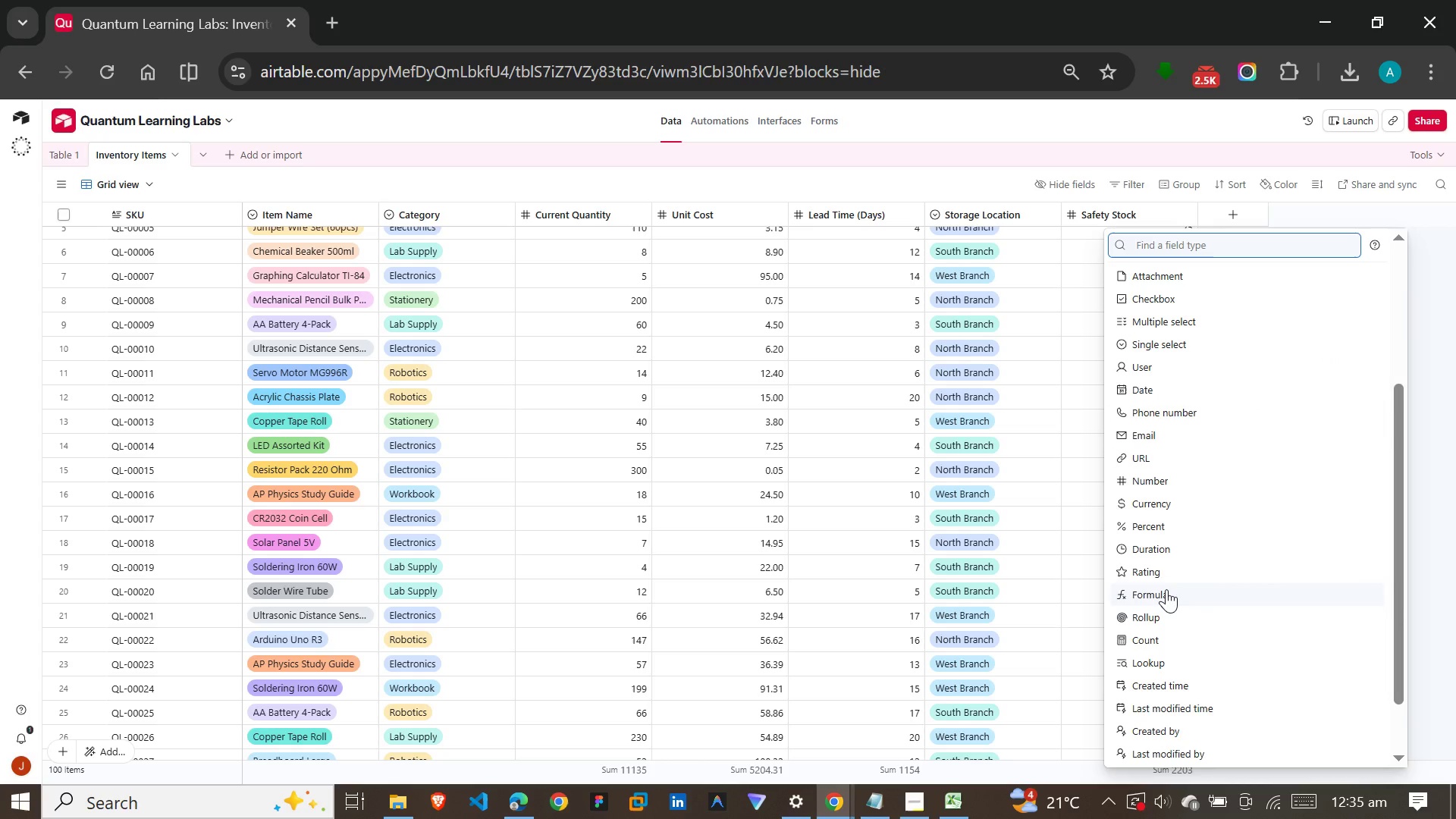 
left_click([1166, 587])
 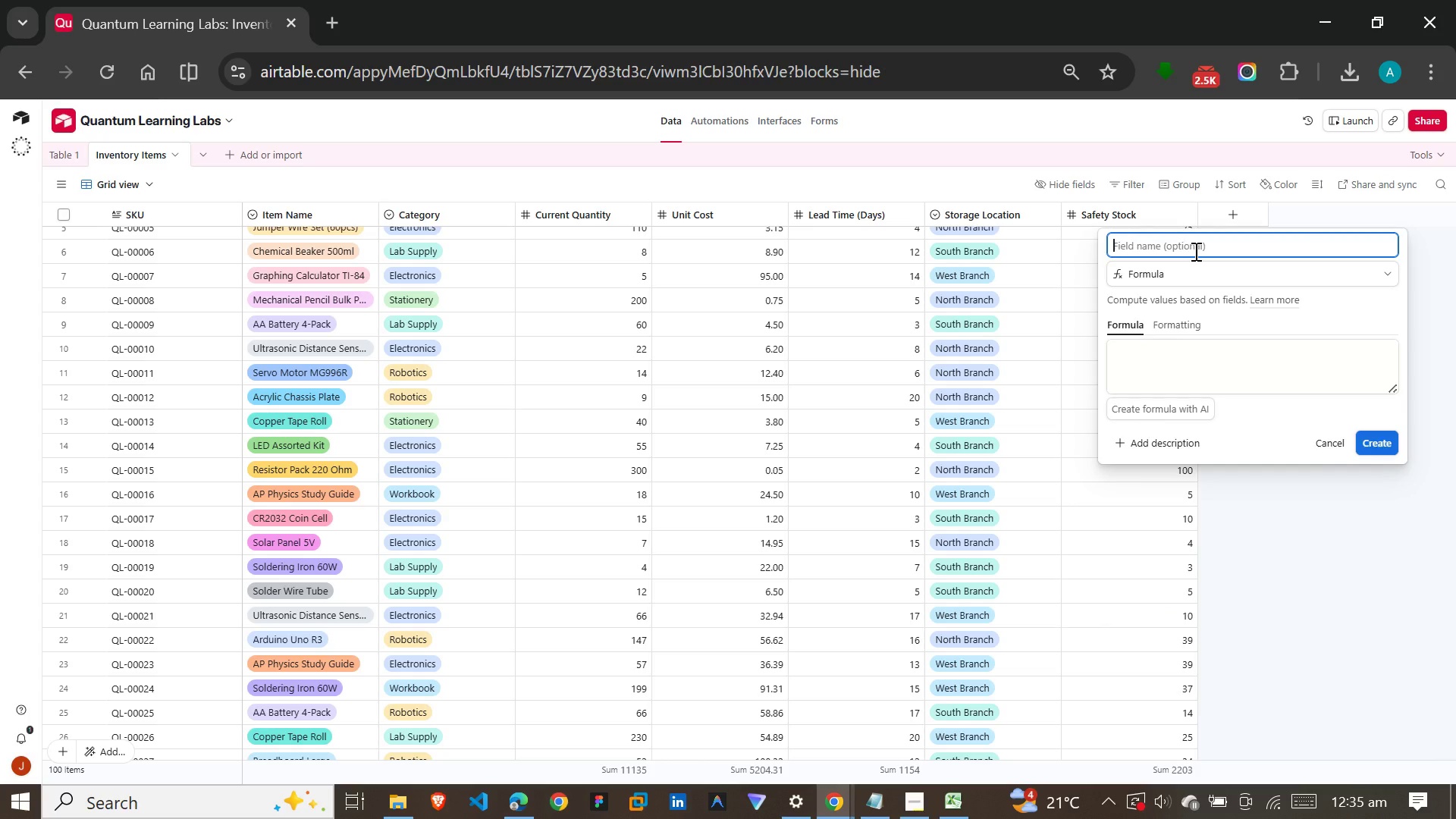 
type(Record)
 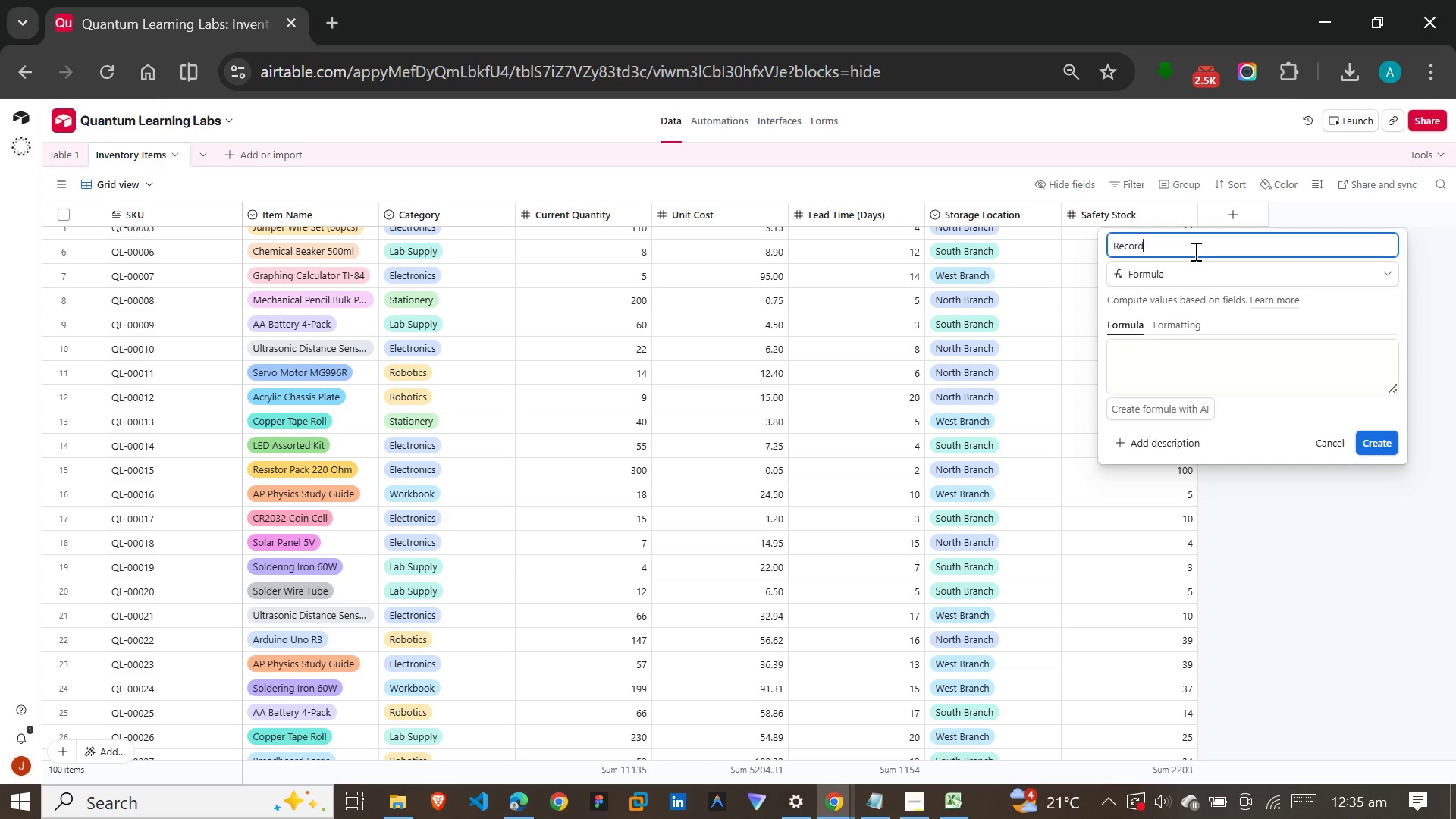 
wait(7.0)
 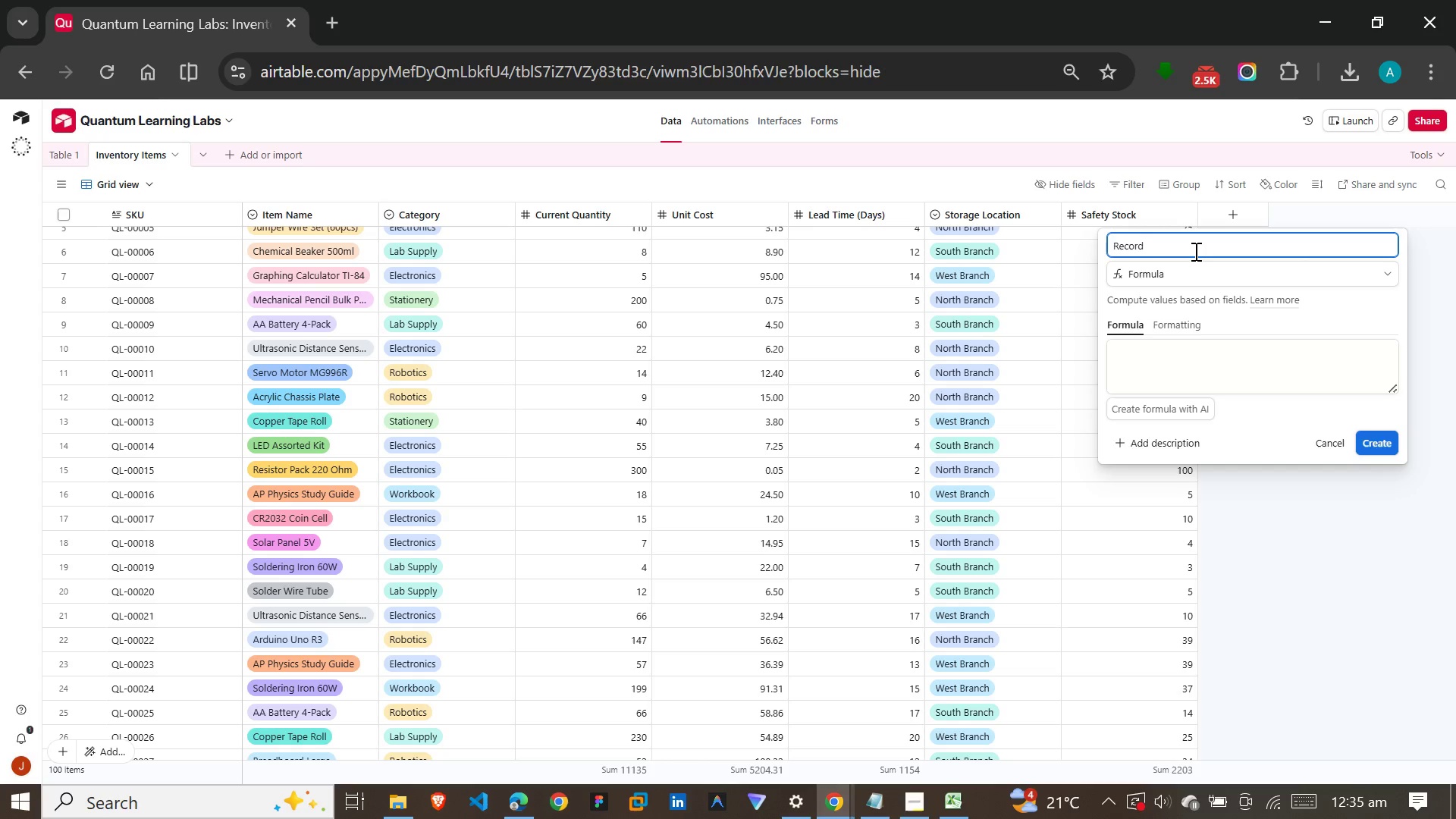 
key(Backspace)
key(Backspace)
key(Backspace)
key(Backspace)
type(order)
 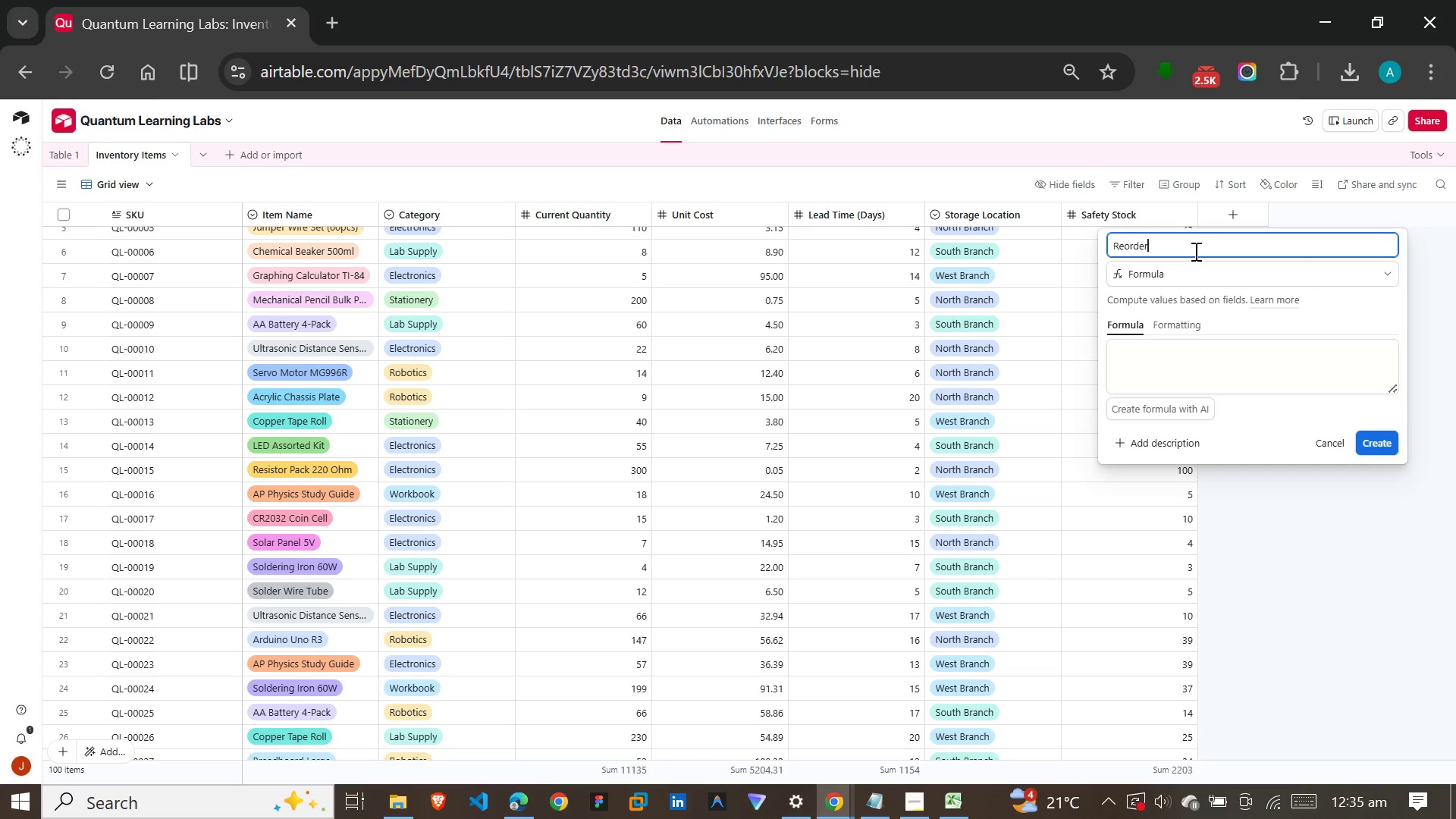 
wait(5.55)
 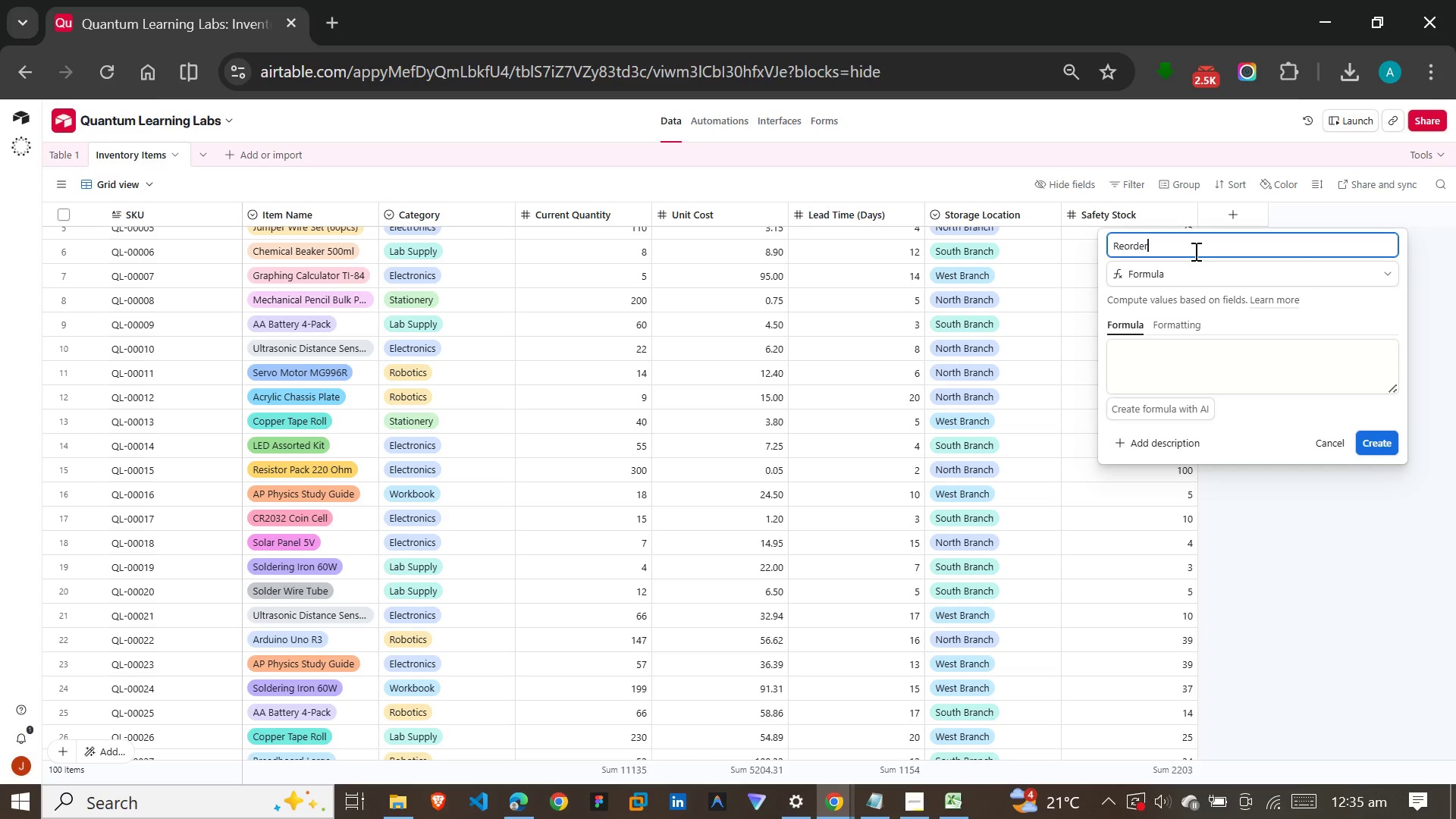 
type( Point)
 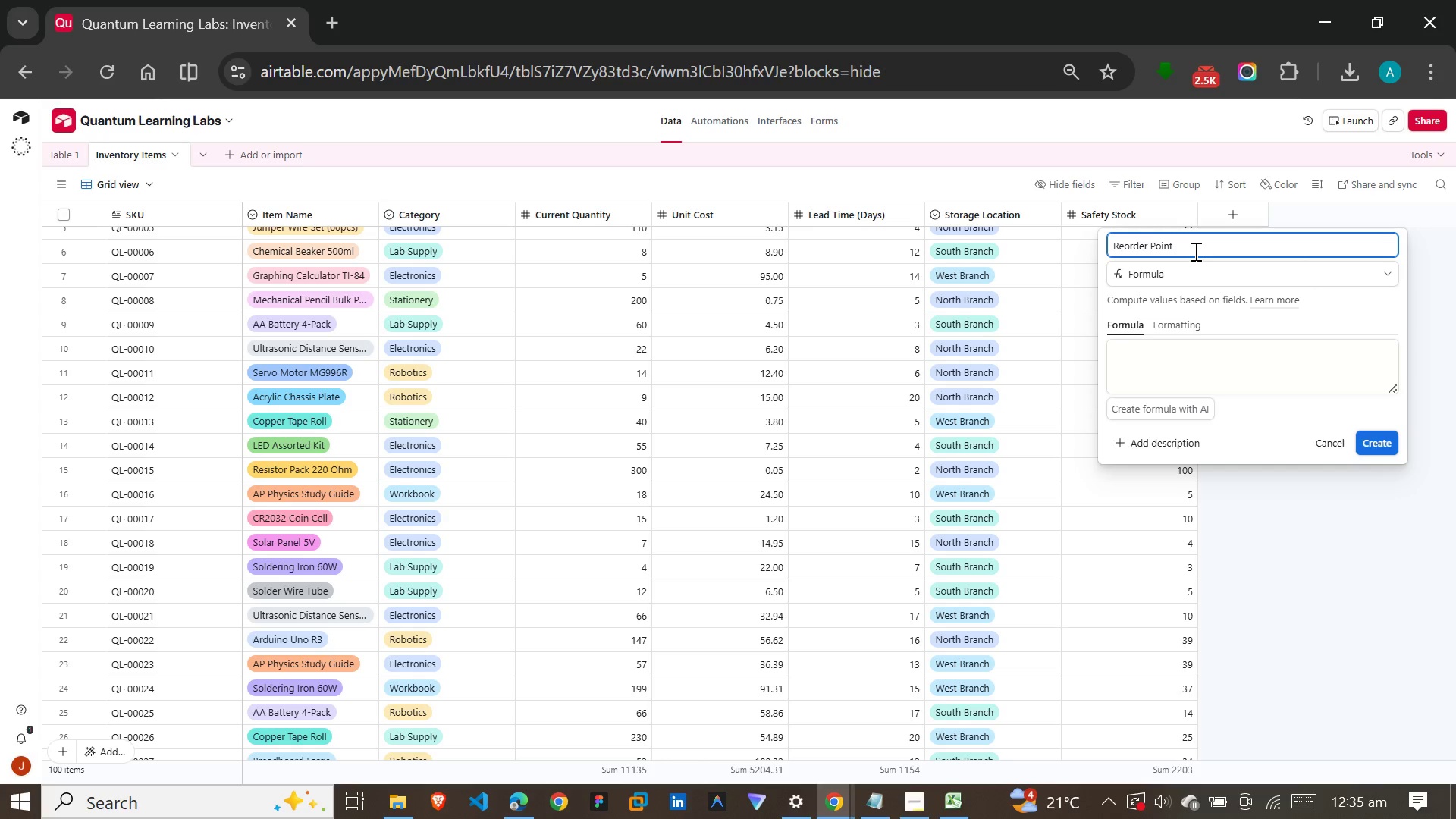 
left_click([1194, 350])
 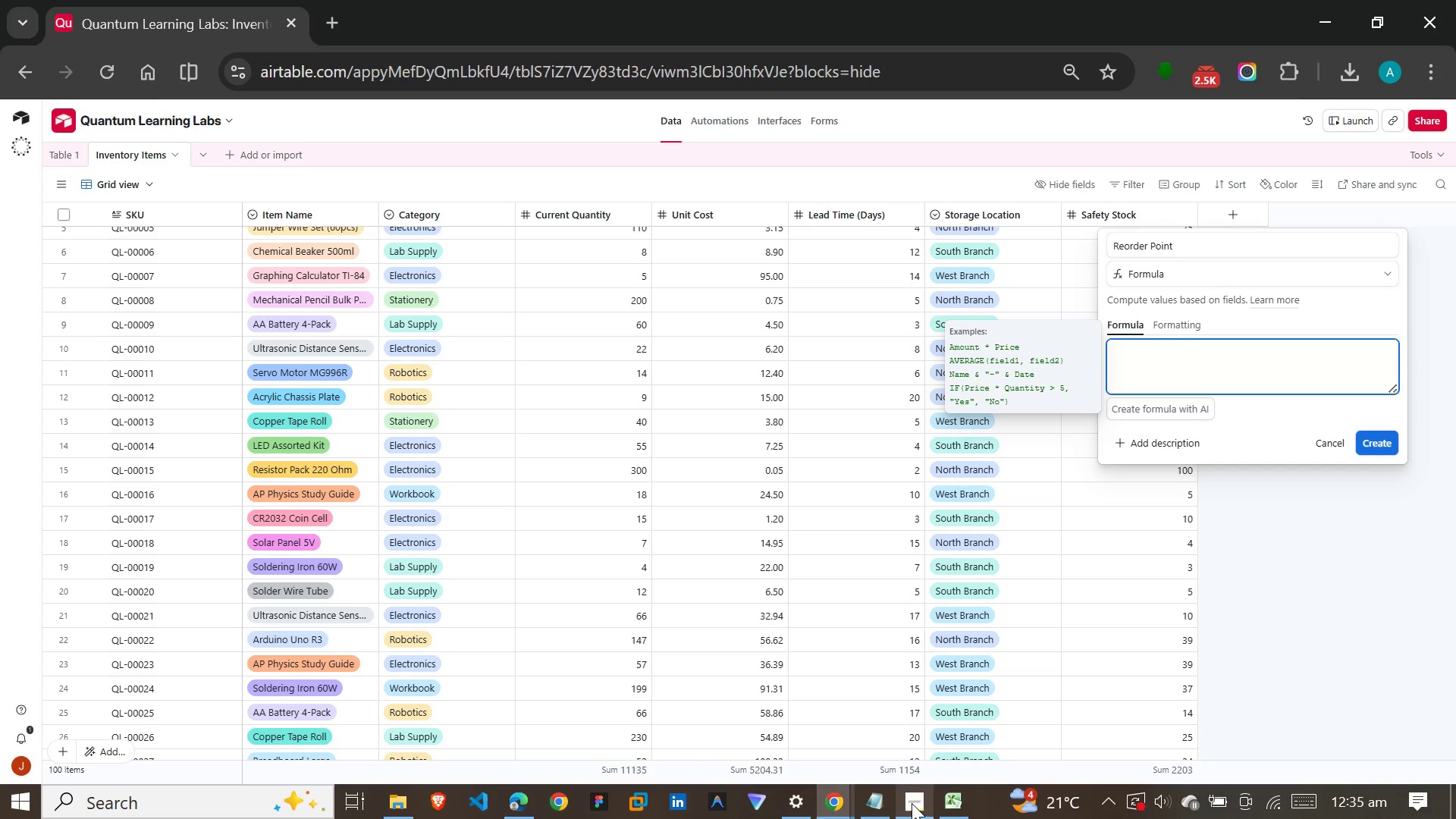 
left_click([872, 803])
 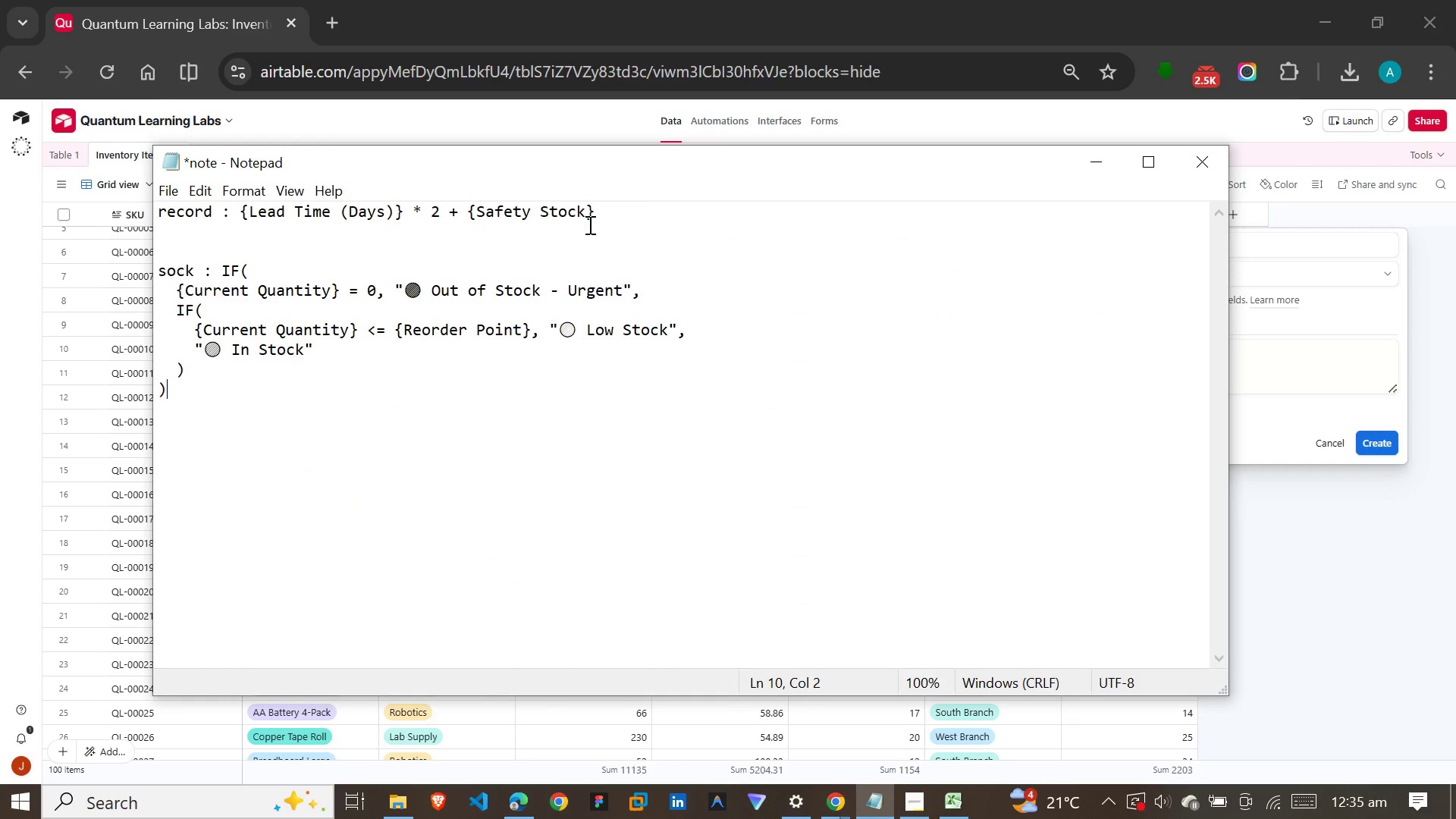 
left_click_drag(start_coordinate=[599, 215], to_coordinate=[234, 219])
 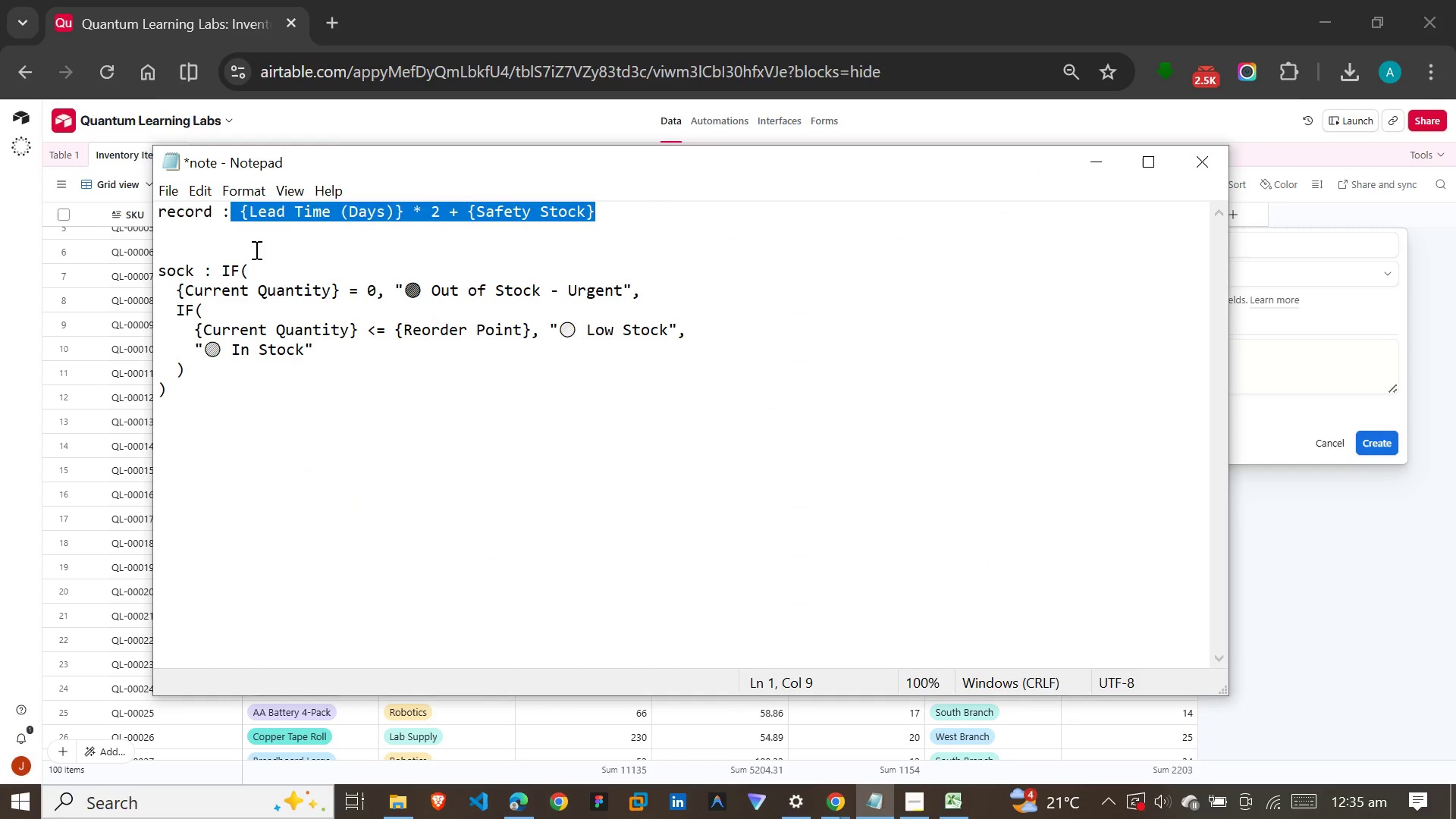 
left_click([255, 249])
 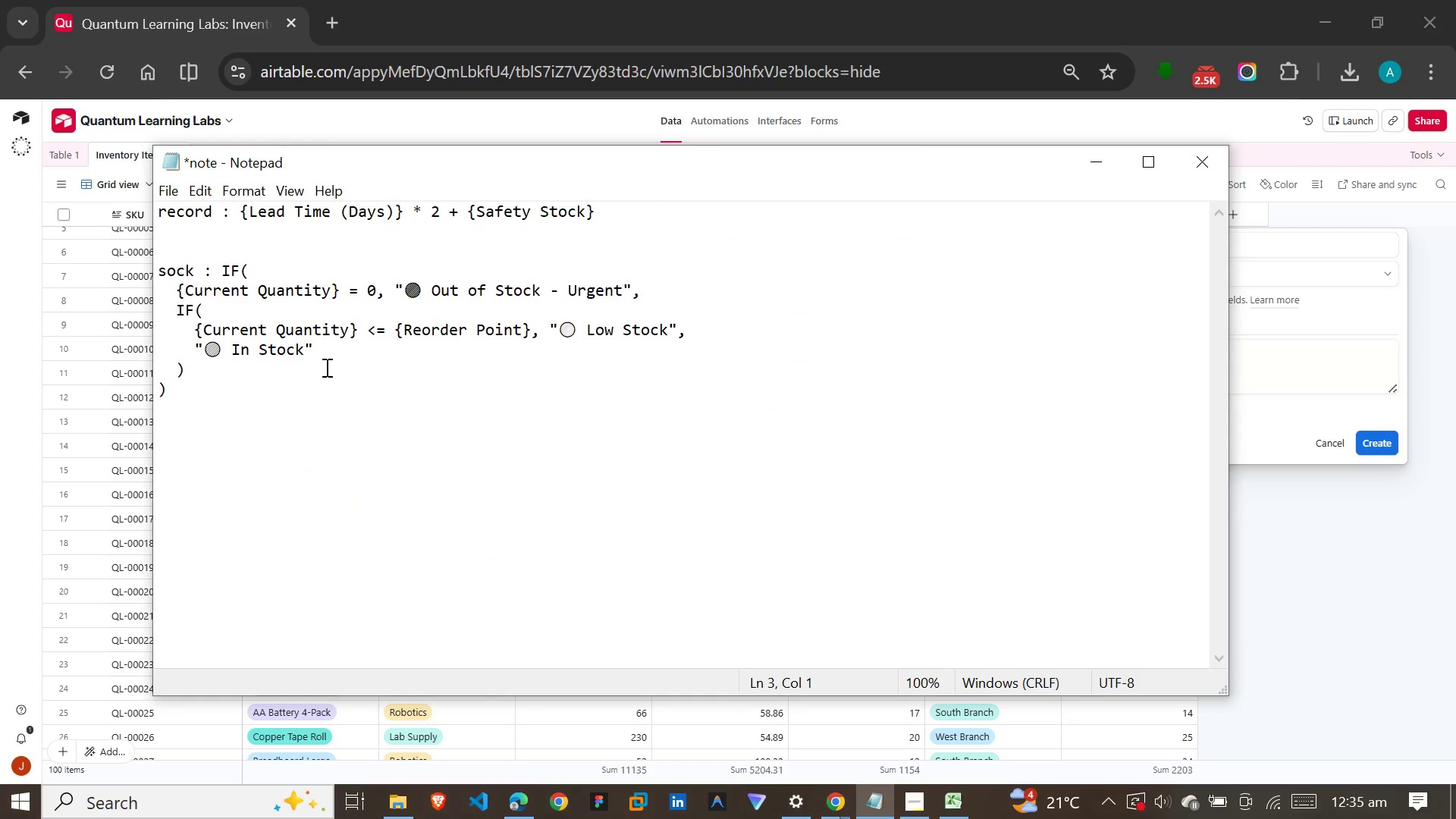 
left_click_drag(start_coordinate=[242, 399], to_coordinate=[217, 275])
 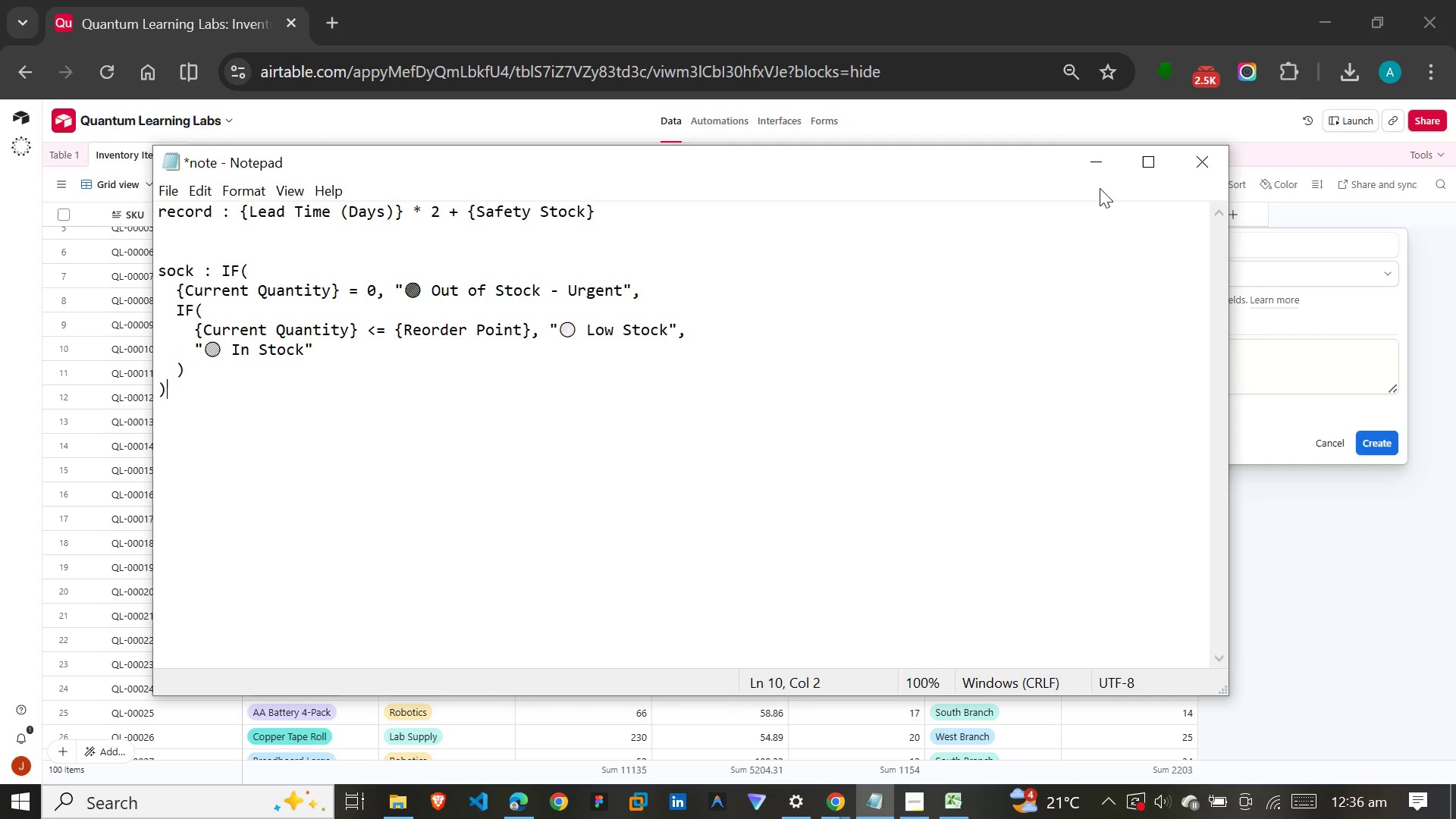 
left_click([1087, 167])
 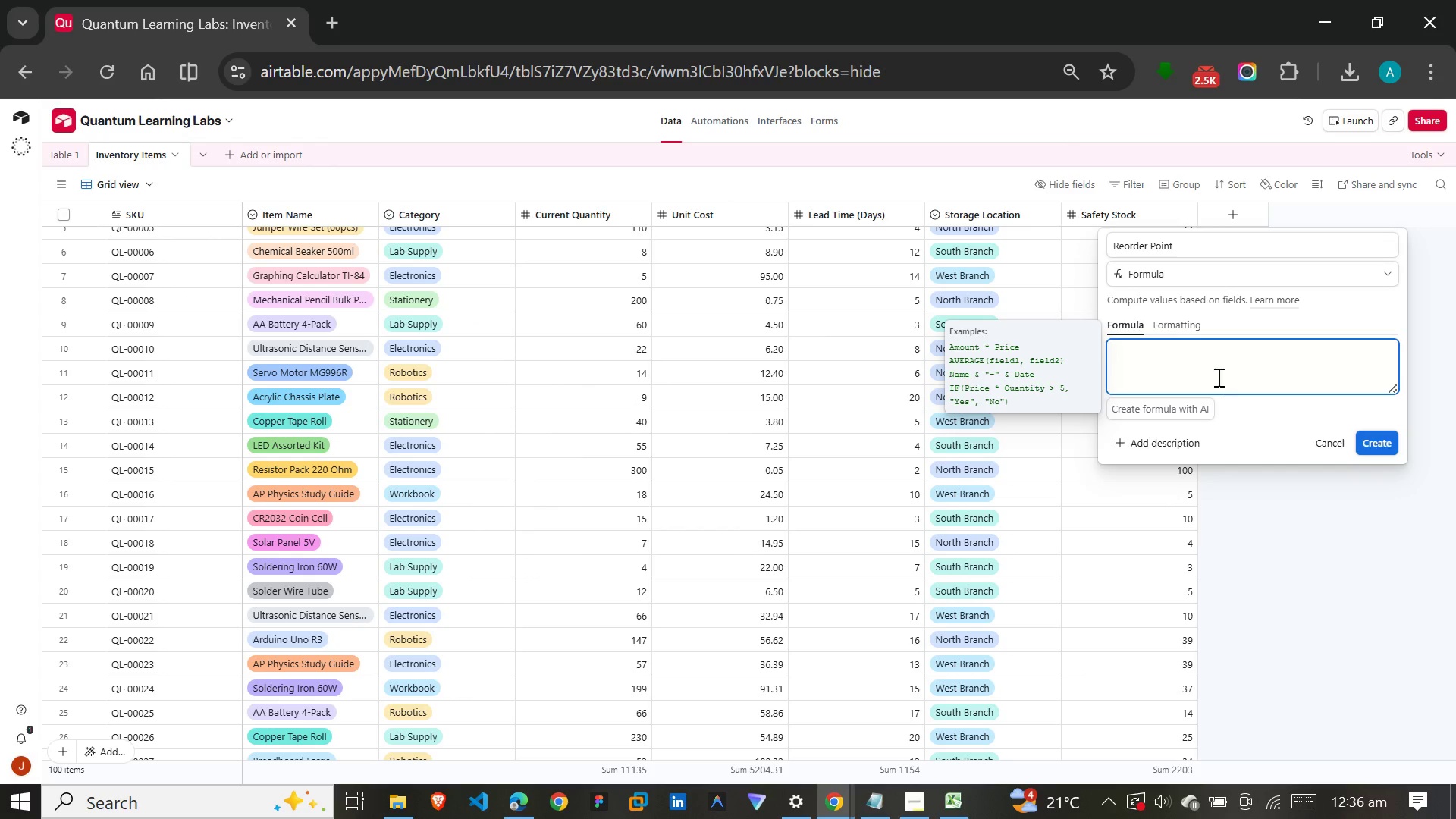 
left_click([1196, 365])
 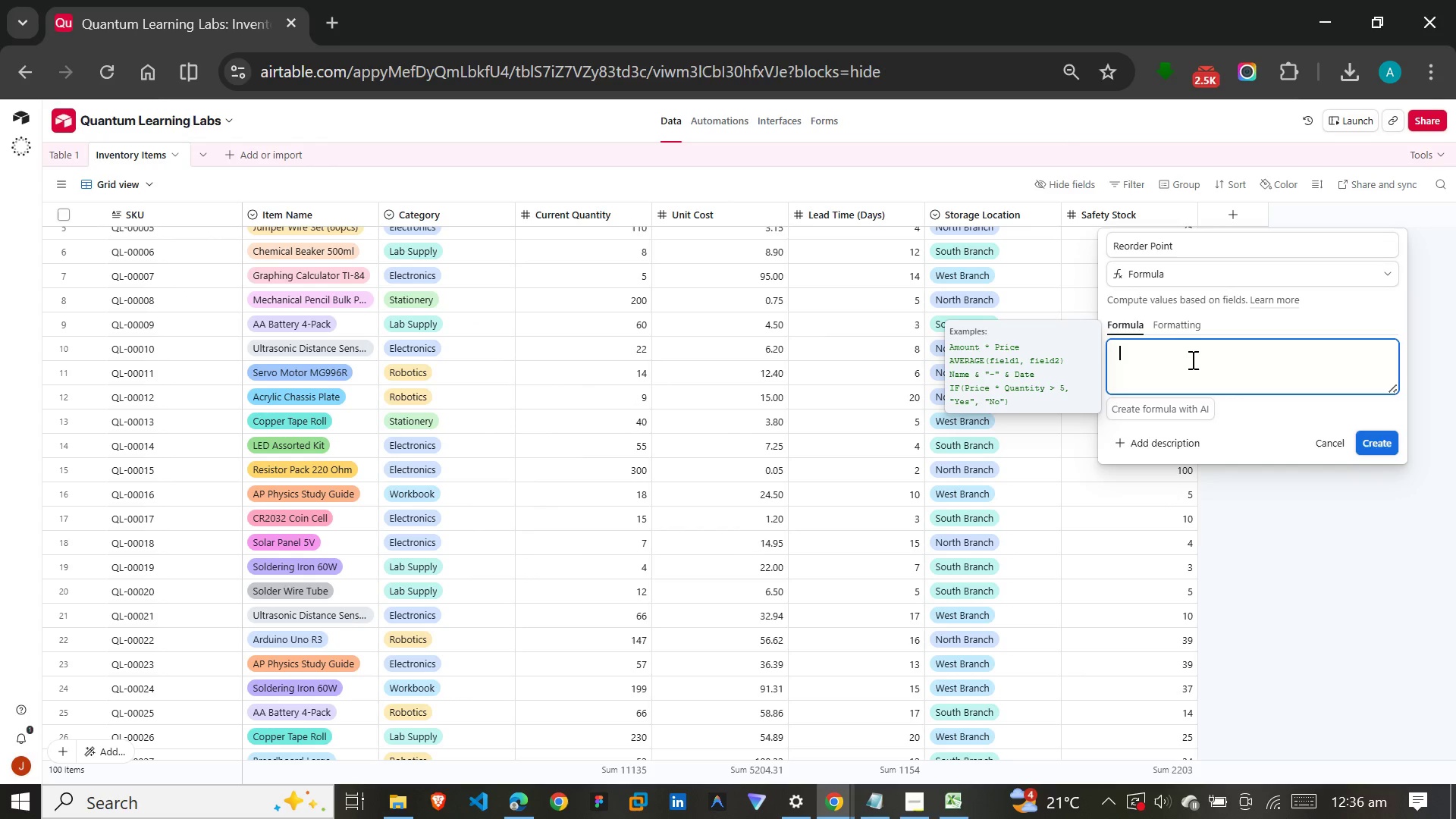 
key(Meta+V)
 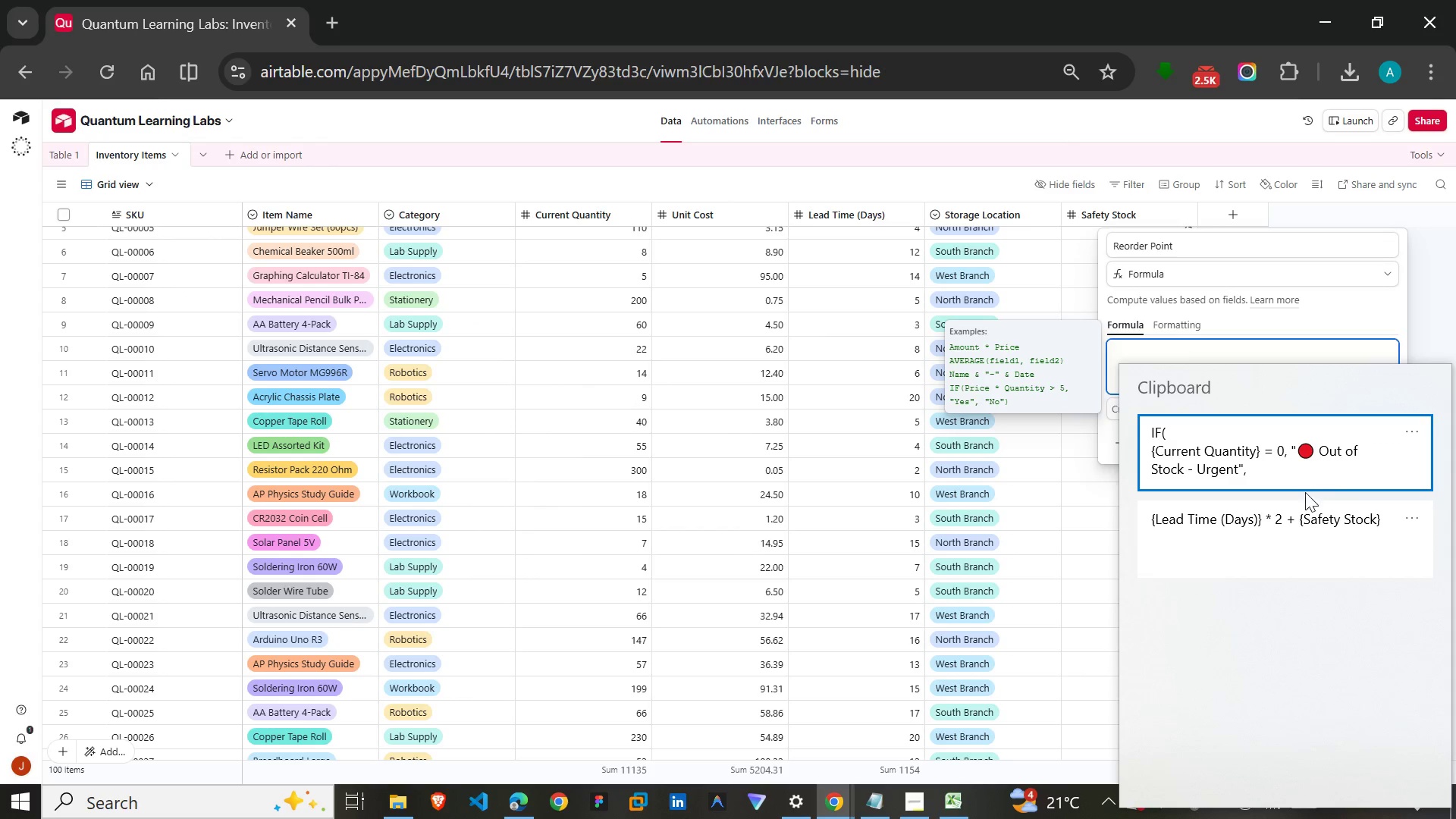 
left_click([1257, 522])
 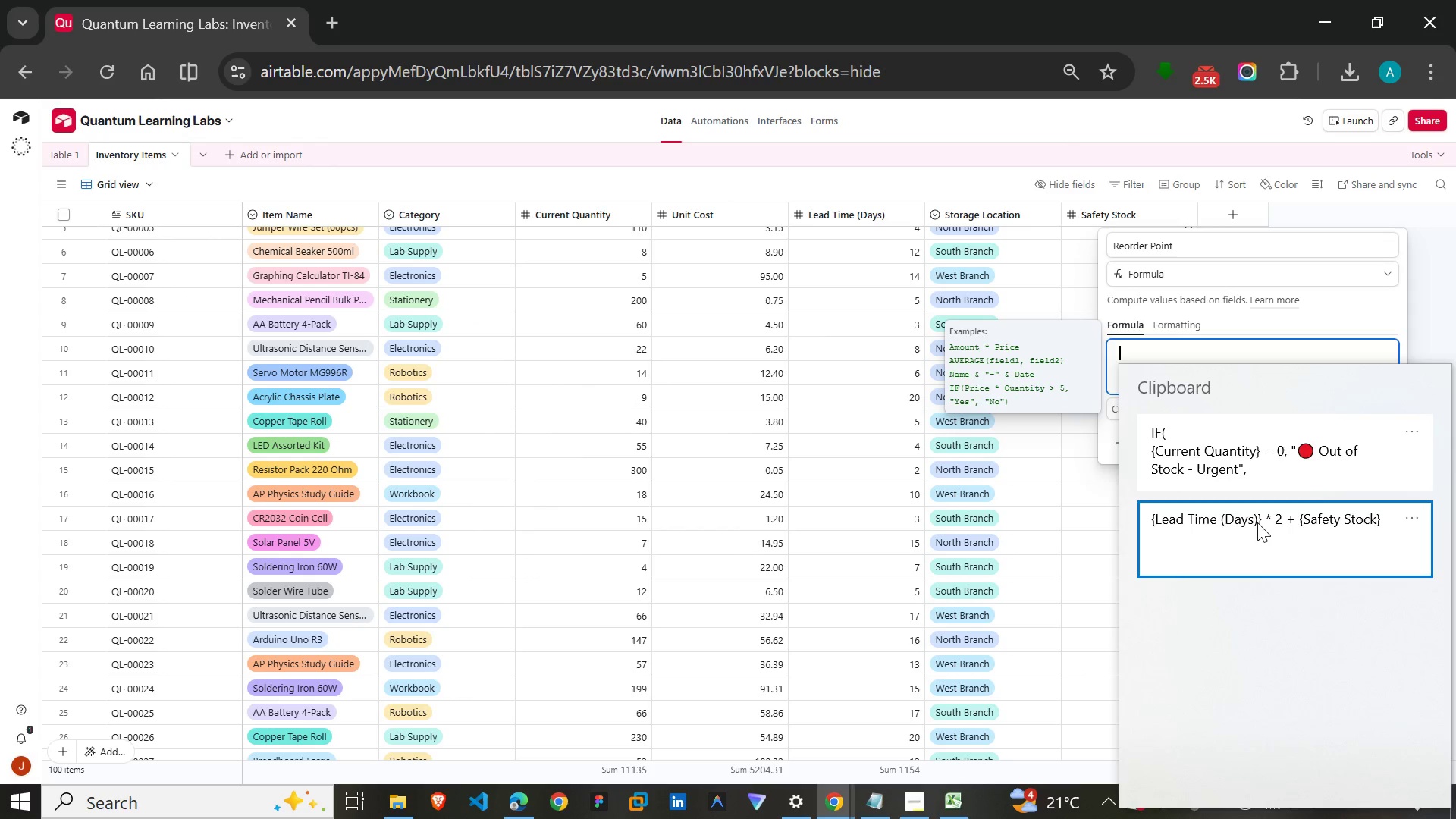 
key(Control+ControlLeft)
 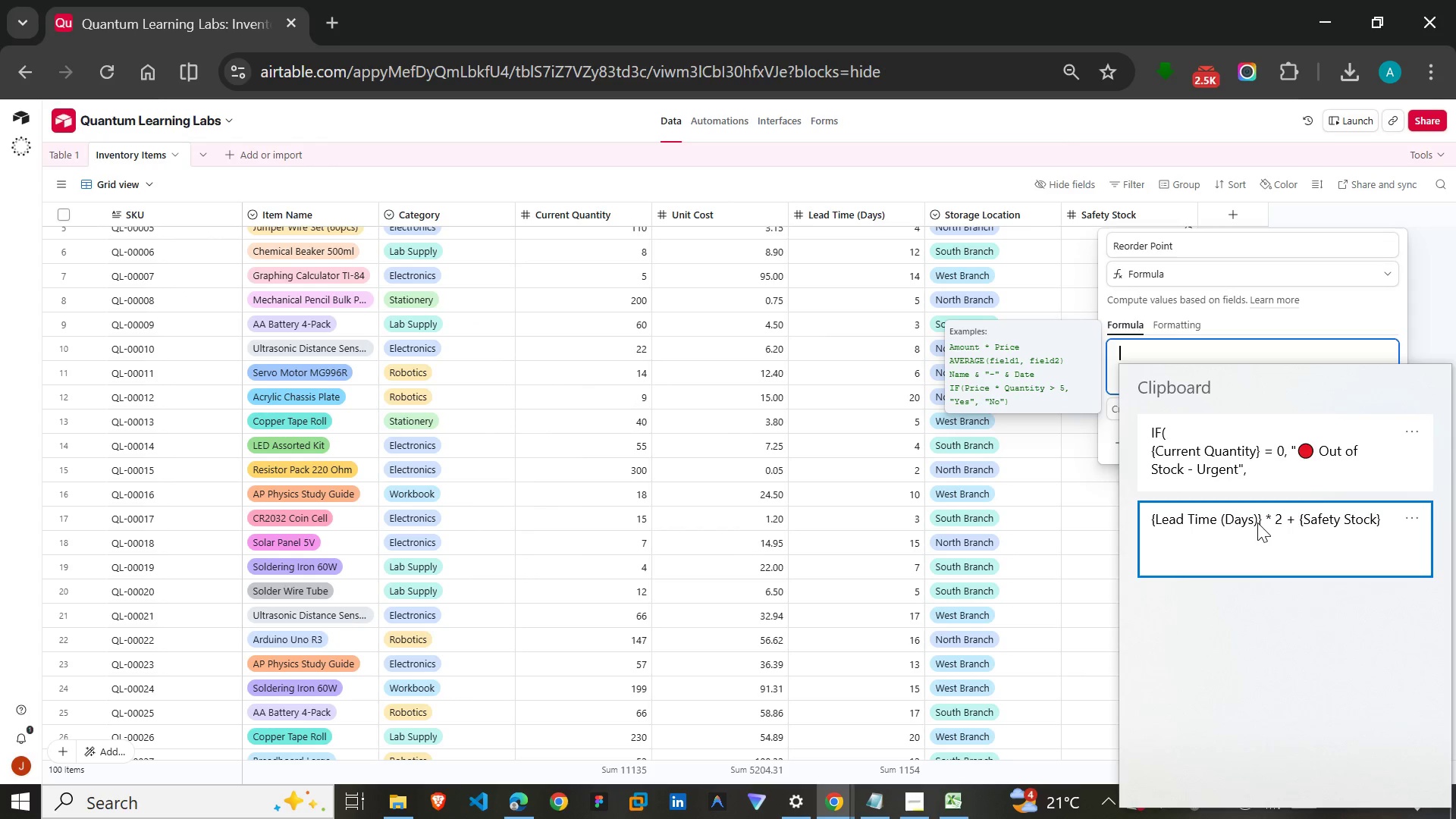 
left_click([1379, 494])
 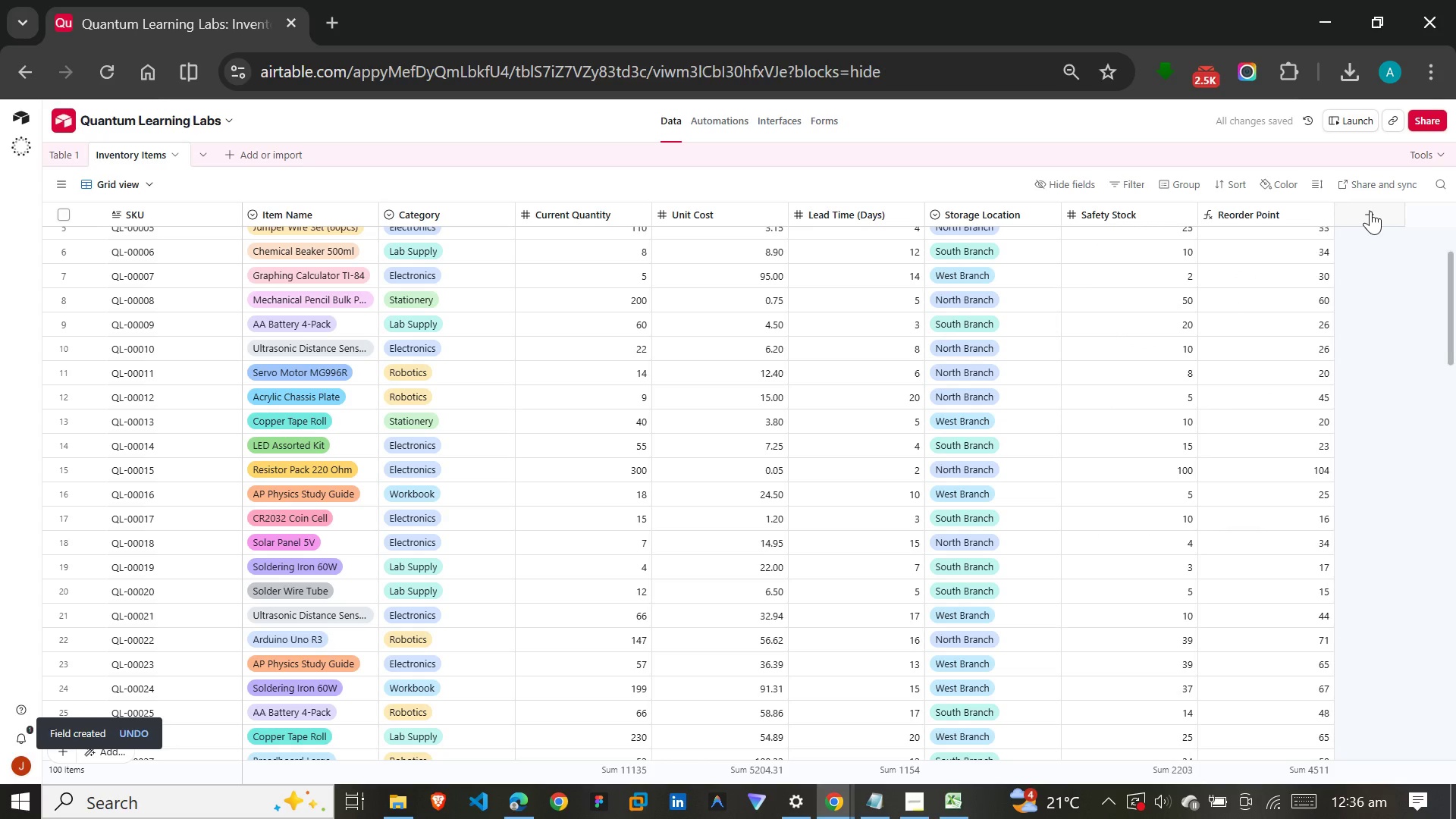 
left_click([1370, 211])
 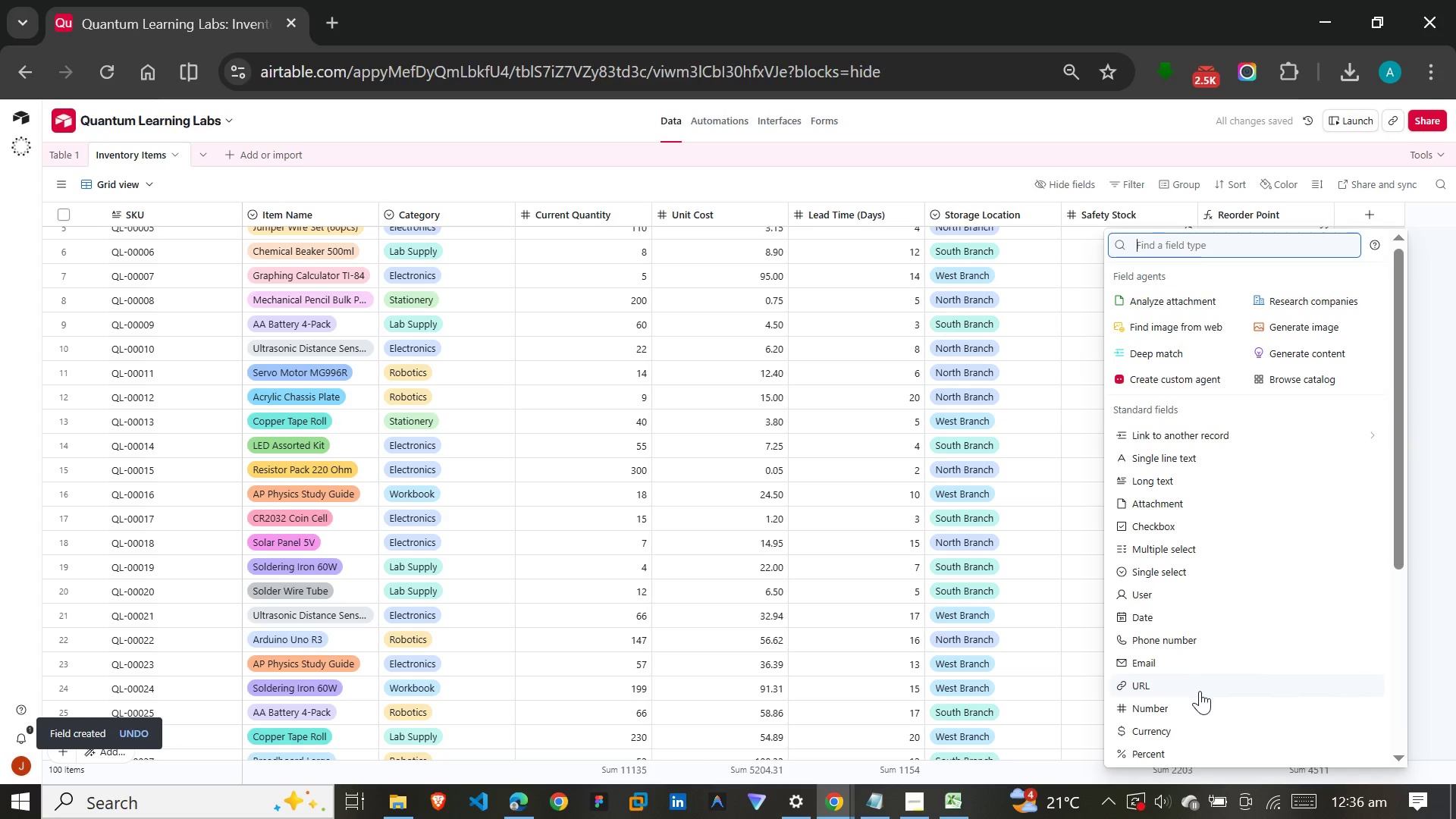 
scroll: coordinate [1206, 654], scroll_direction: down, amount: 4.0
 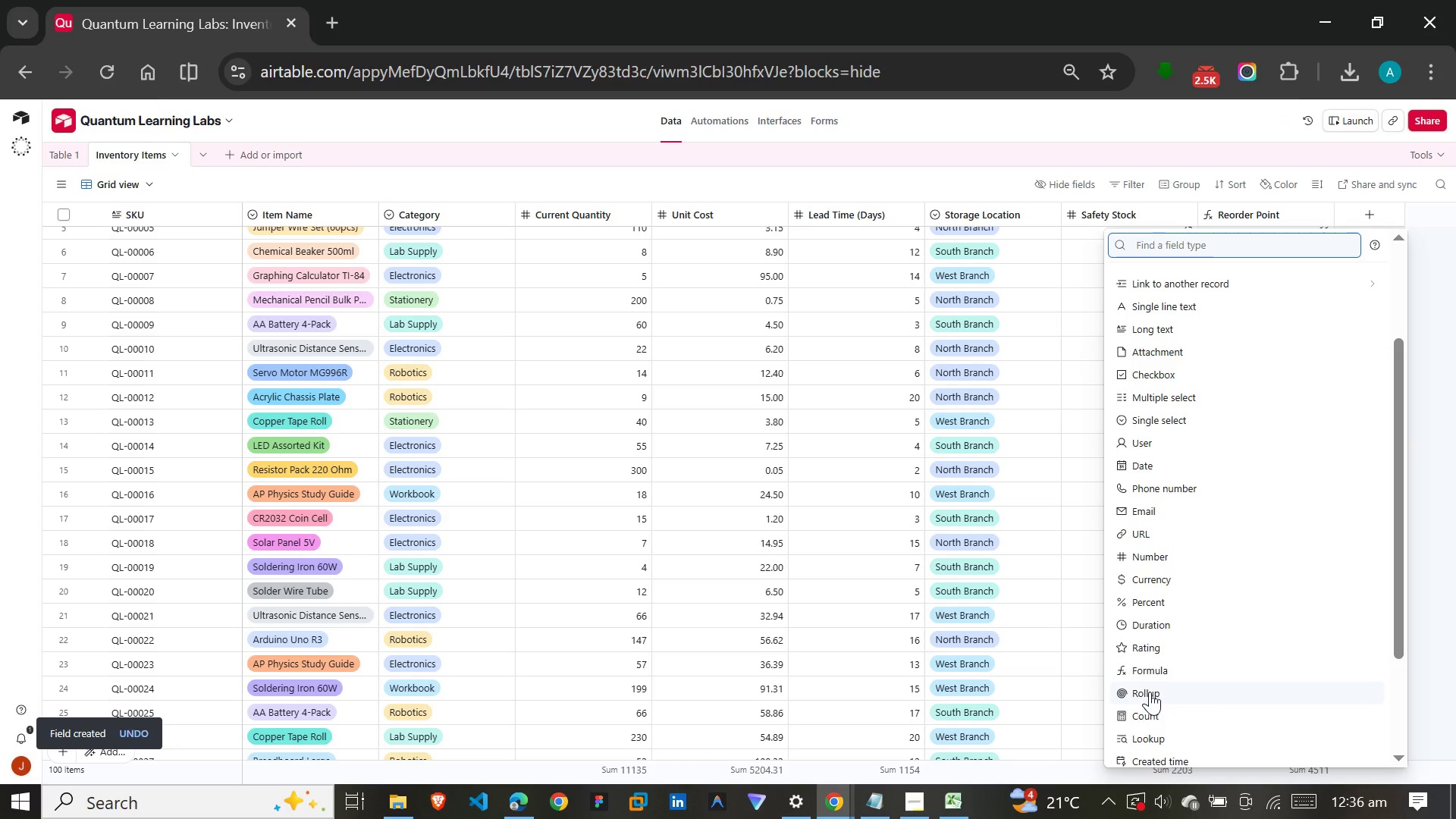 
left_click([1150, 672])
 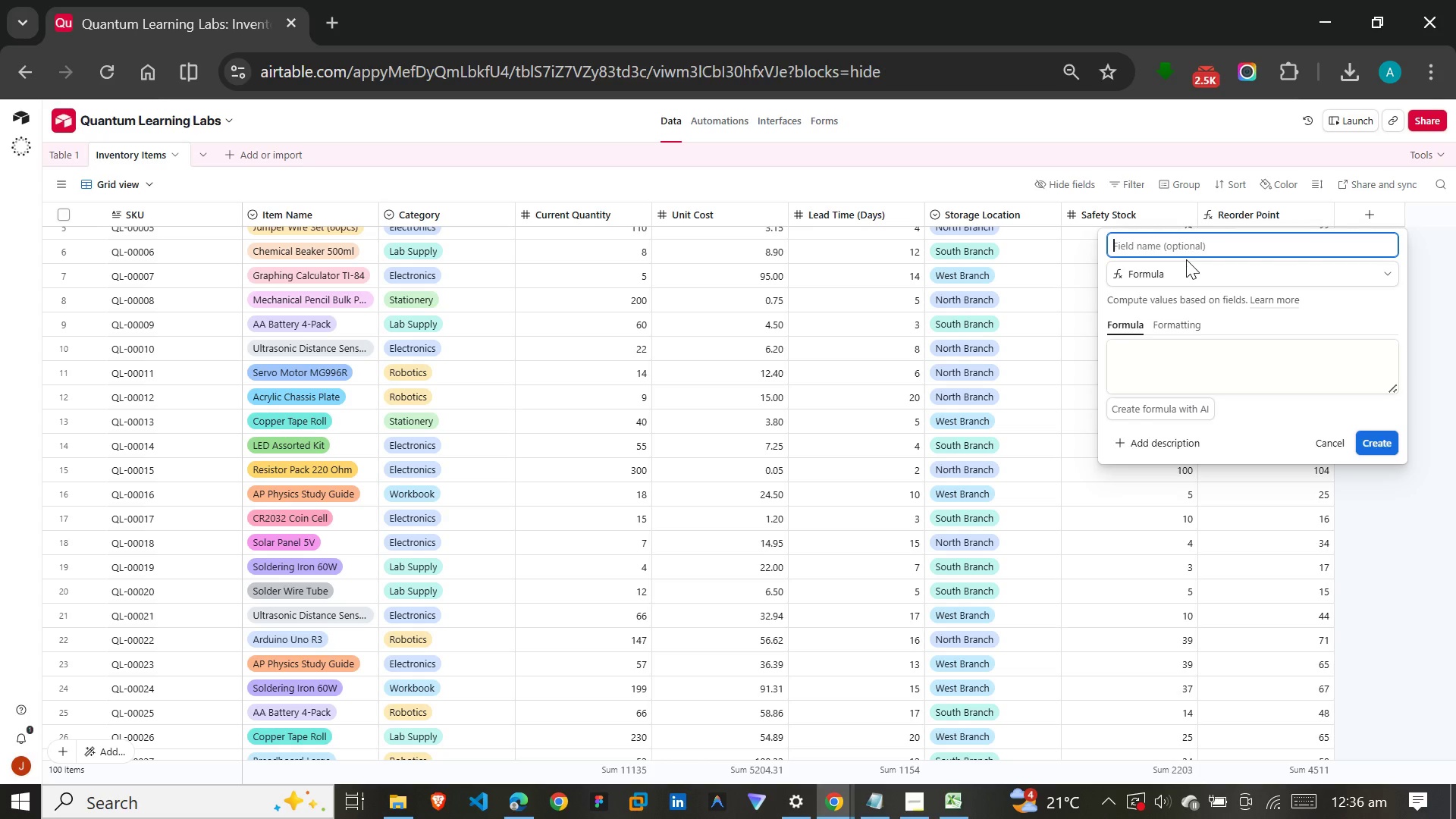 
wait(6.67)
 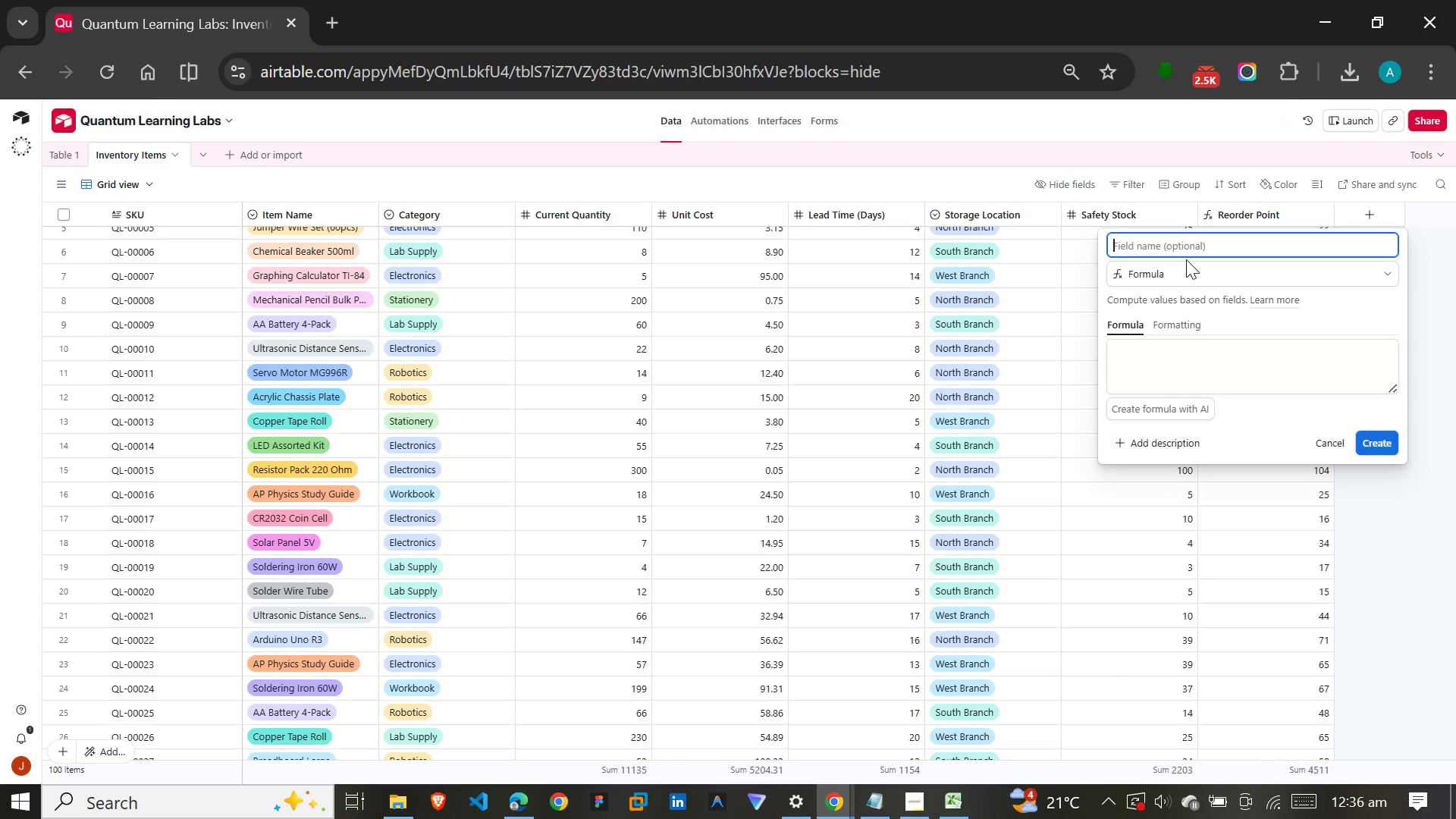 
type(Stock )
 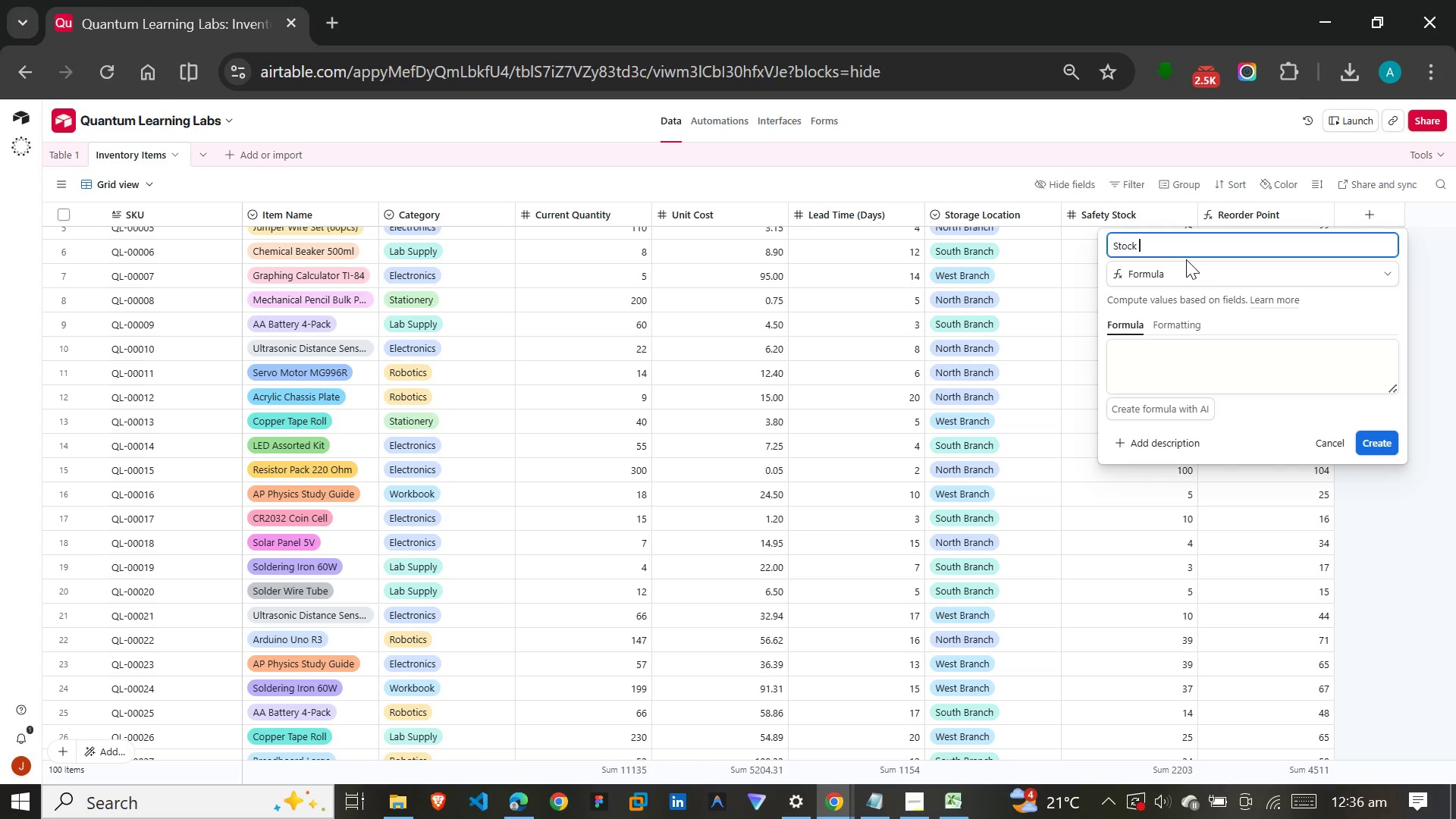 
type(Status)
 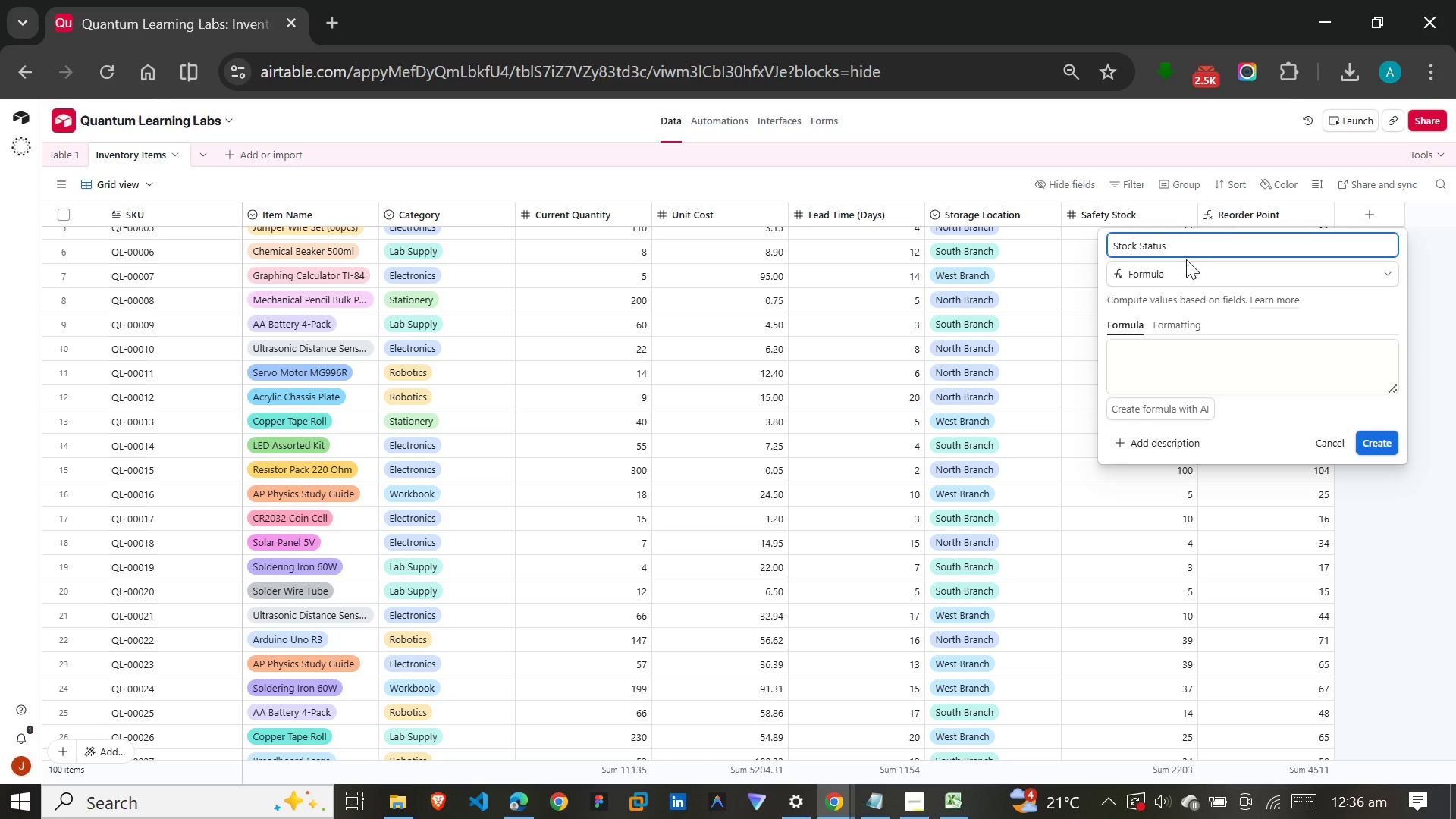 
wait(8.59)
 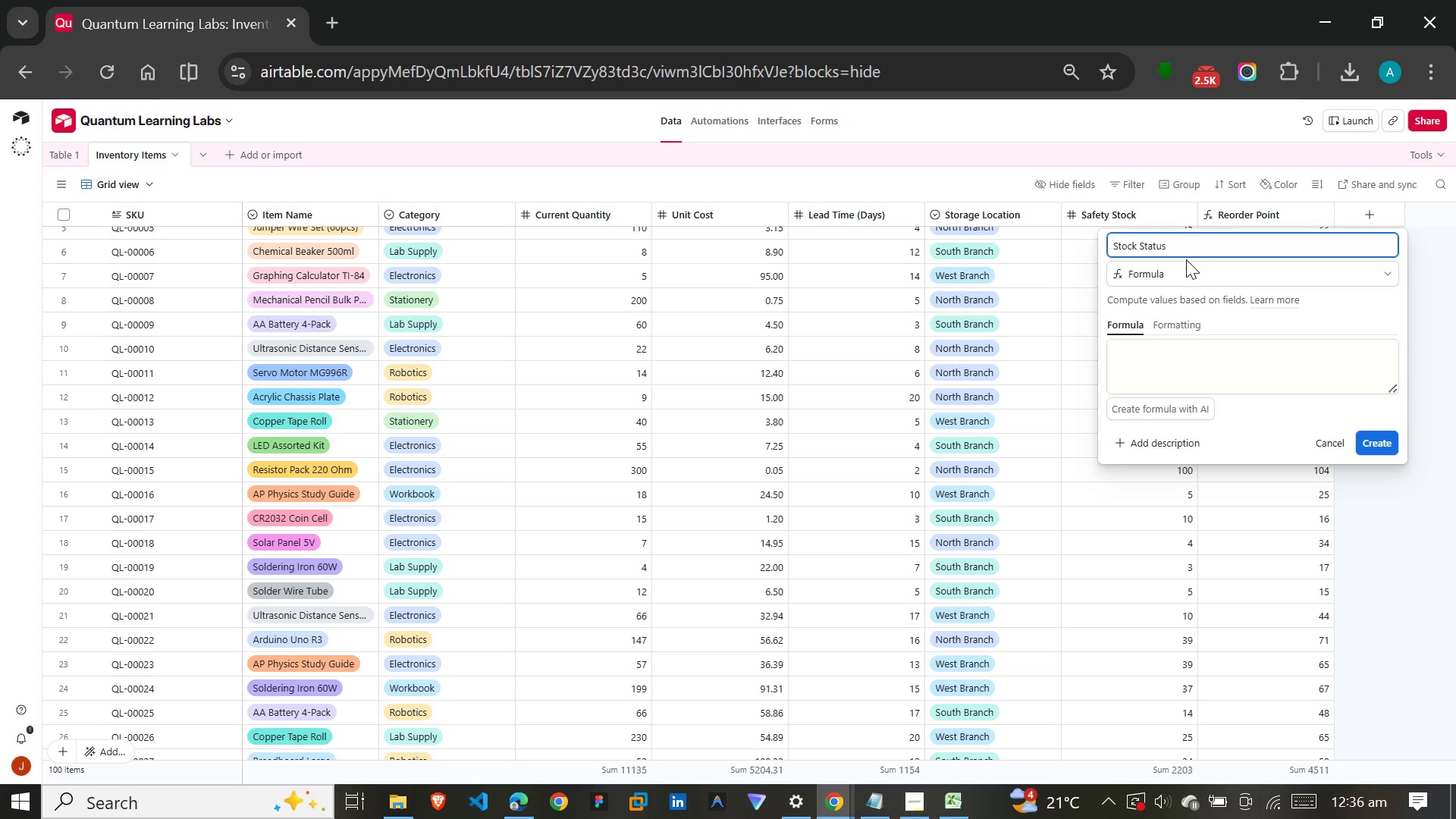 
left_click([1150, 381])
 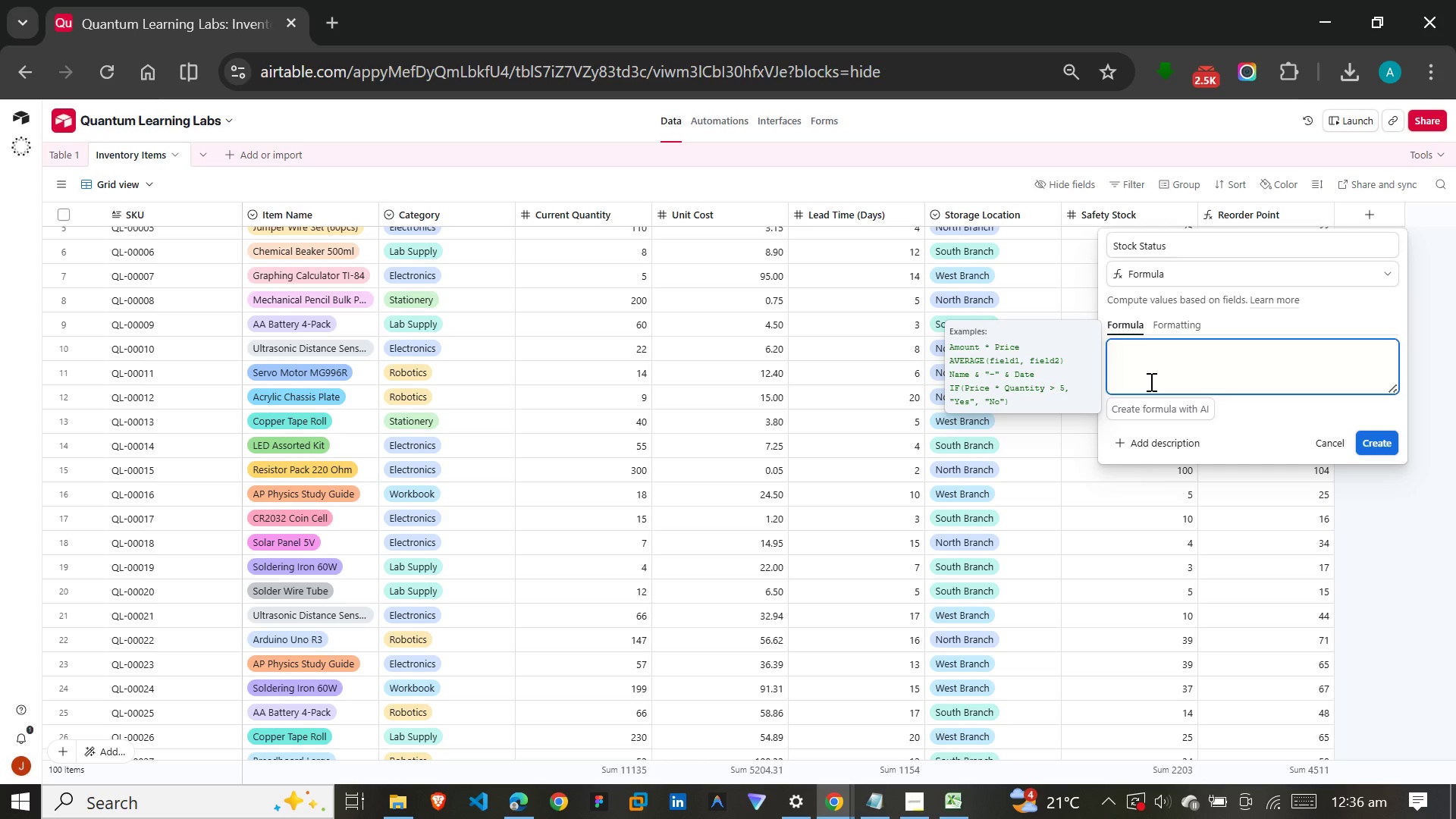 
key(Meta+V)
 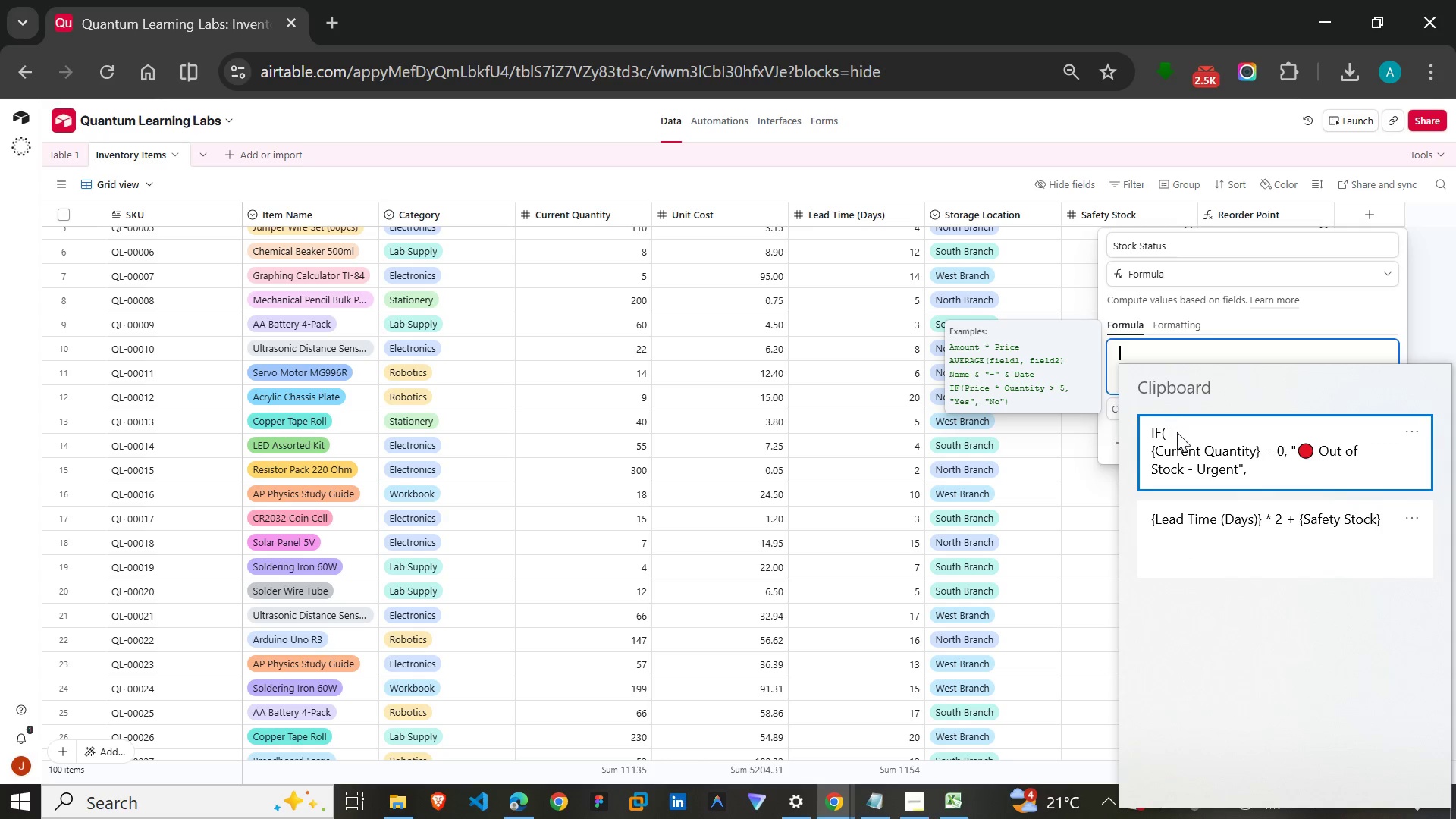 
left_click([1189, 445])
 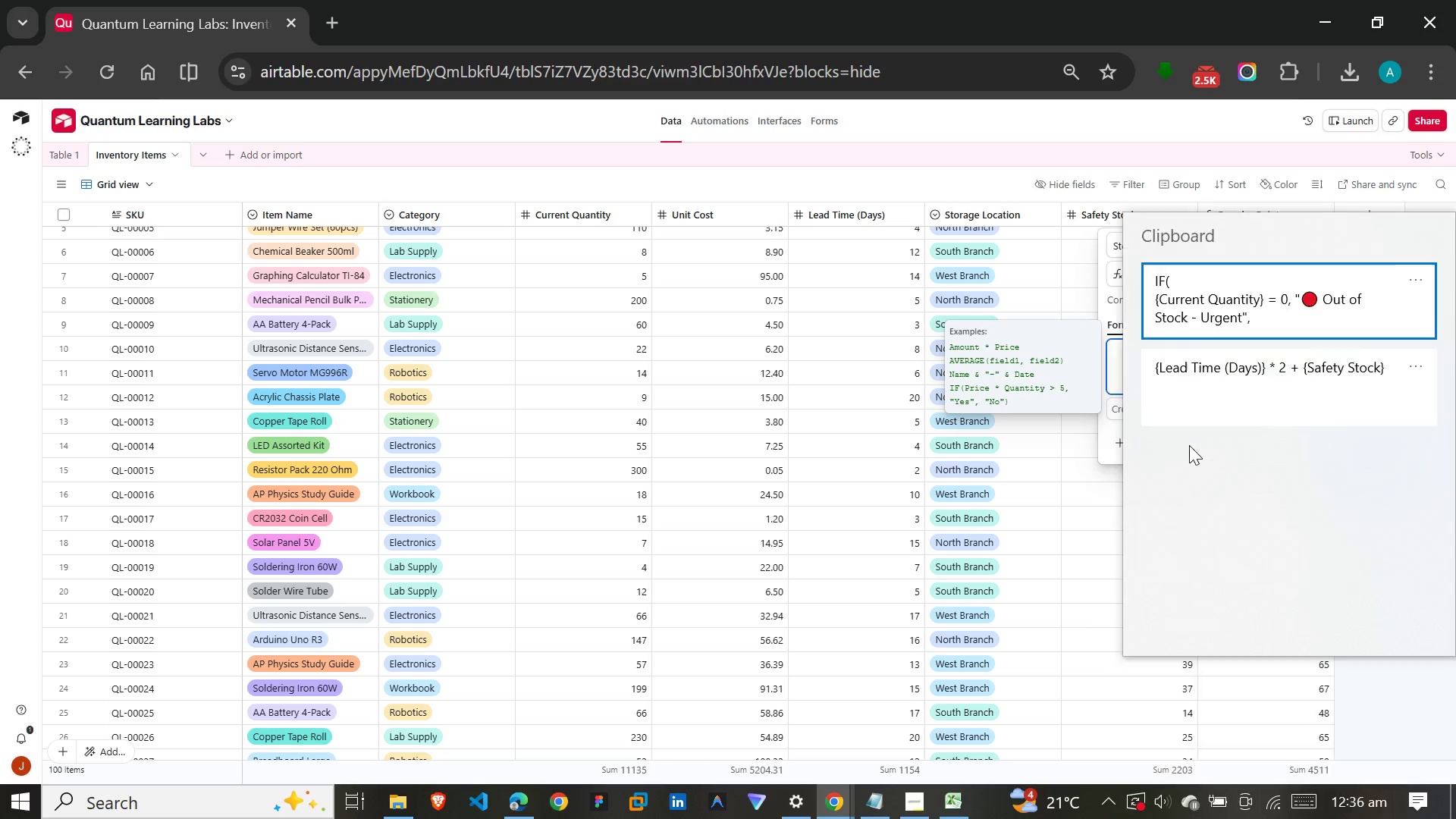 
key(Control+ControlLeft)
 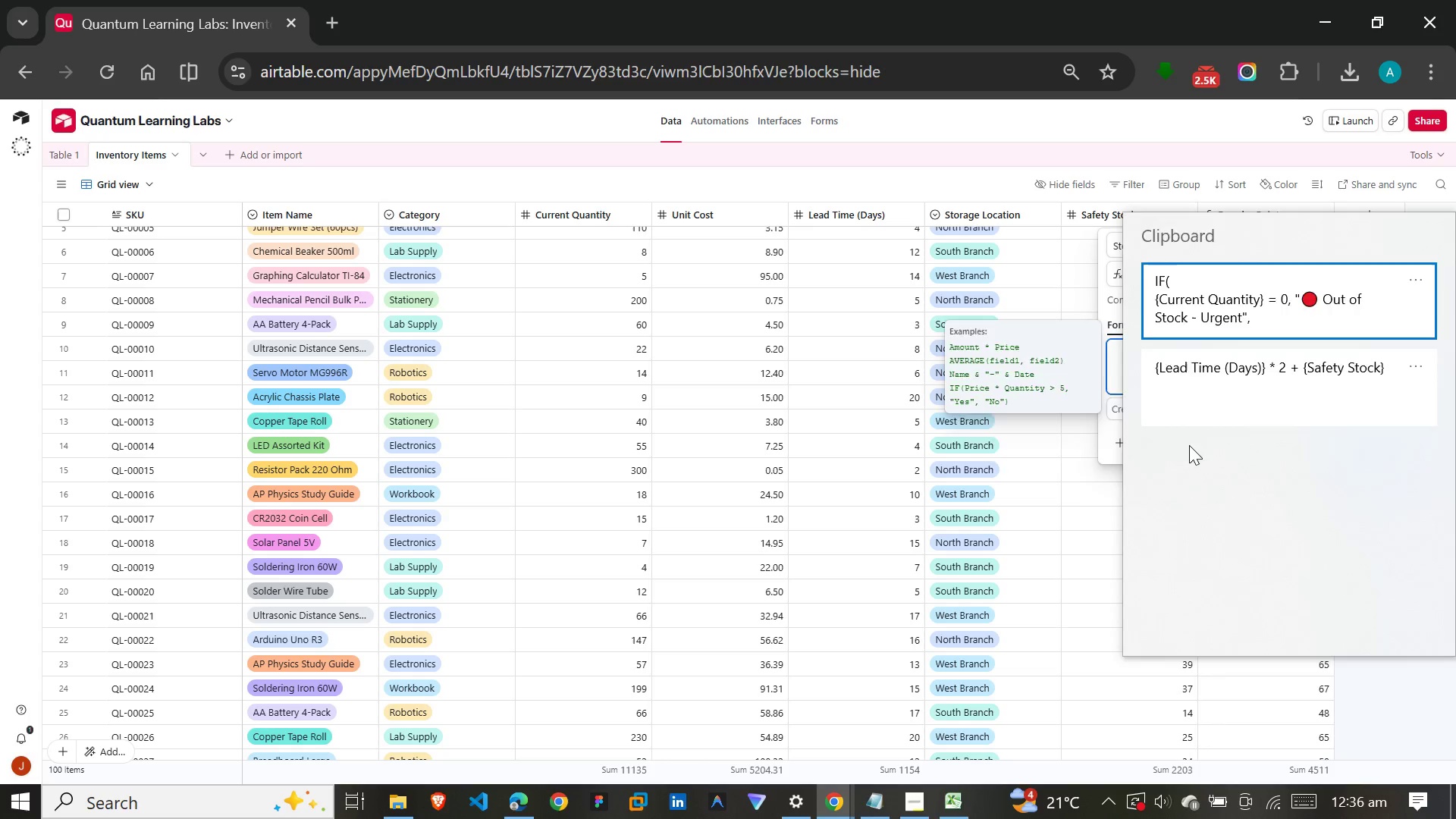 
key(Control+V)
 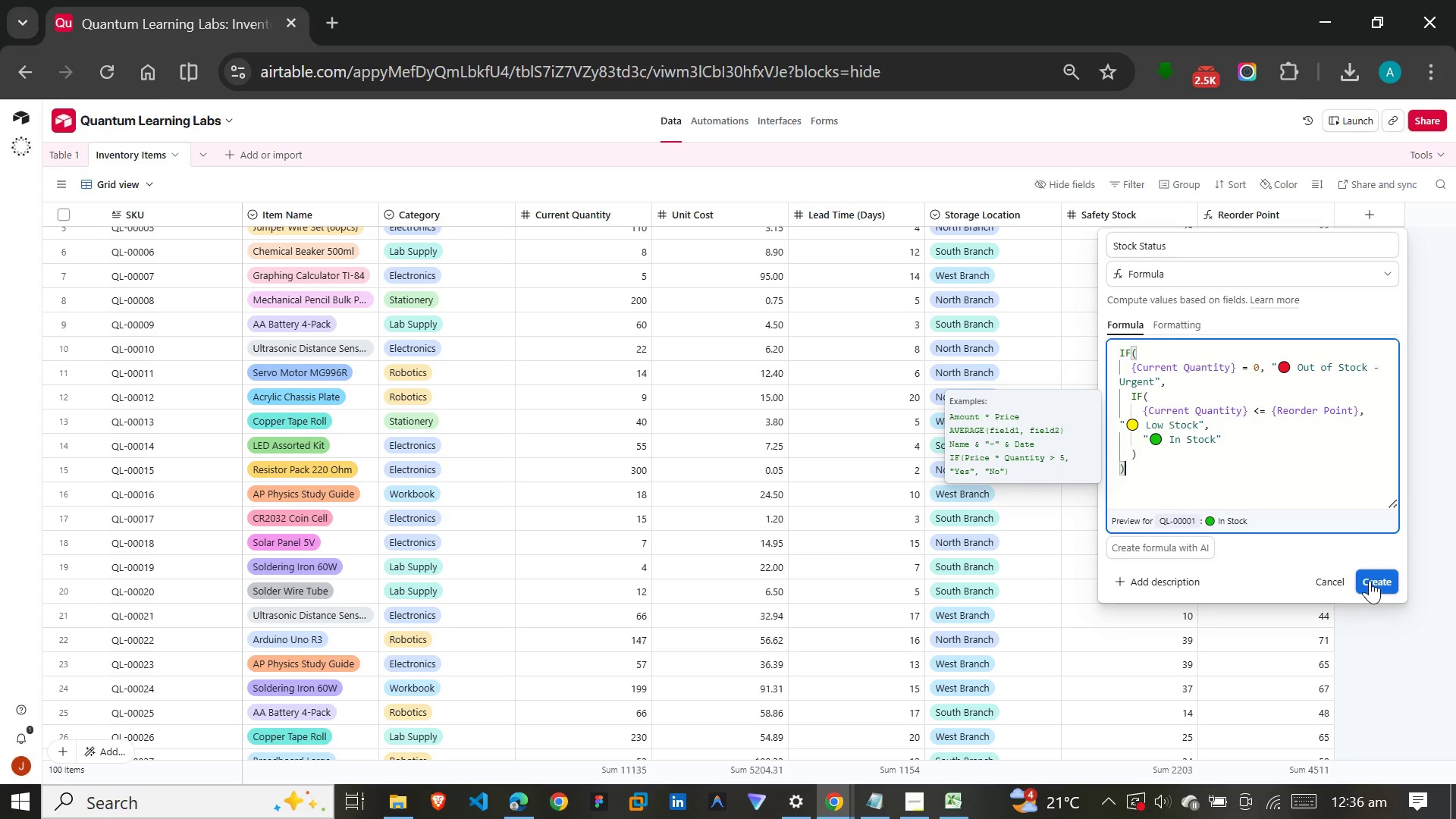 
left_click([1368, 575])
 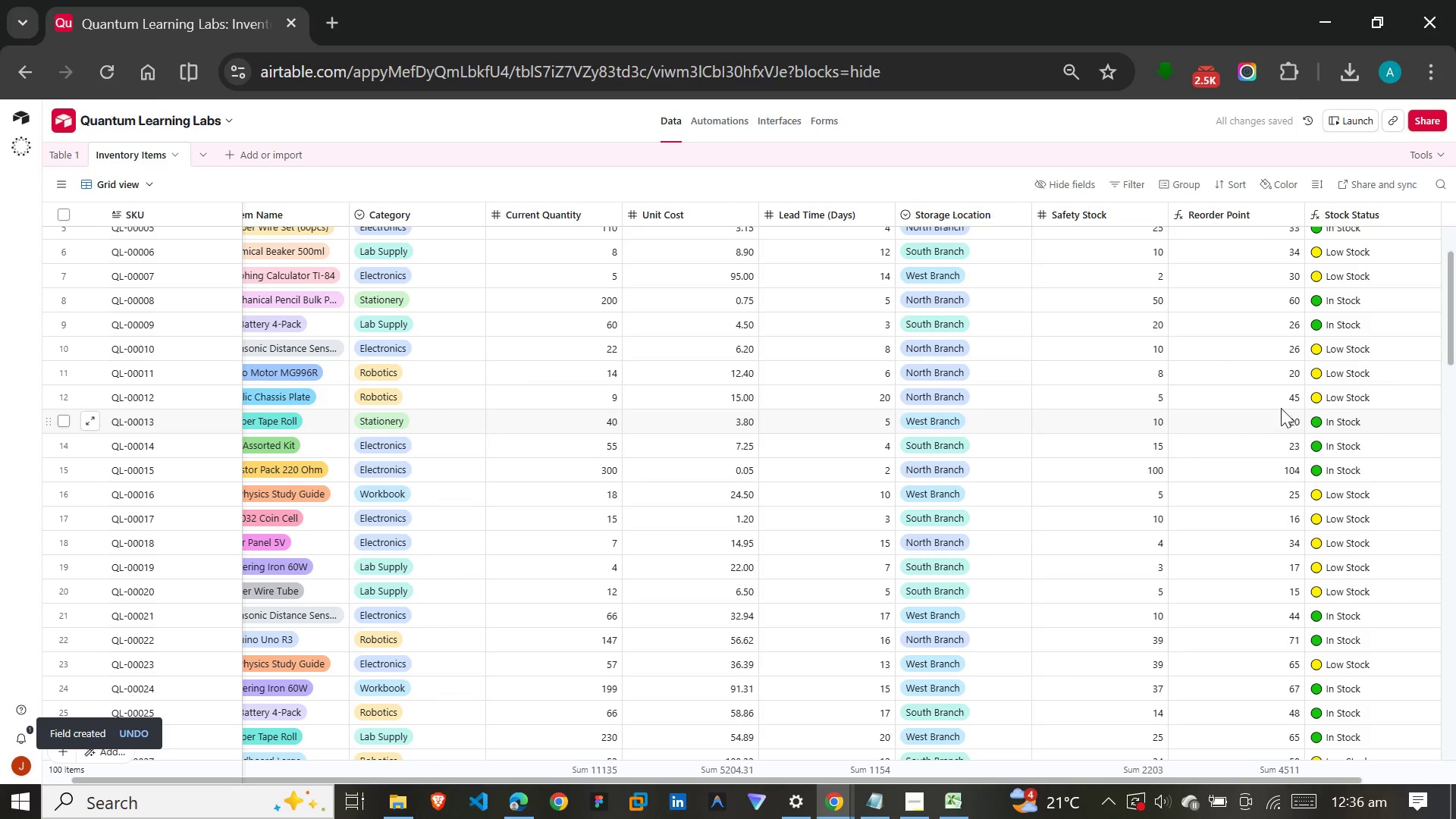 
scroll: coordinate [1334, 353], scroll_direction: down, amount: 34.0
 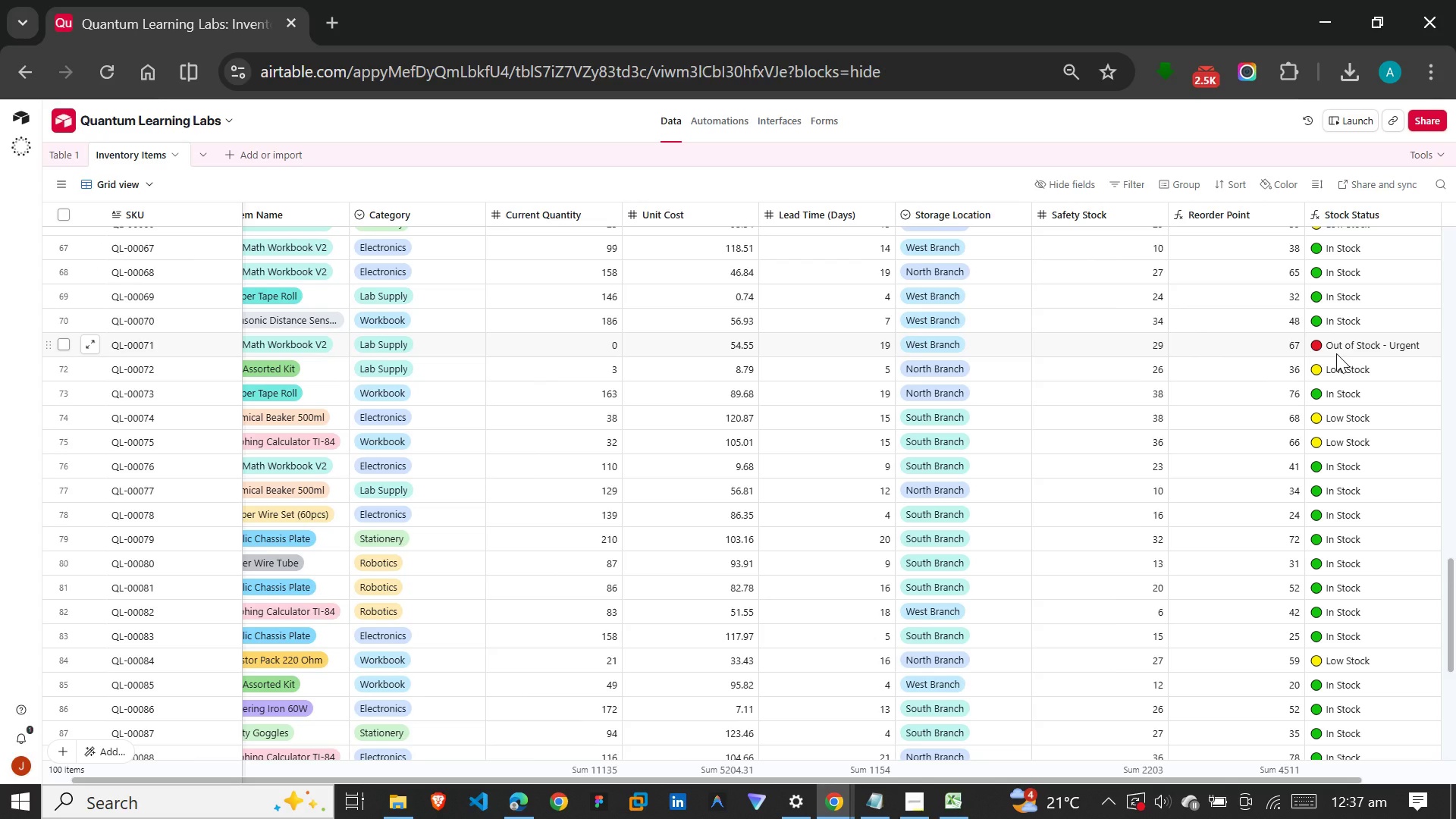 
wait(11.42)
 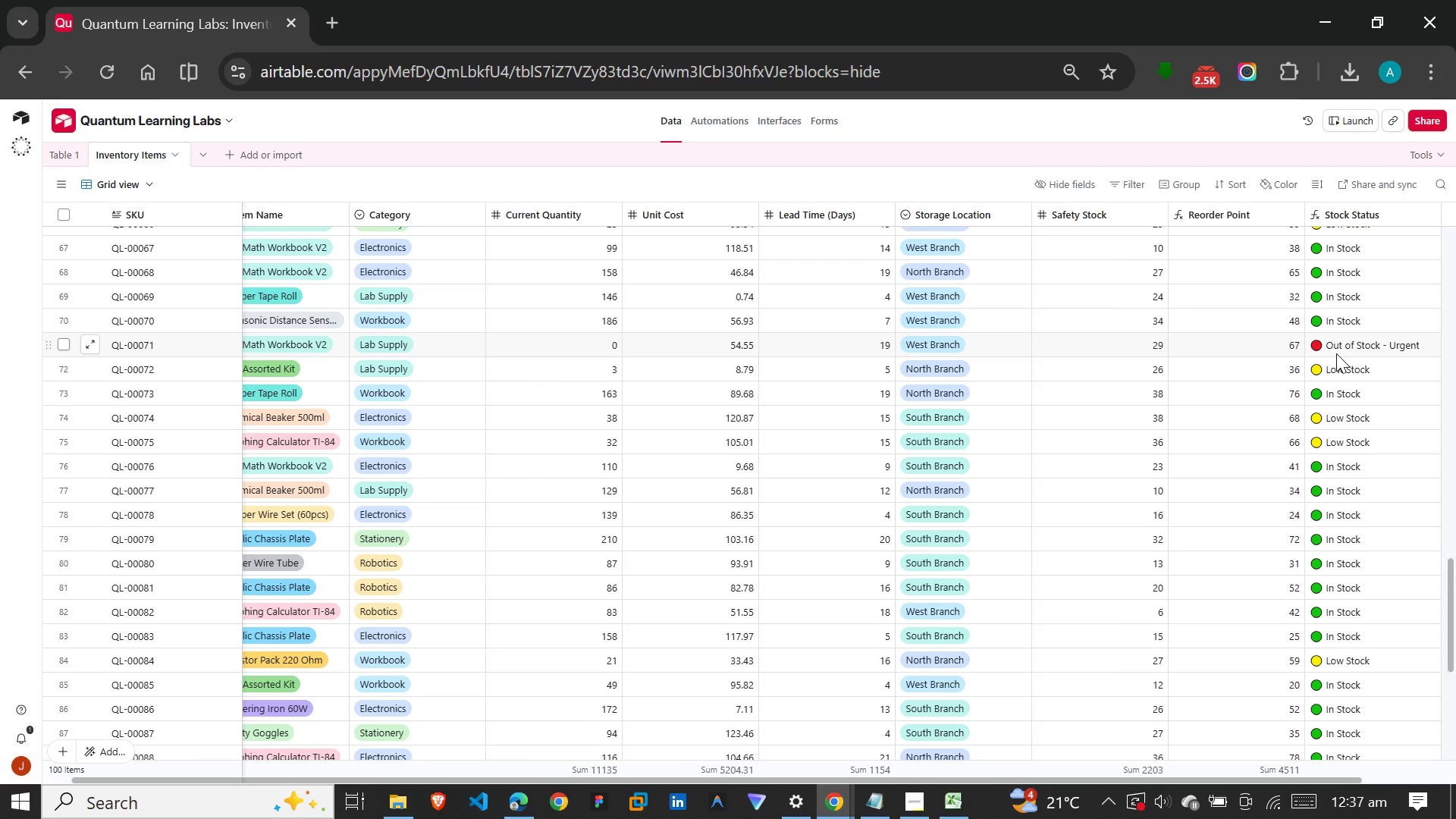 
left_click([1432, 62])
 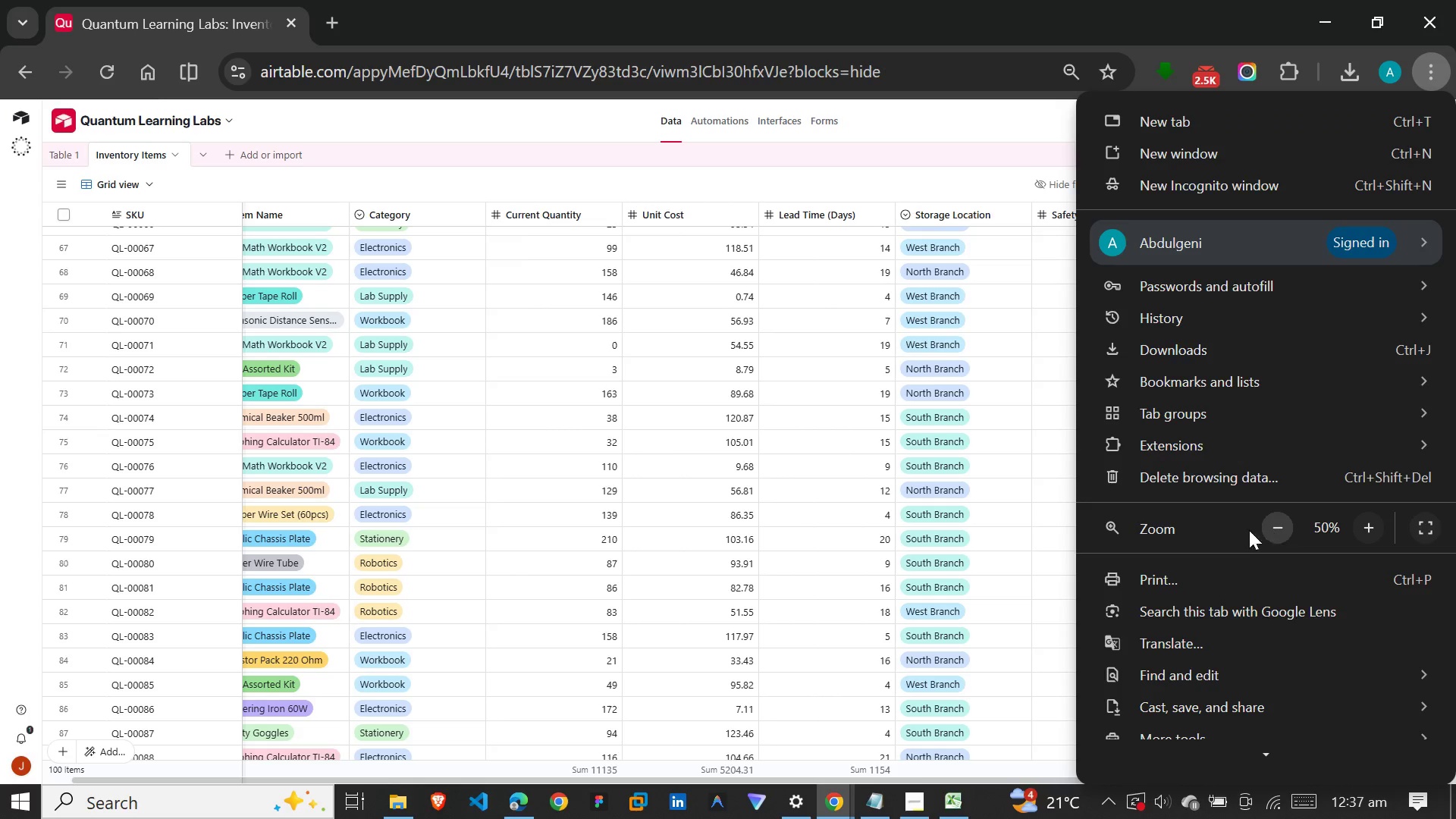 
left_click([999, 442])
 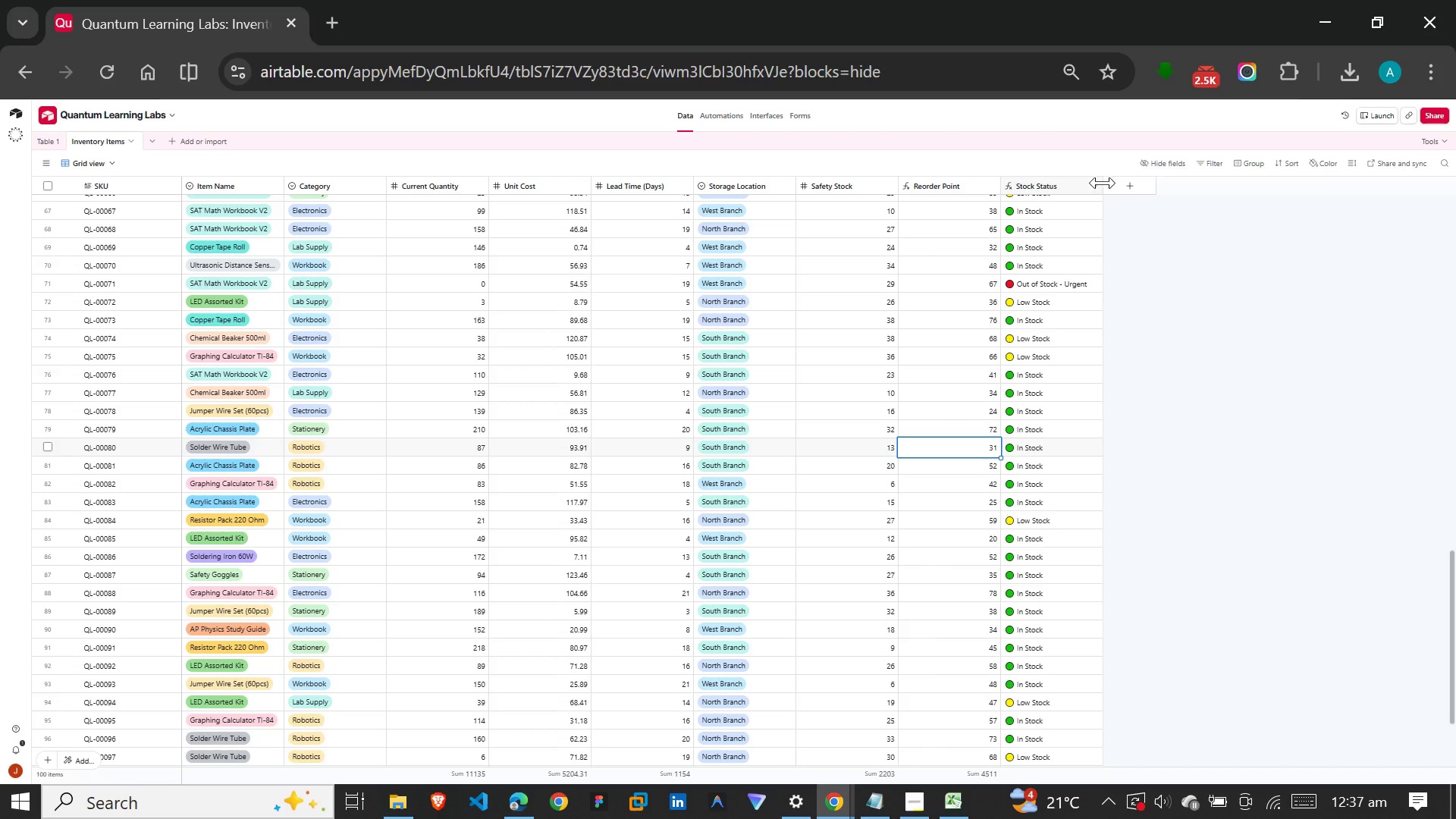 
left_click([1118, 183])
 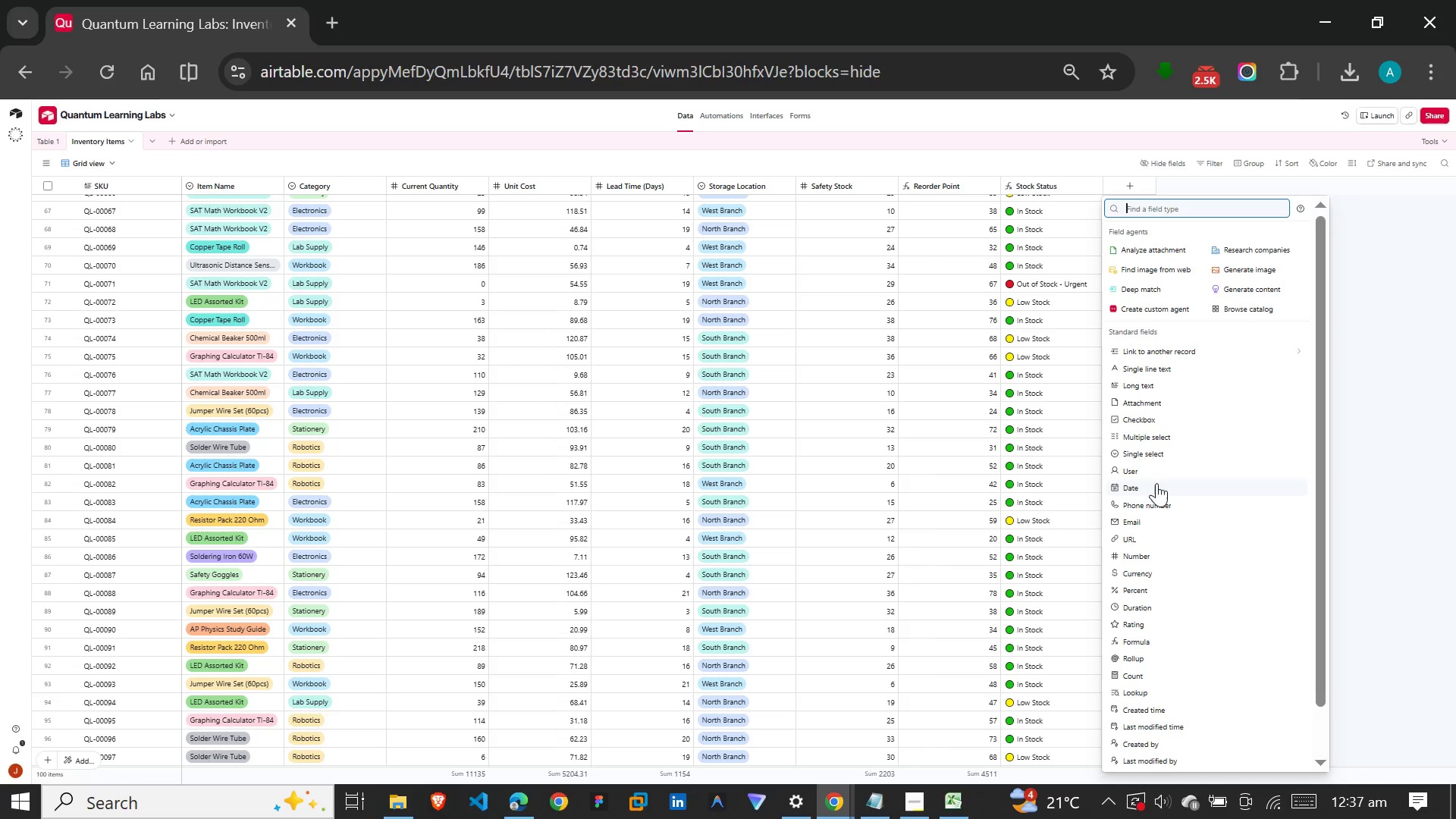 
wait(6.19)
 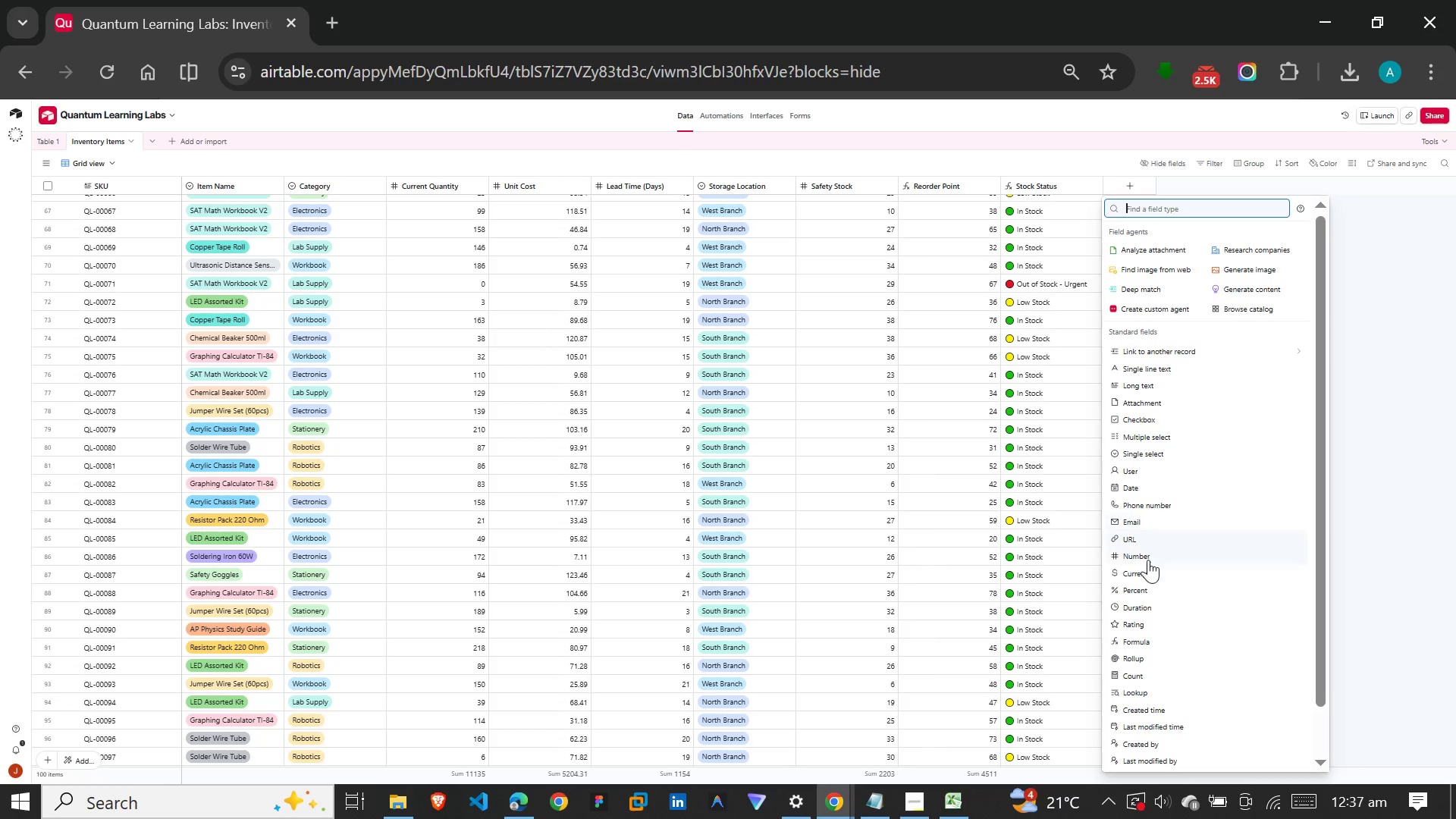 
left_click([1142, 551])
 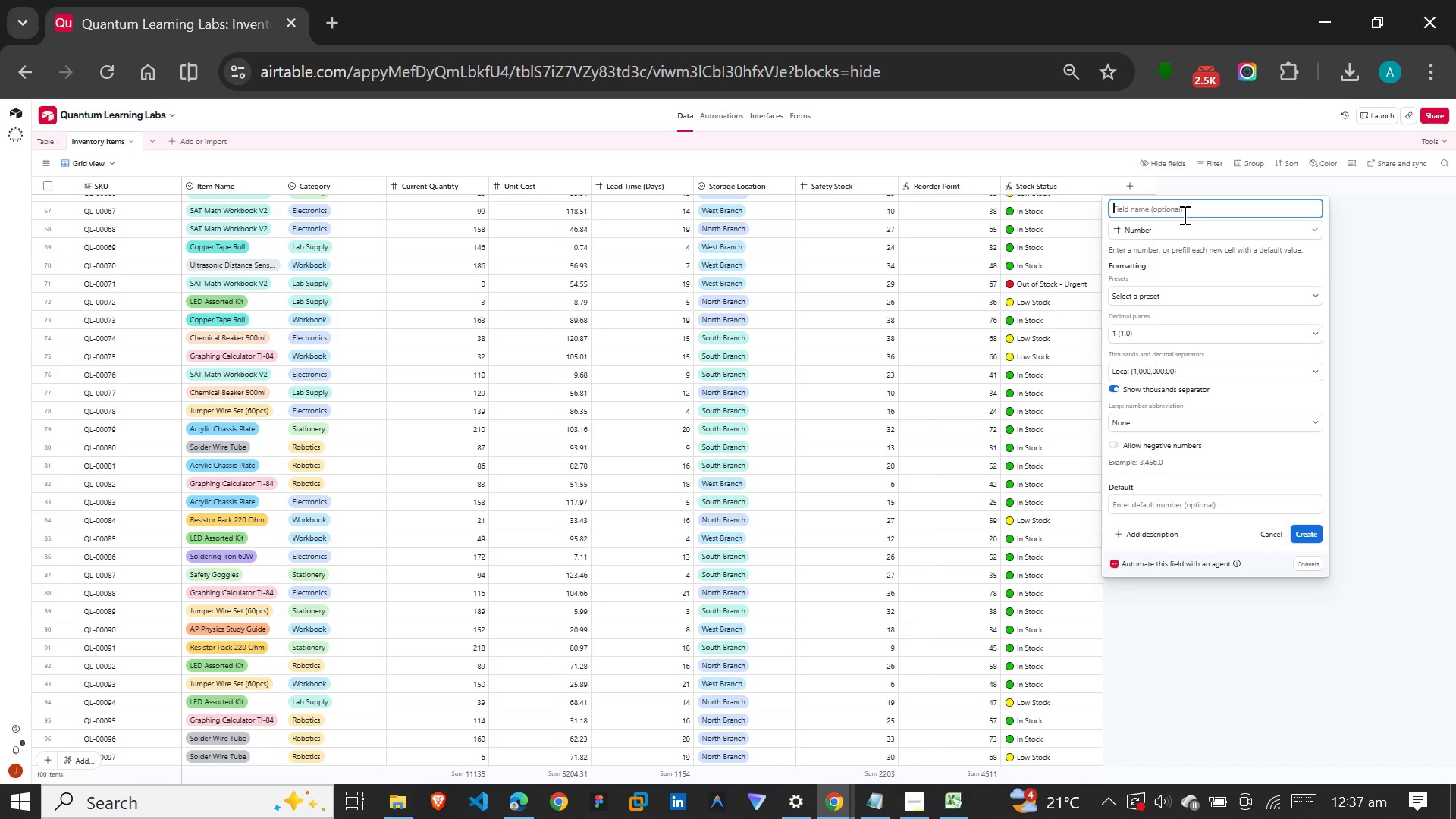 
wait(7.53)
 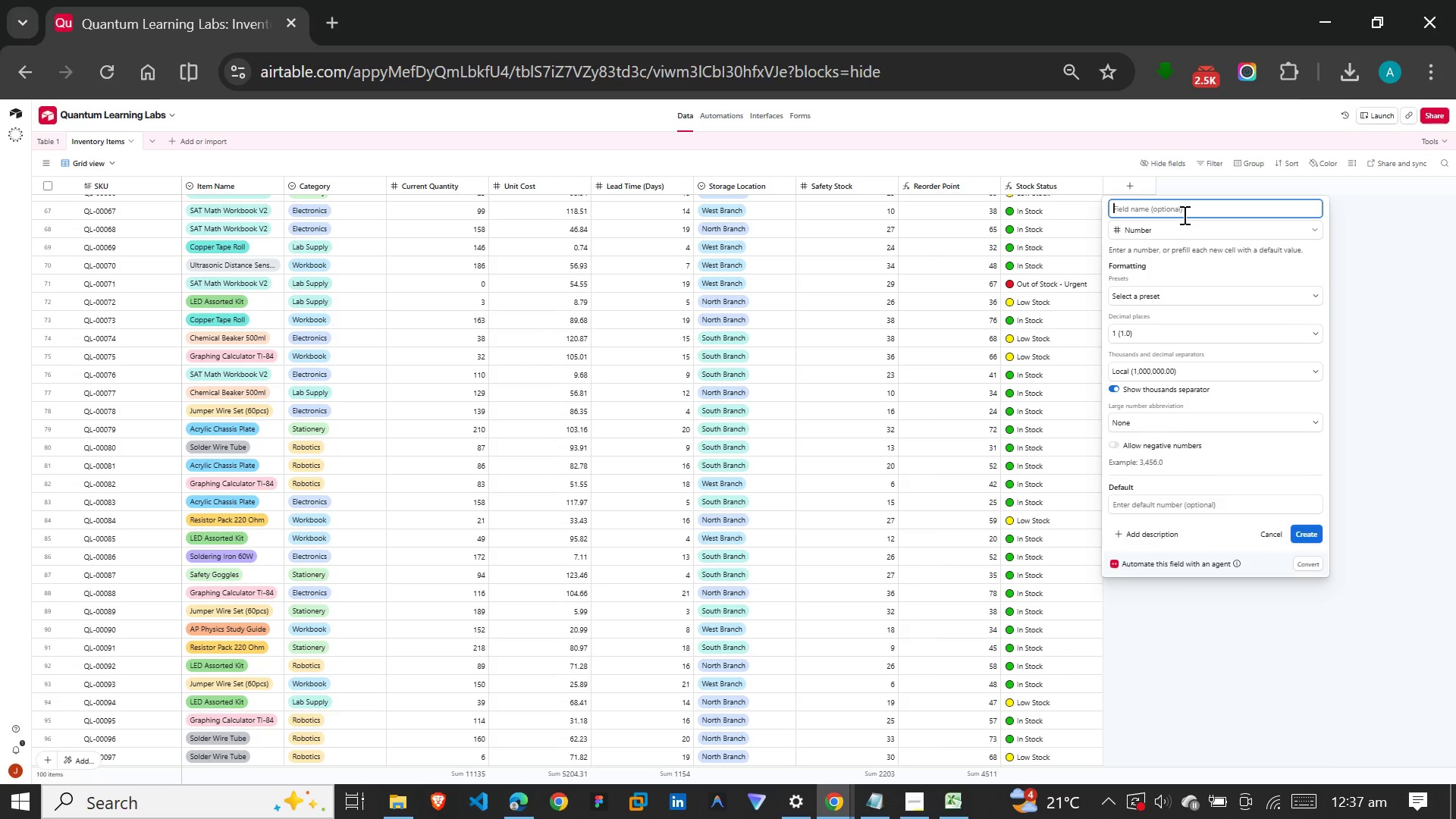 
type(Quan)
 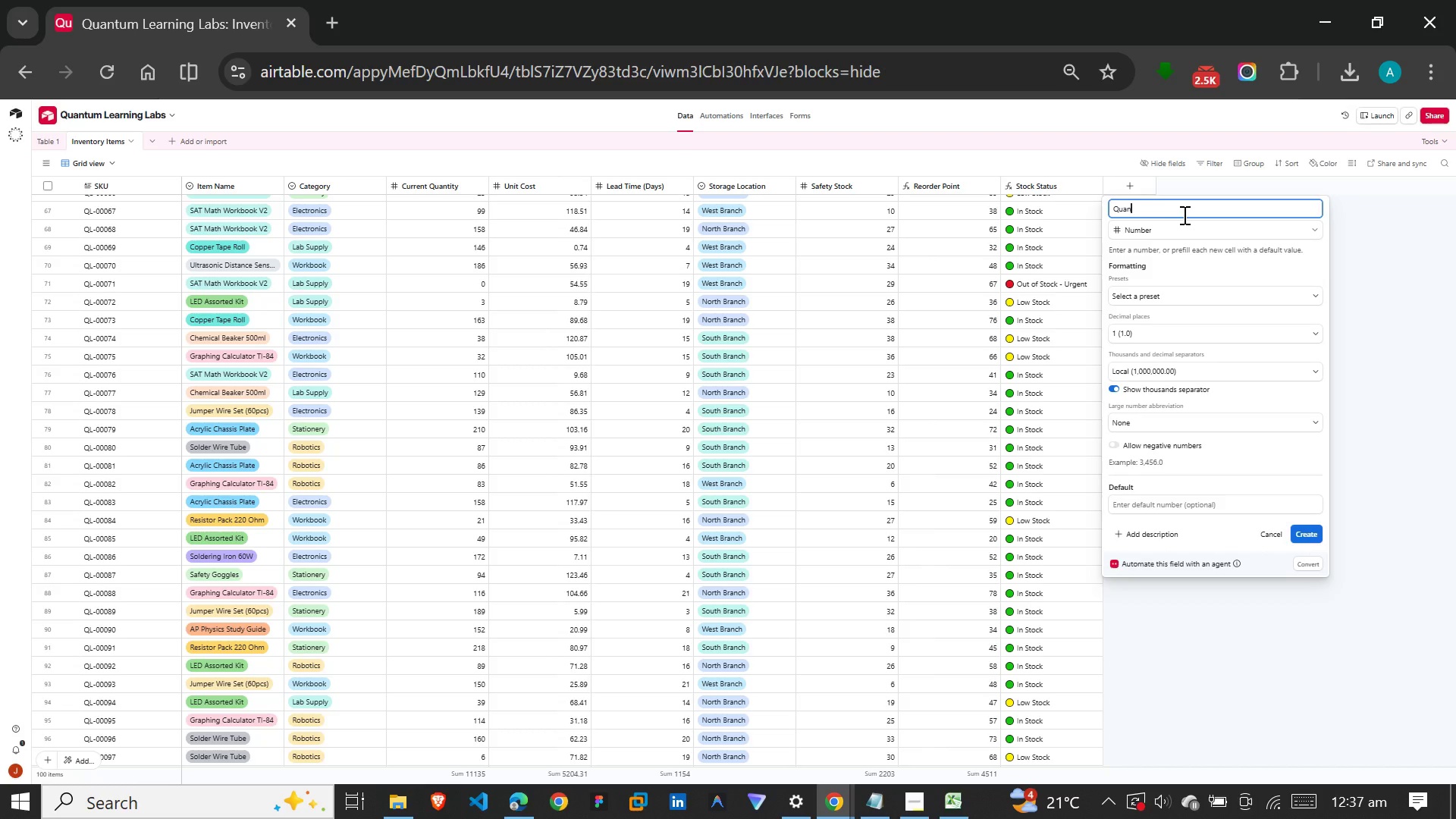 
type(tity Per Kit)
 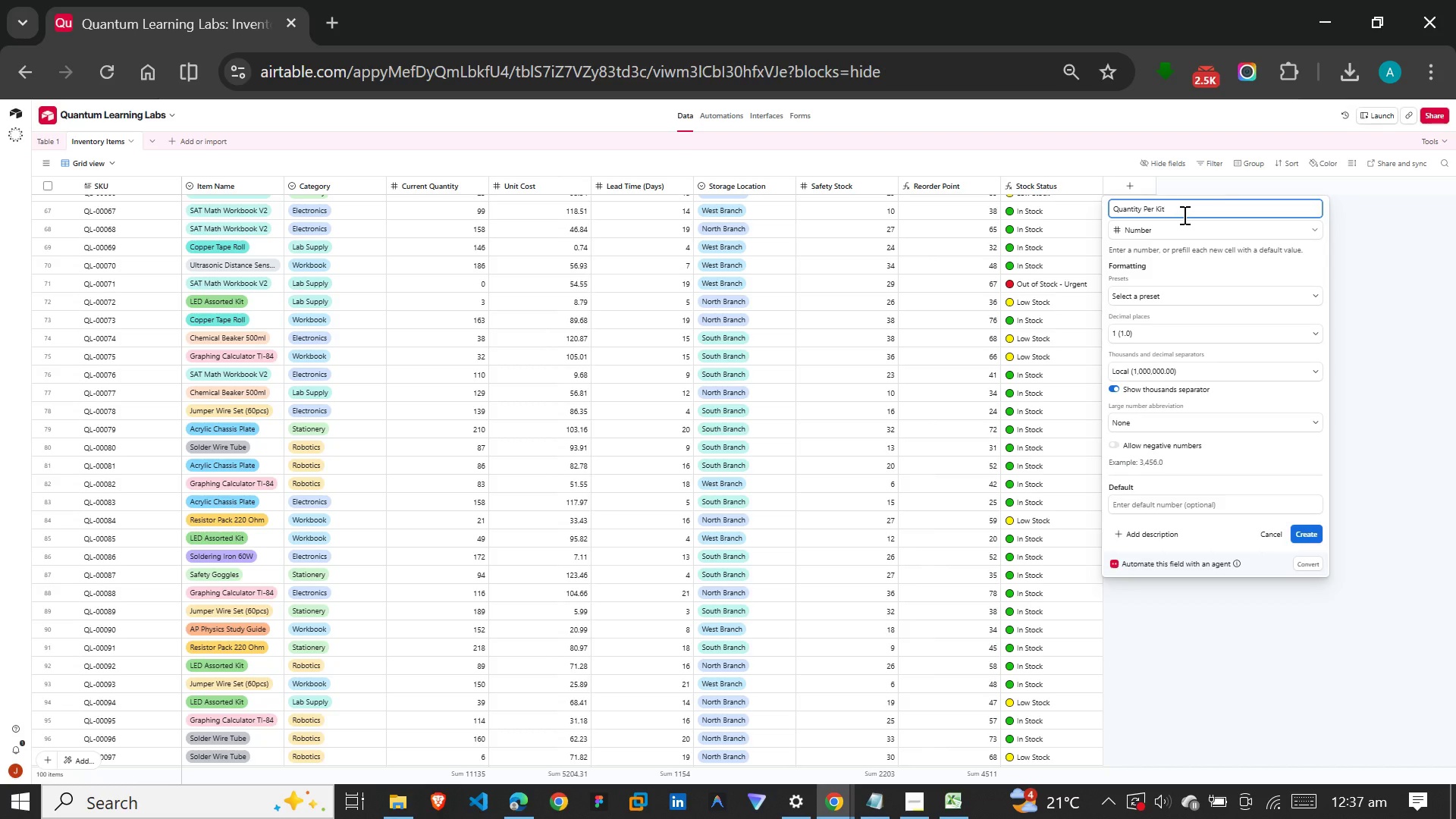 
wait(6.3)
 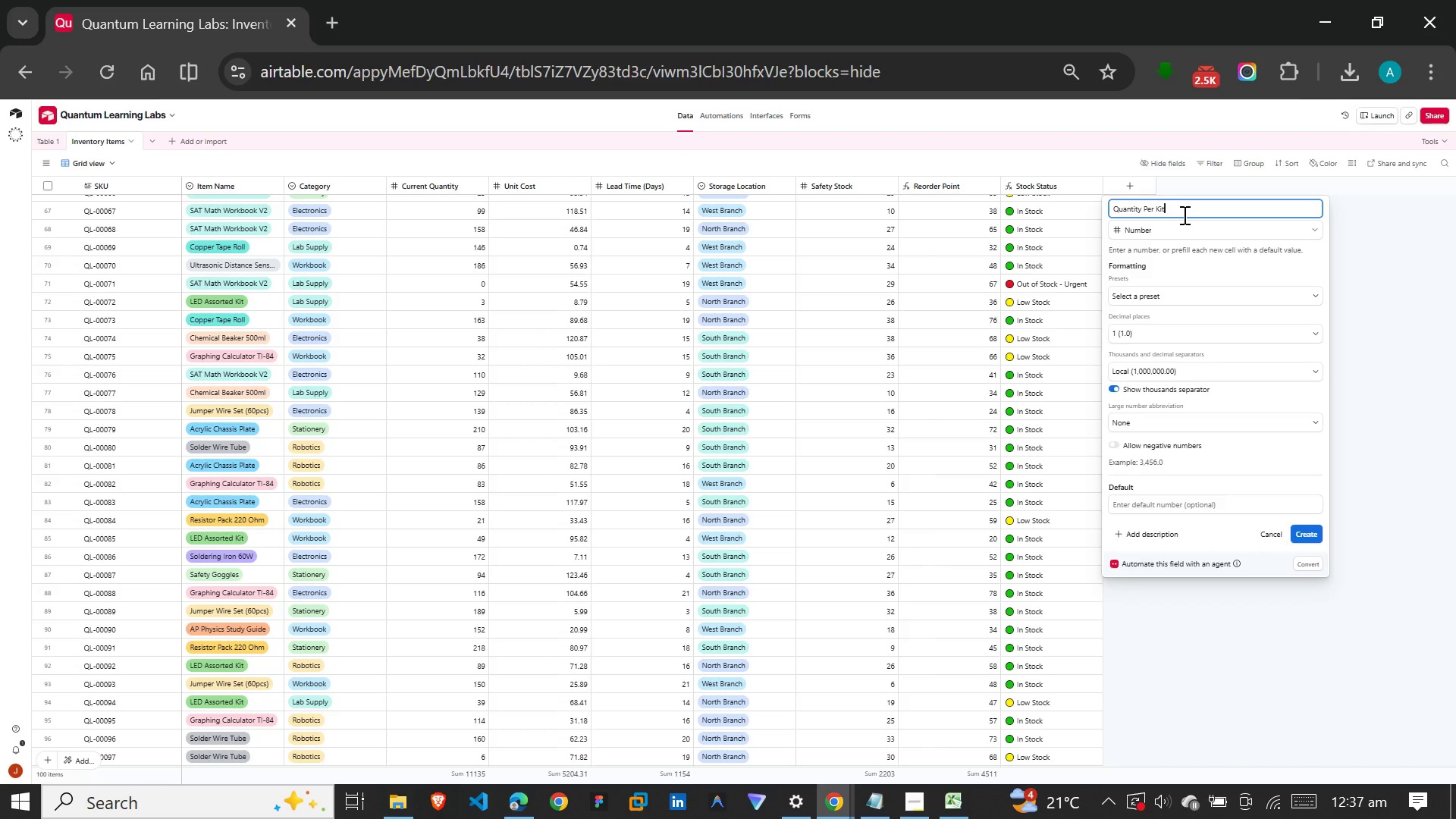 
key(Enter)
 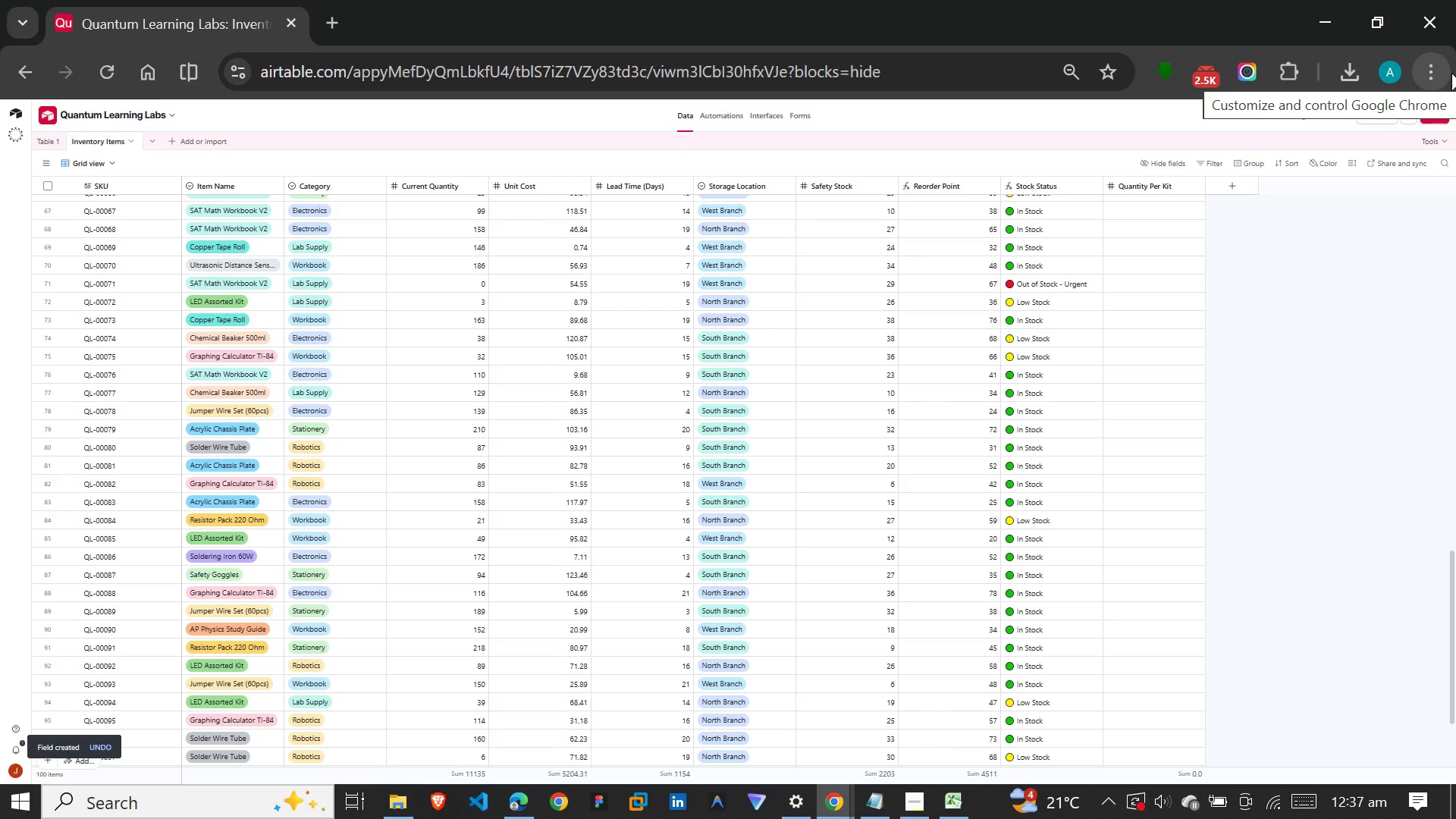 
wait(6.83)
 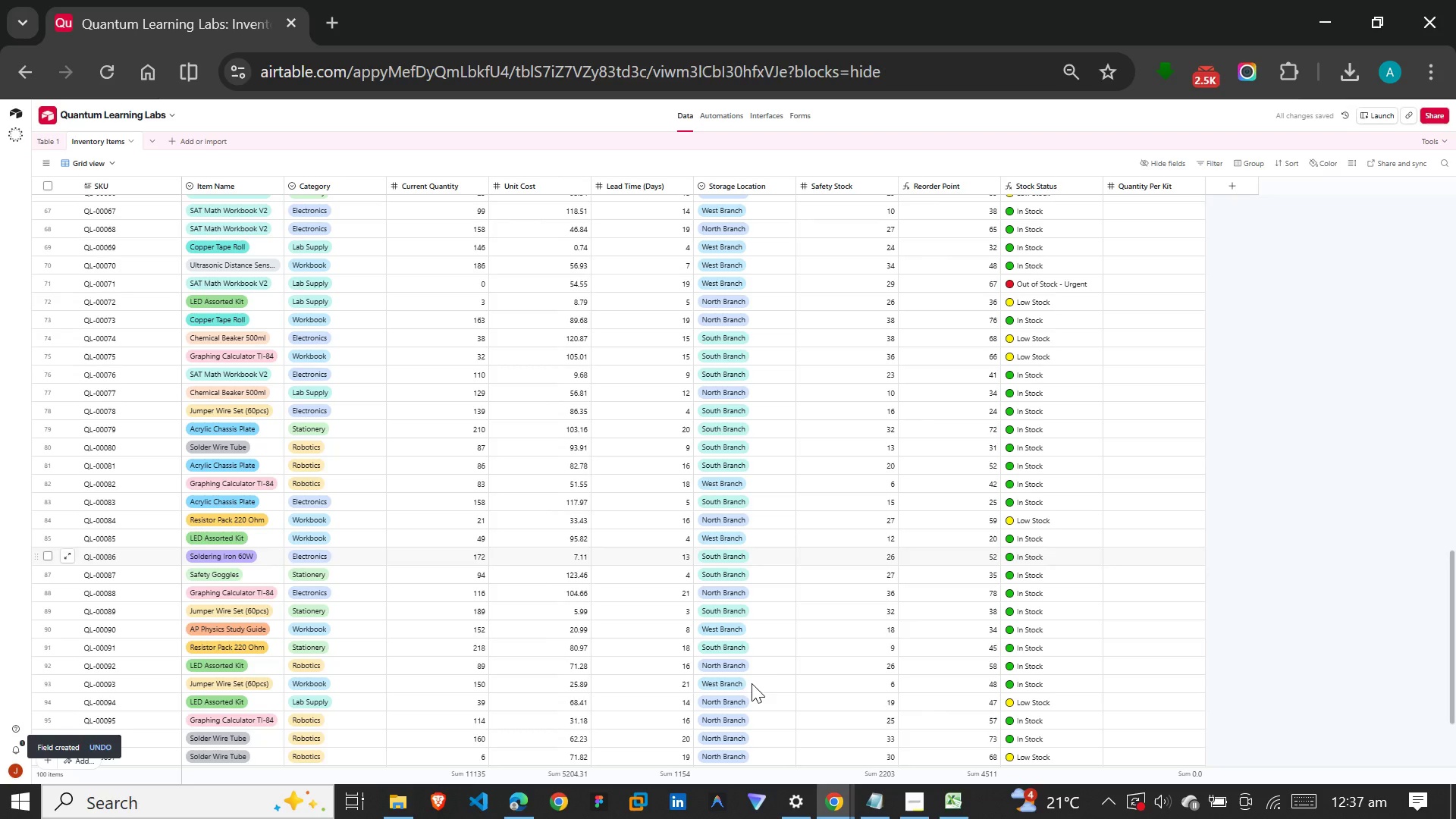 
left_click([1441, 77])
 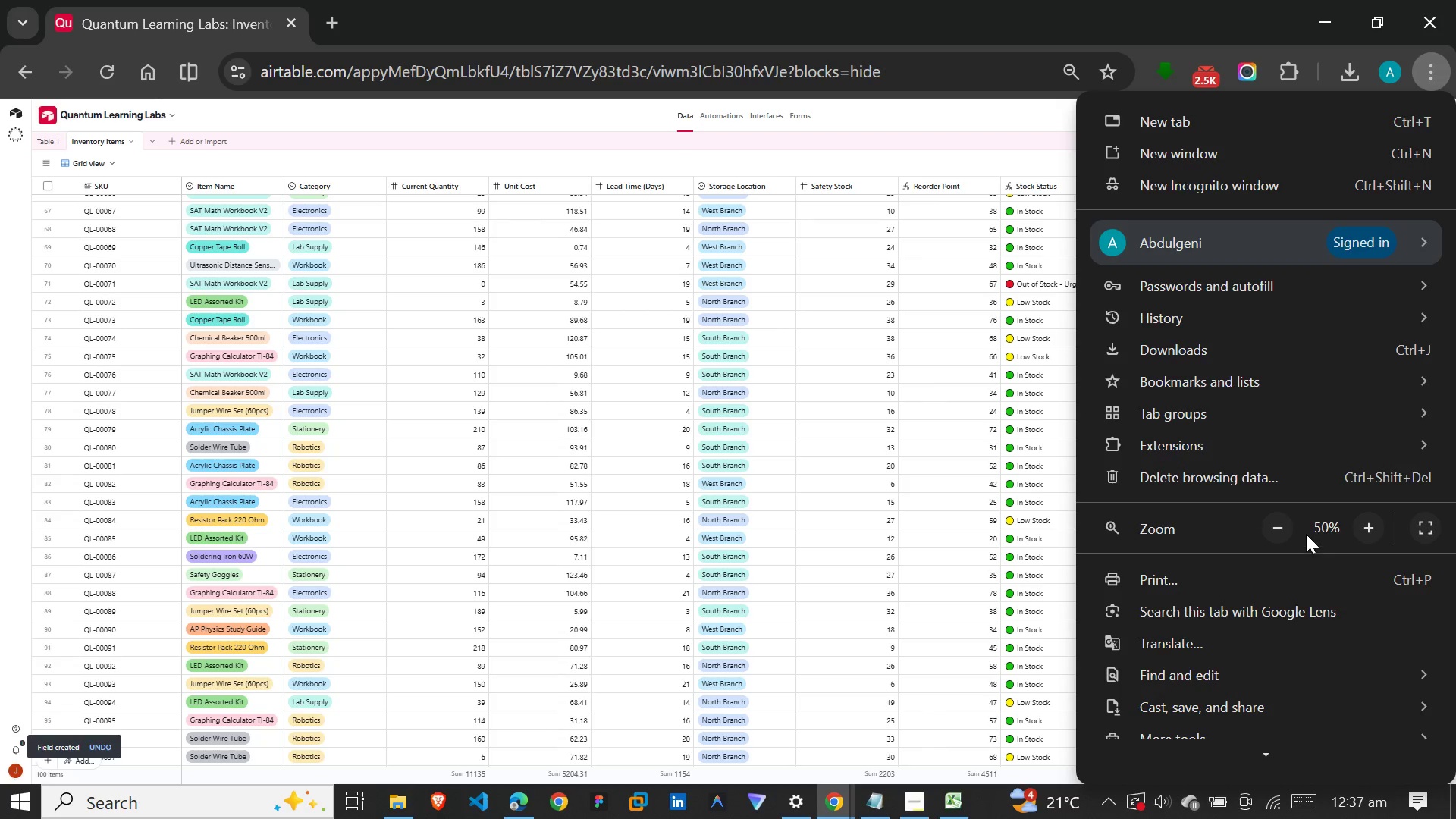 
left_click([1365, 528])
 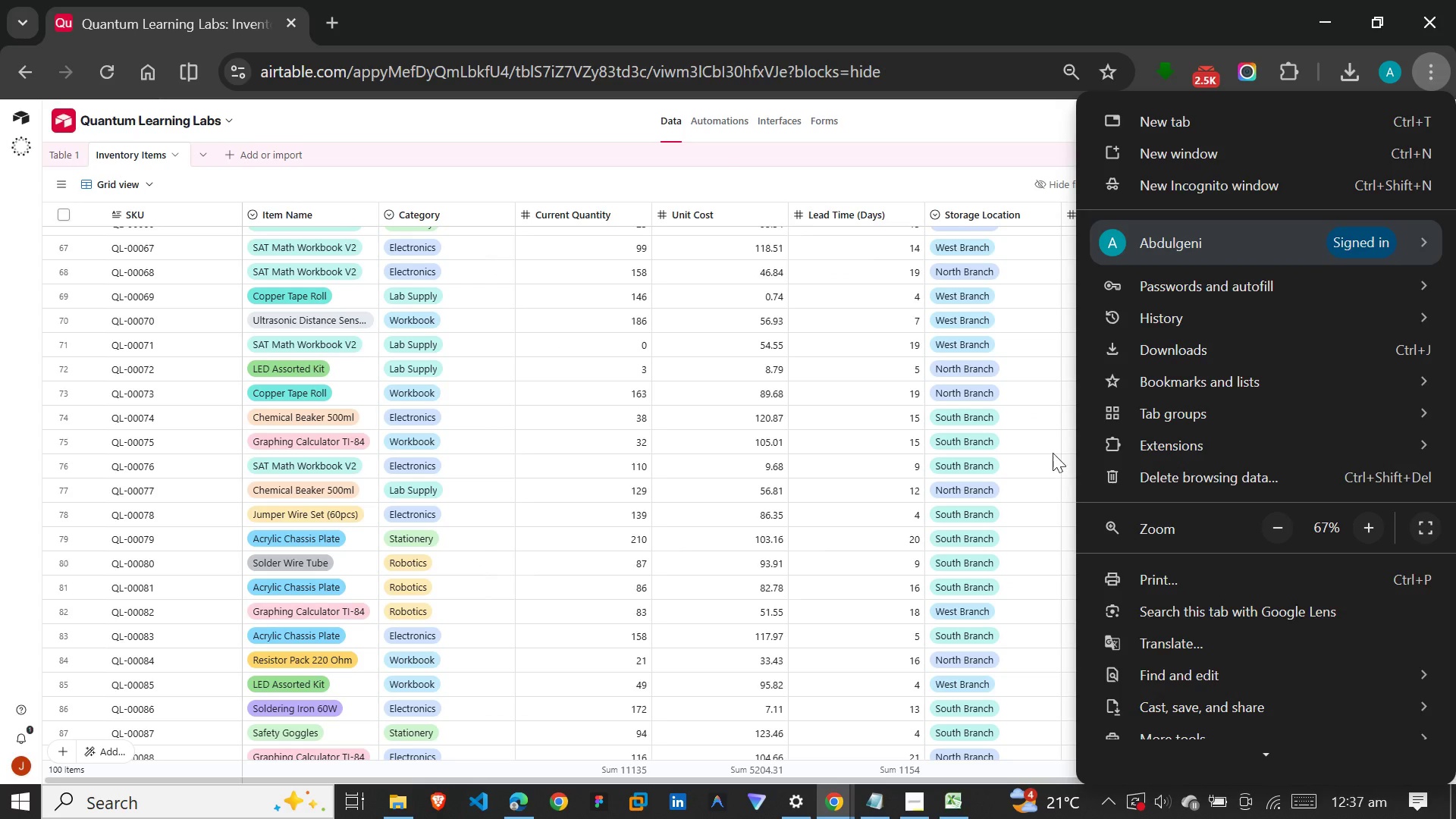 
left_click([1042, 441])
 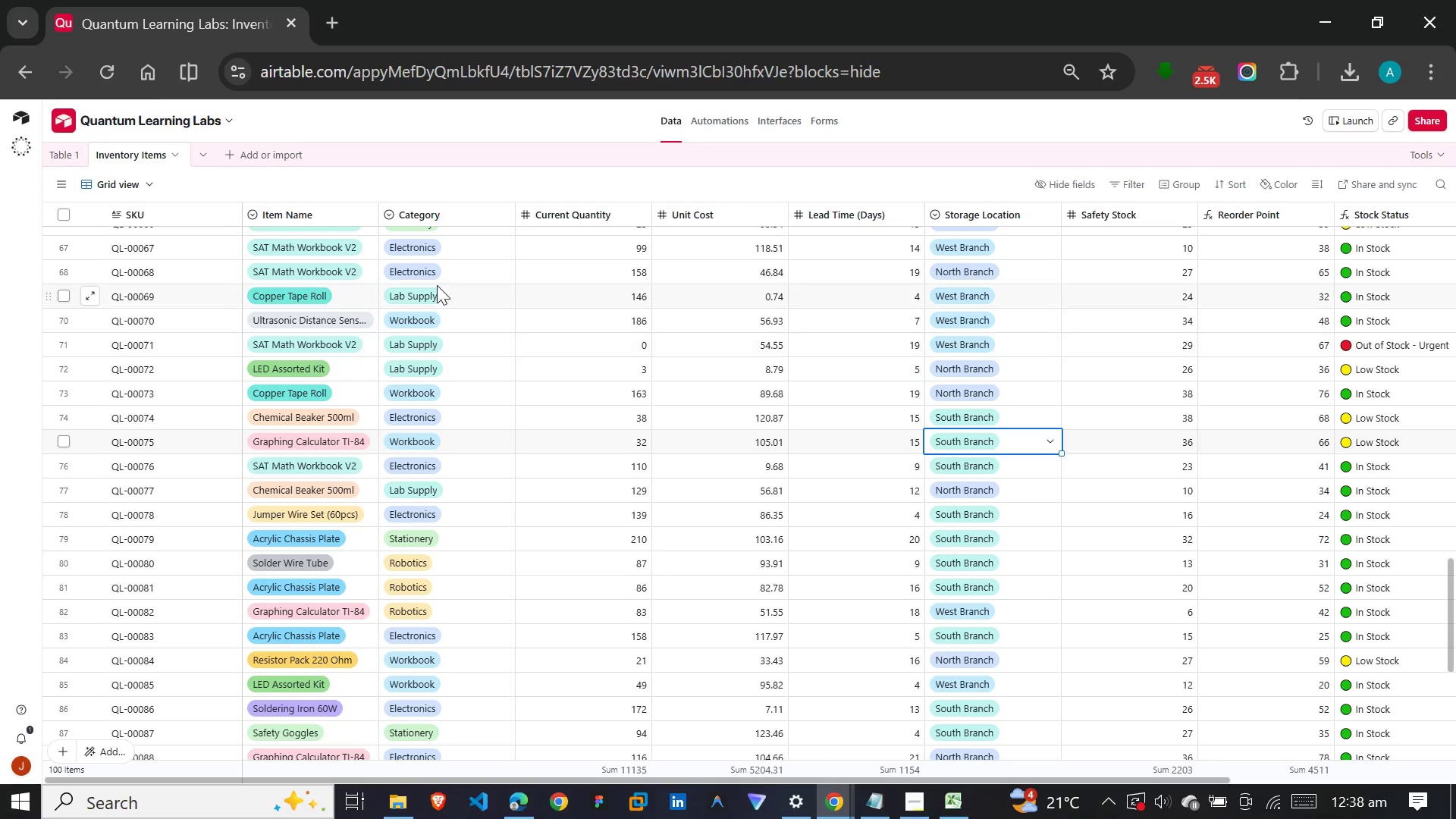 
wait(6.75)
 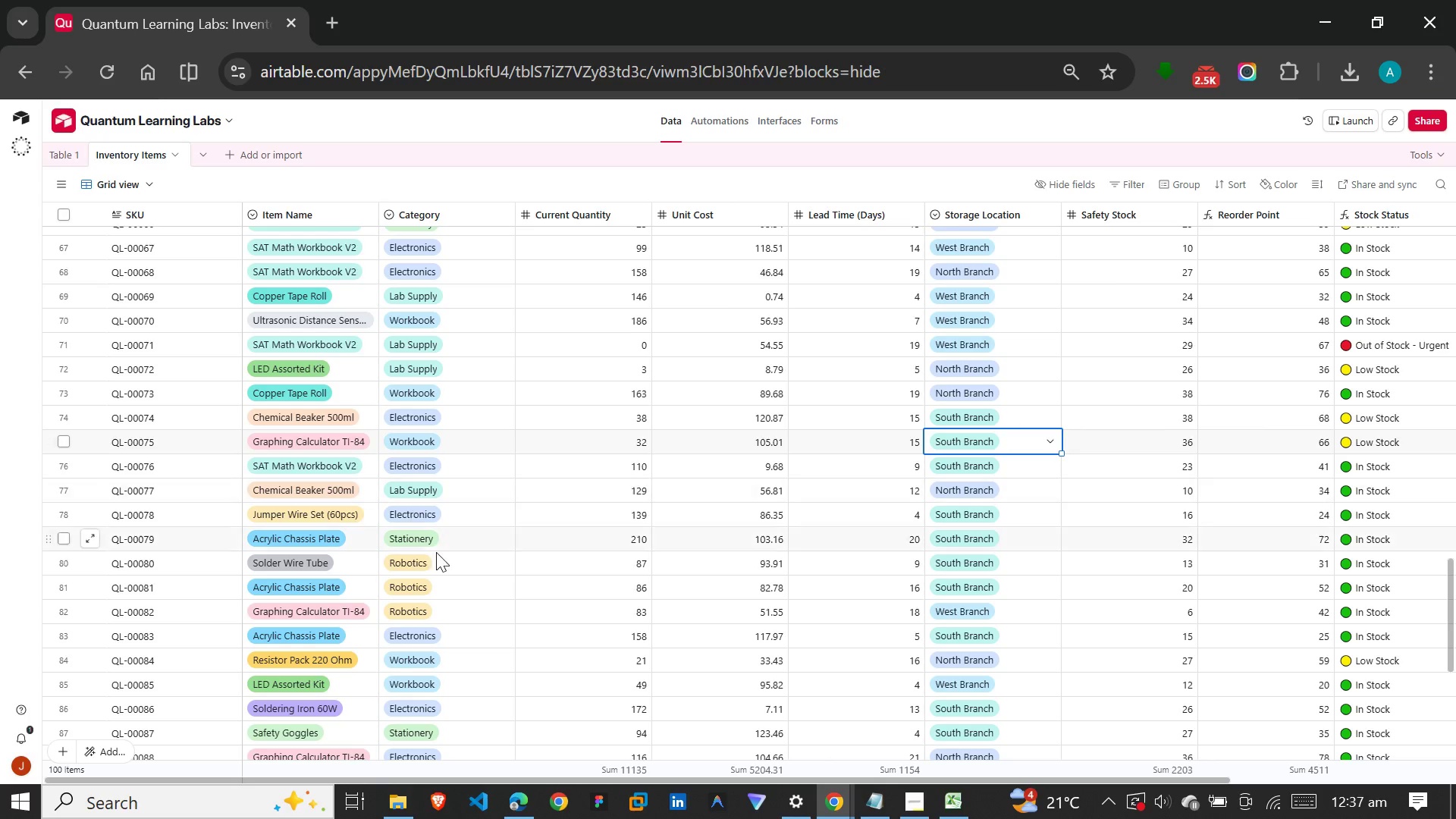 
left_click([231, 146])
 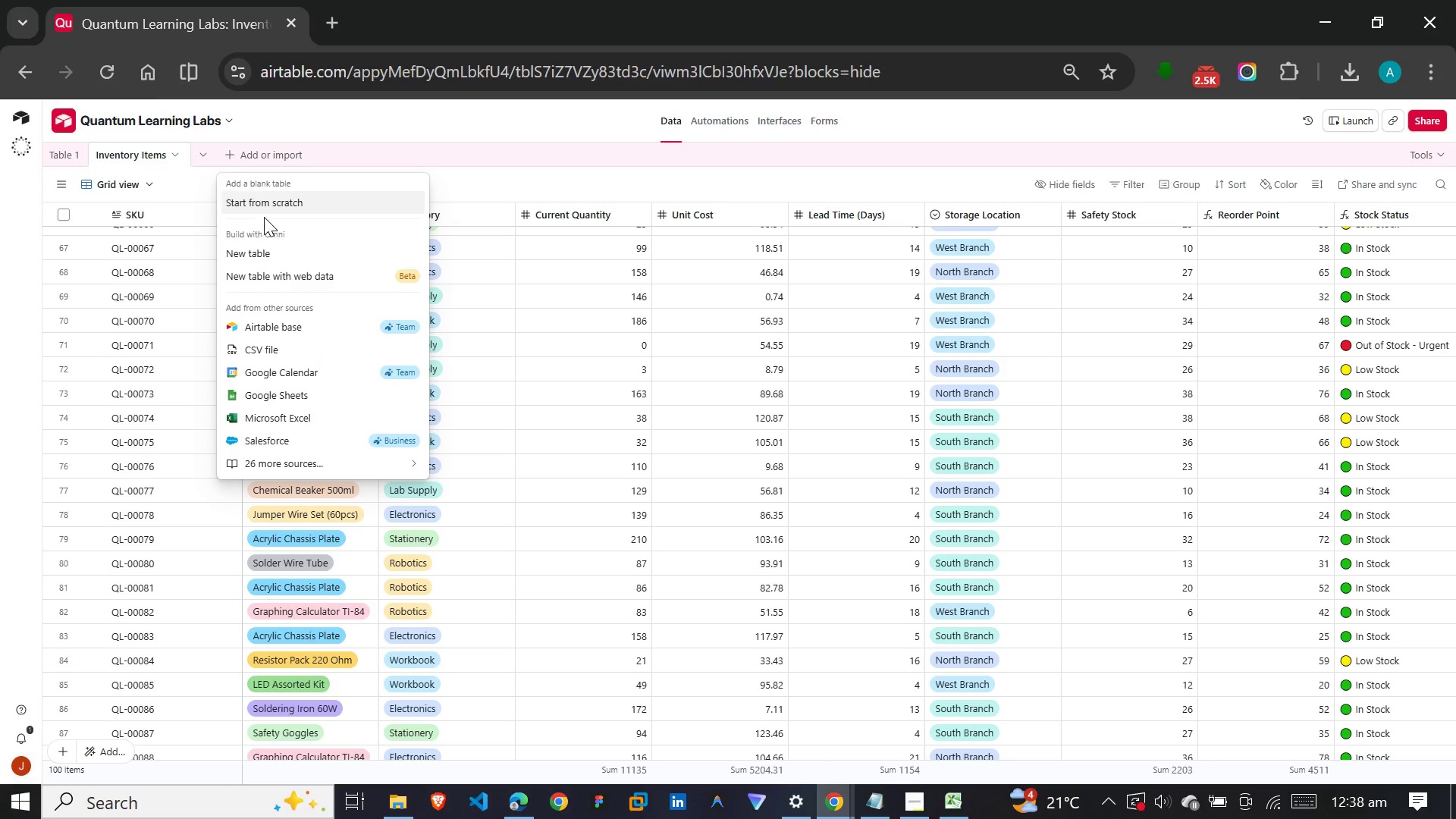 
left_click([266, 214])
 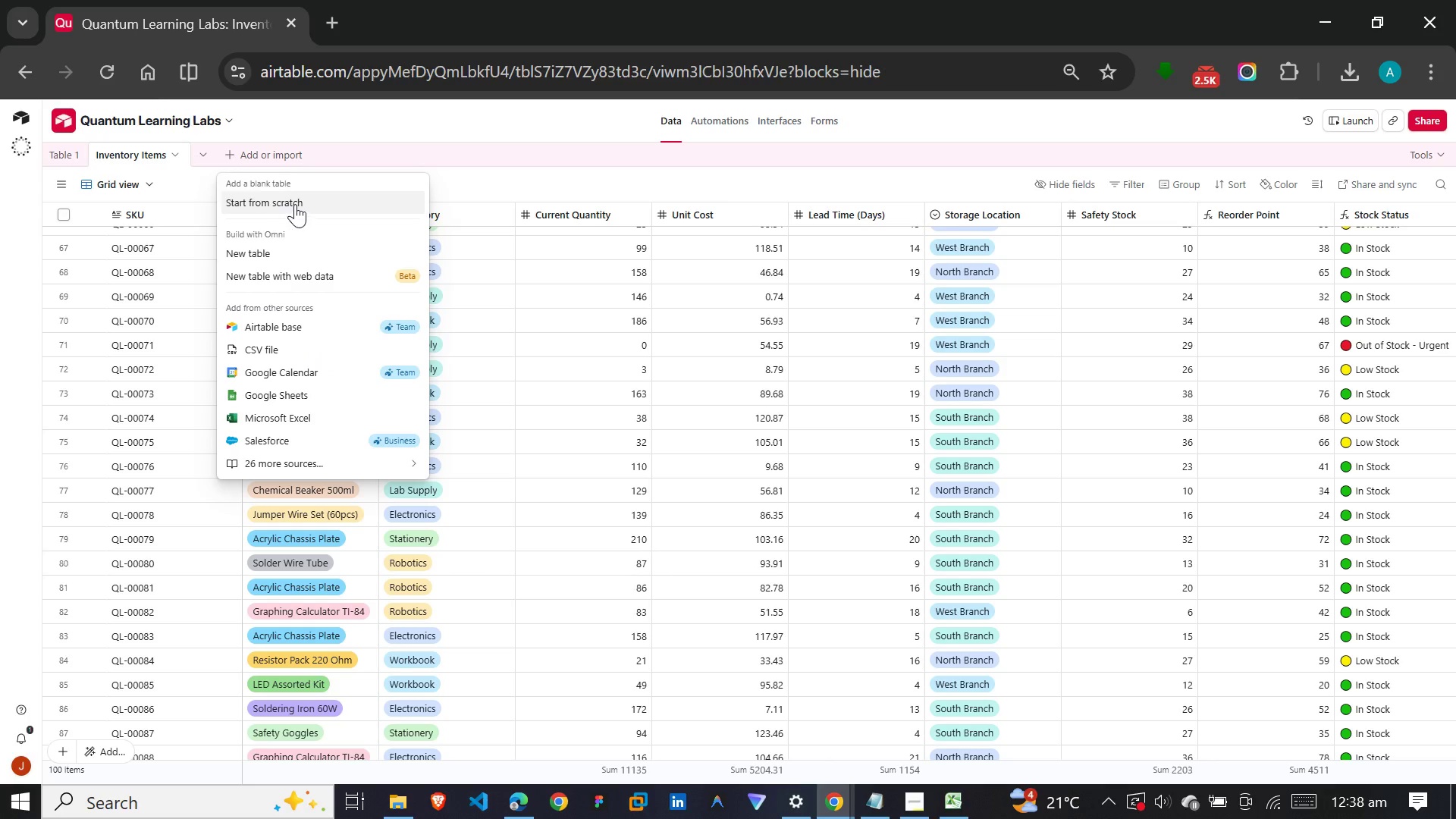 
left_click([295, 204])
 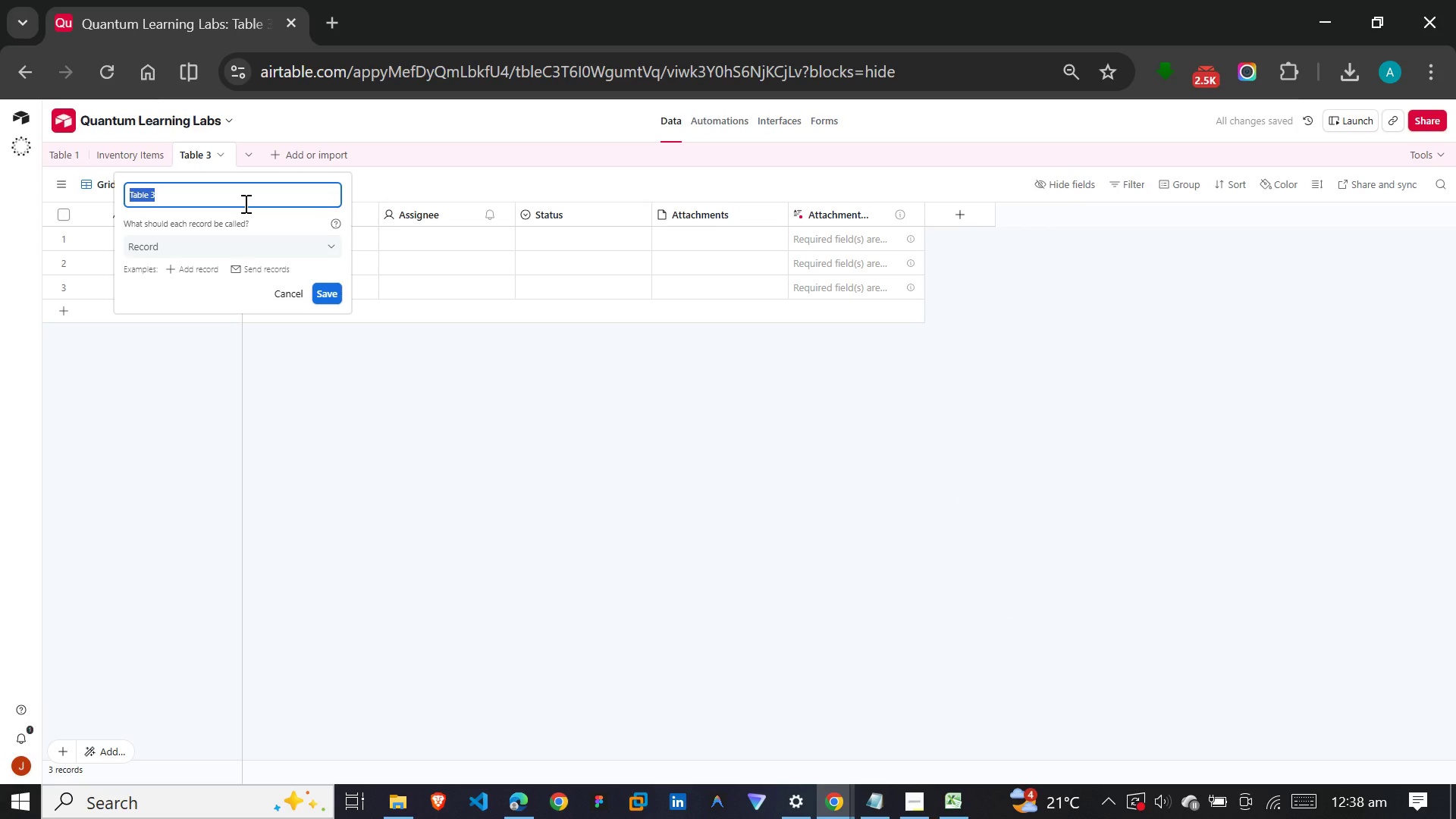 
type(Locations)
 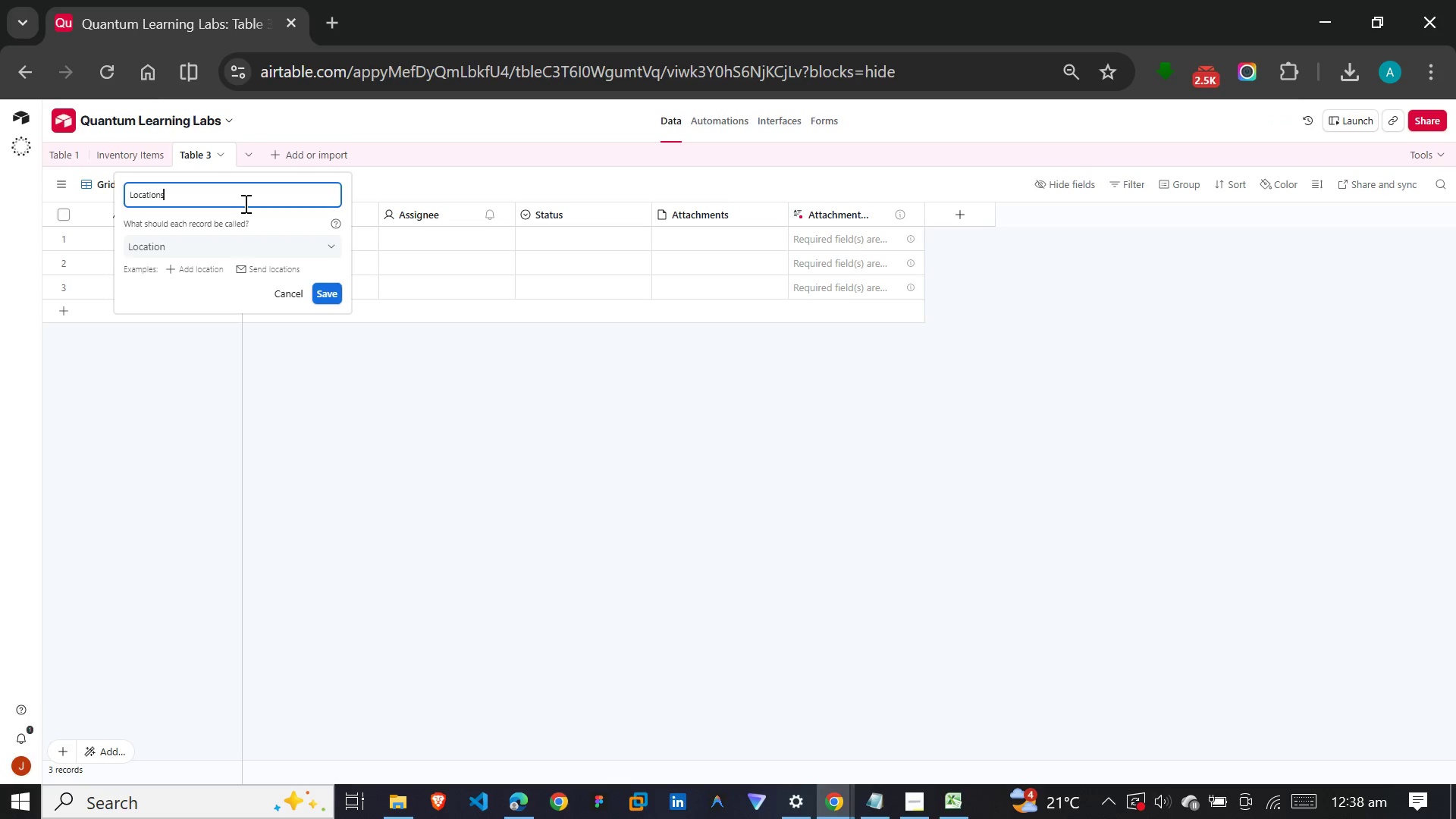 
key(Enter)
 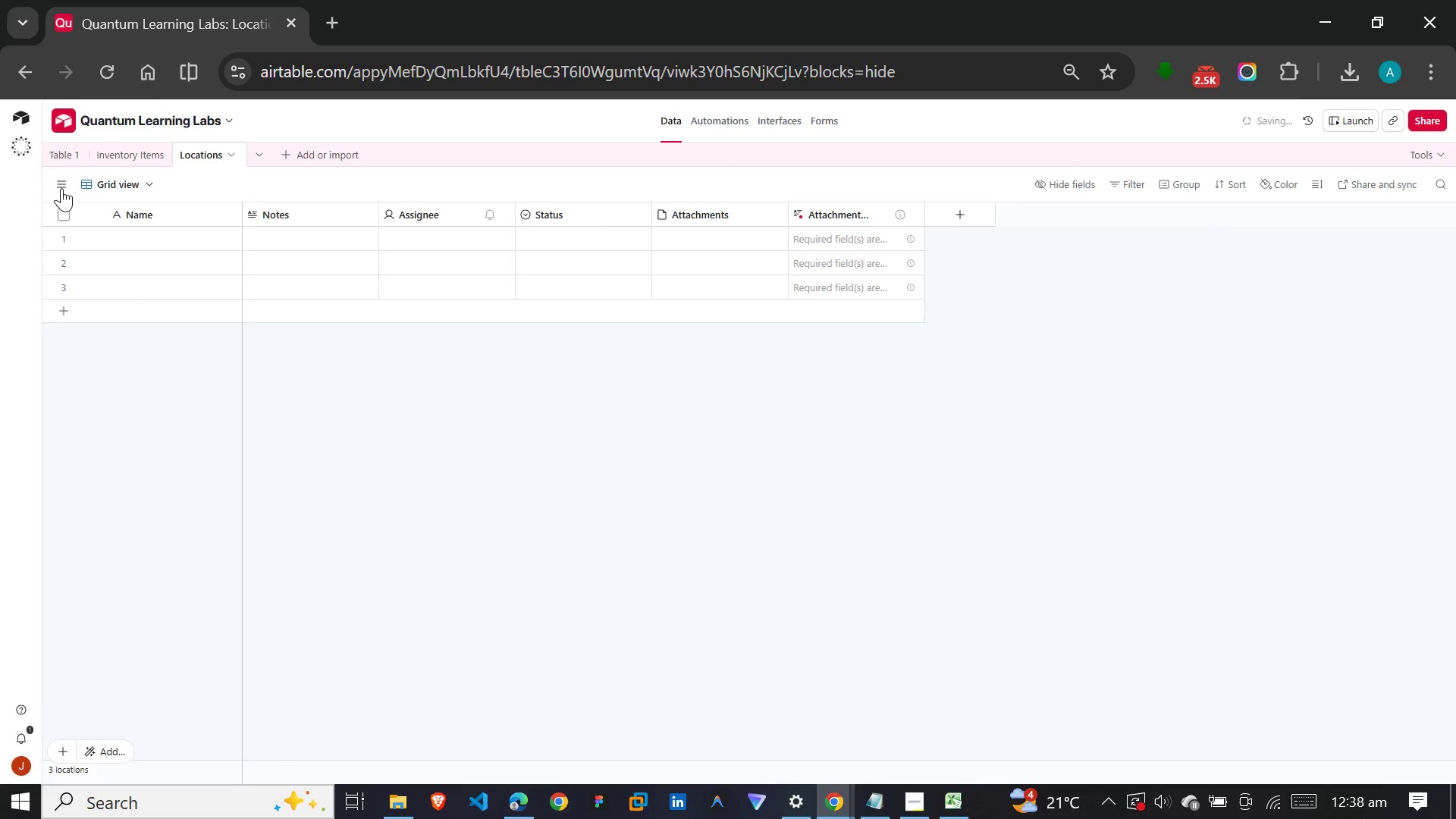 
wait(7.95)
 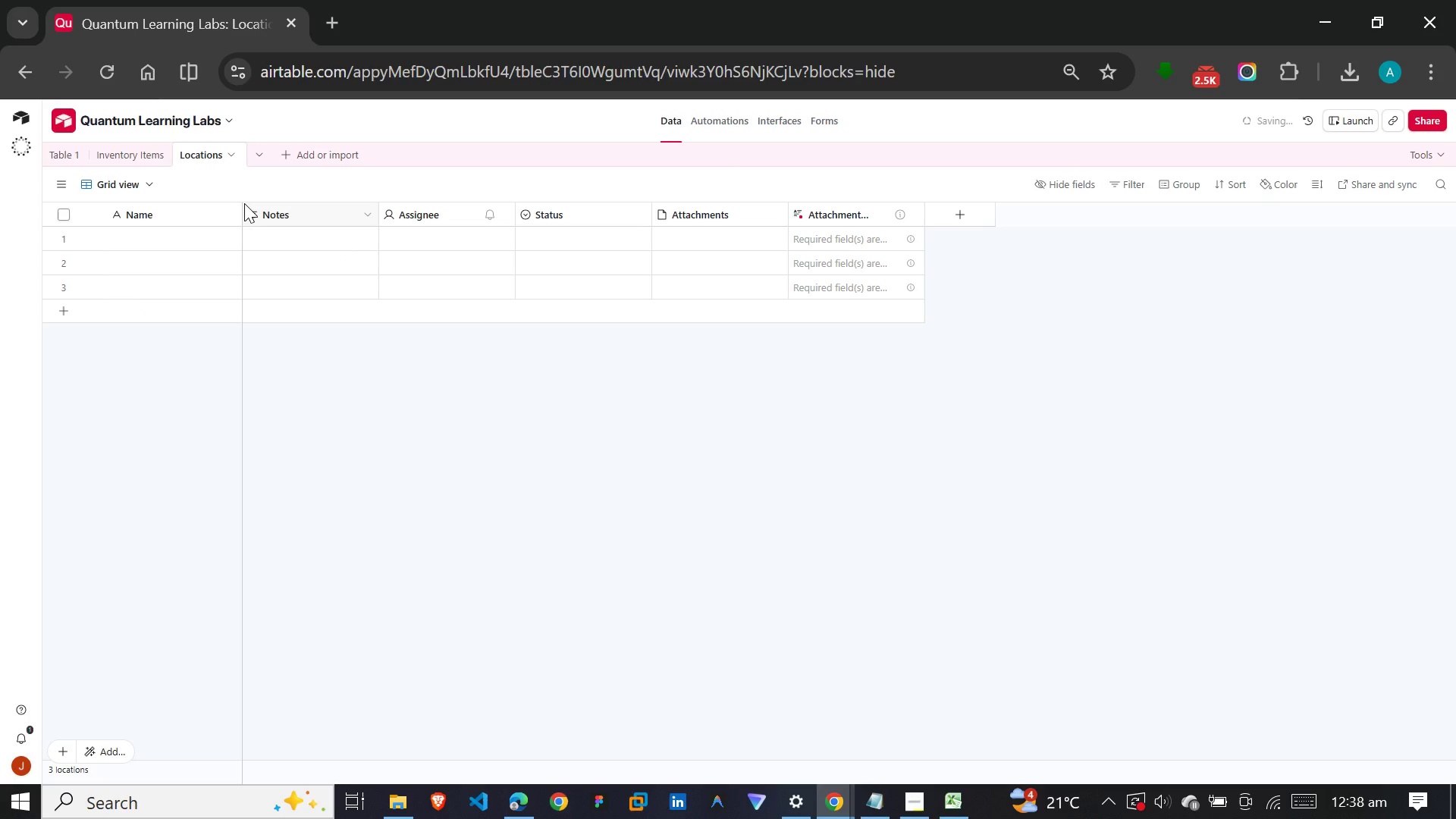 
double_click([169, 210])
 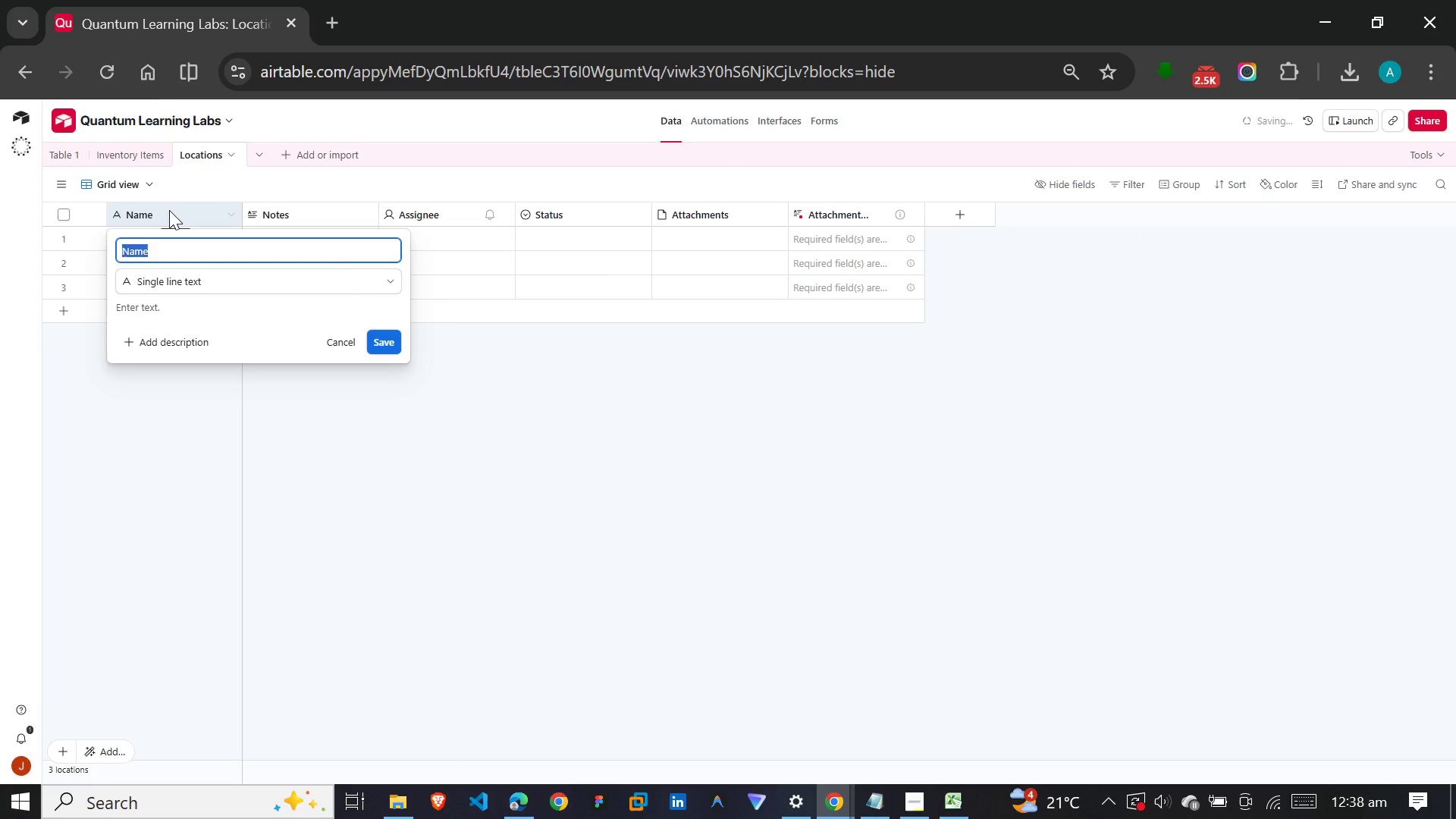 
type(Location Name)
 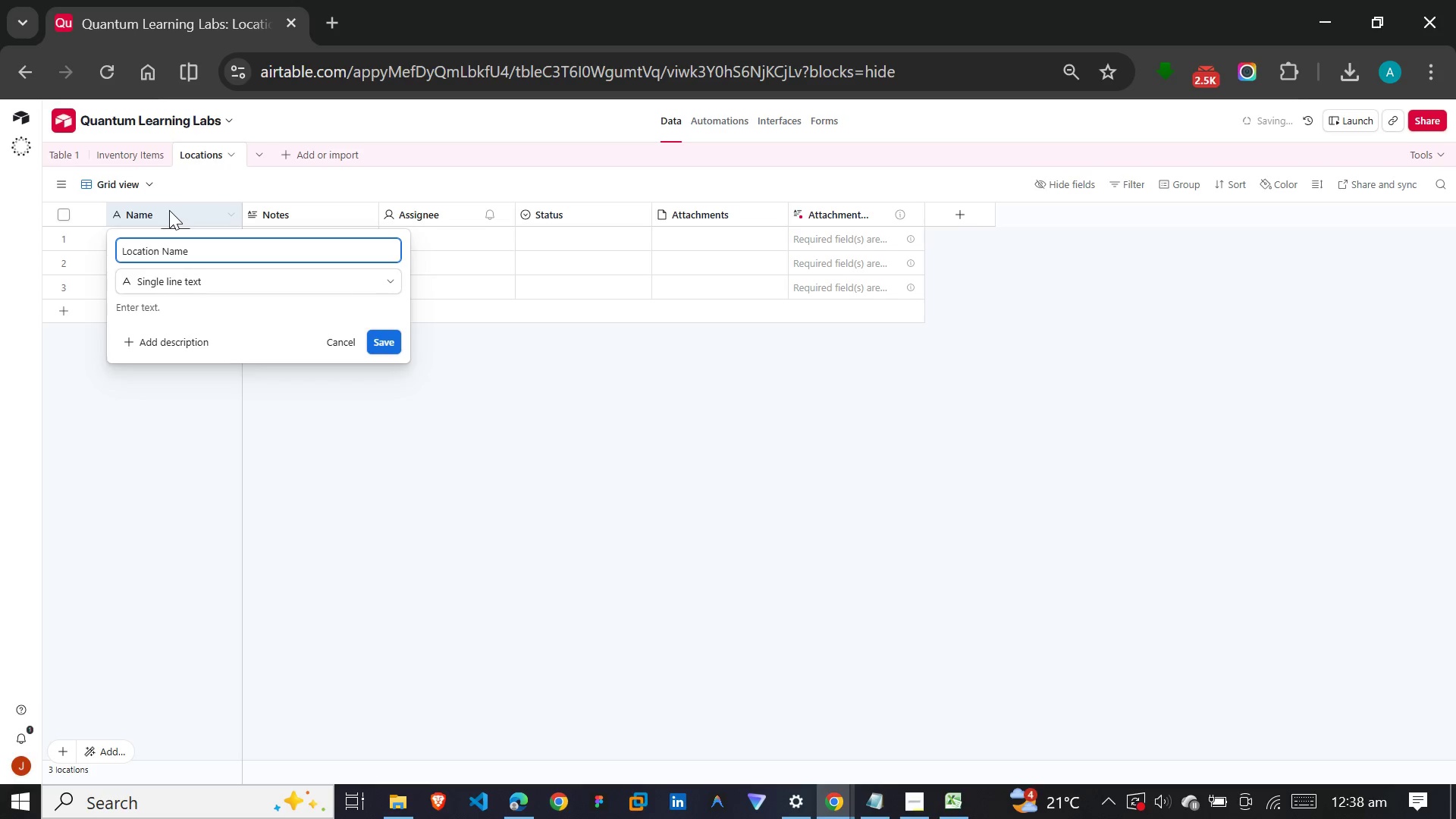 
key(Enter)
 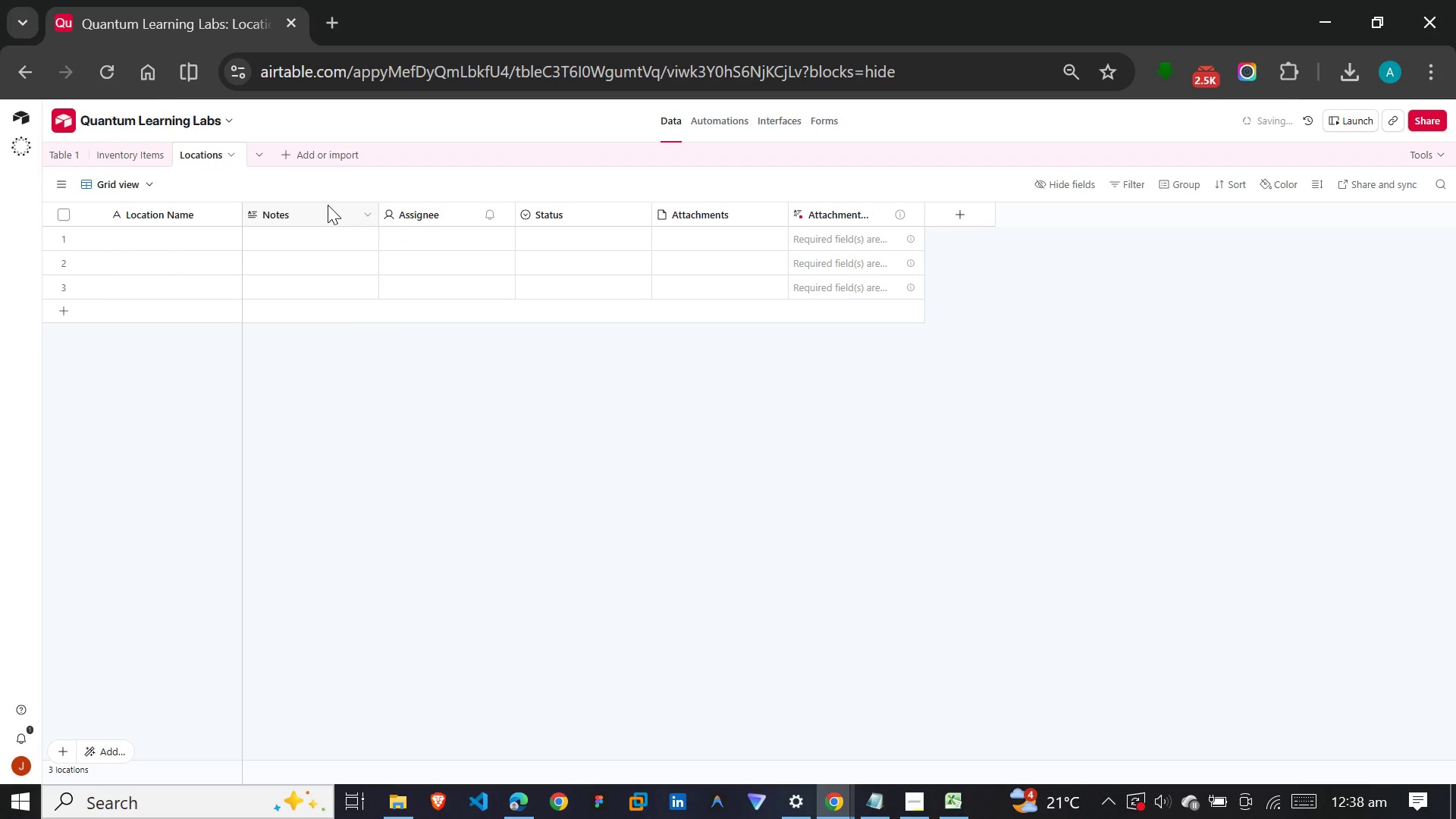 
double_click([328, 205])
 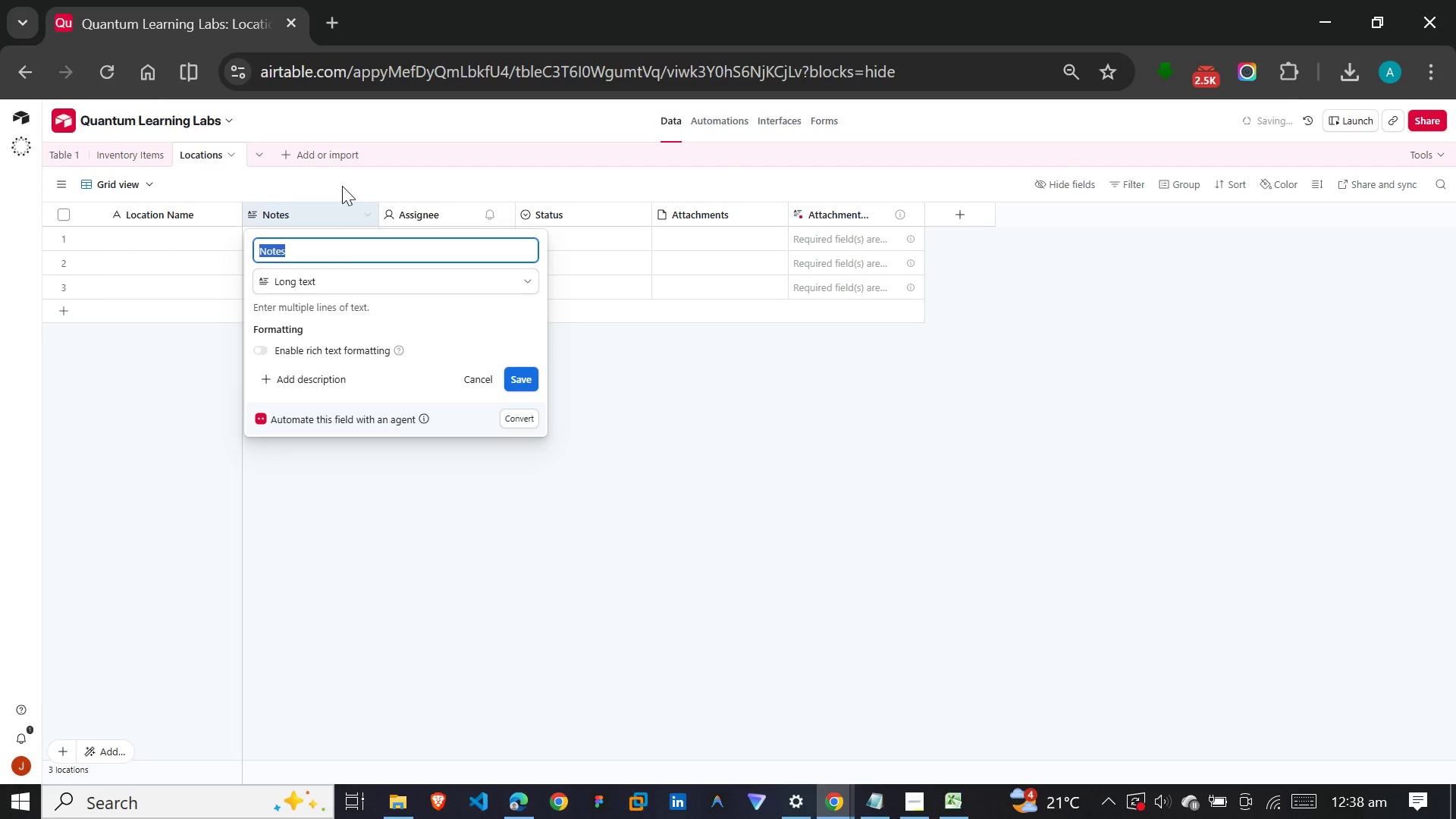 
wait(9.75)
 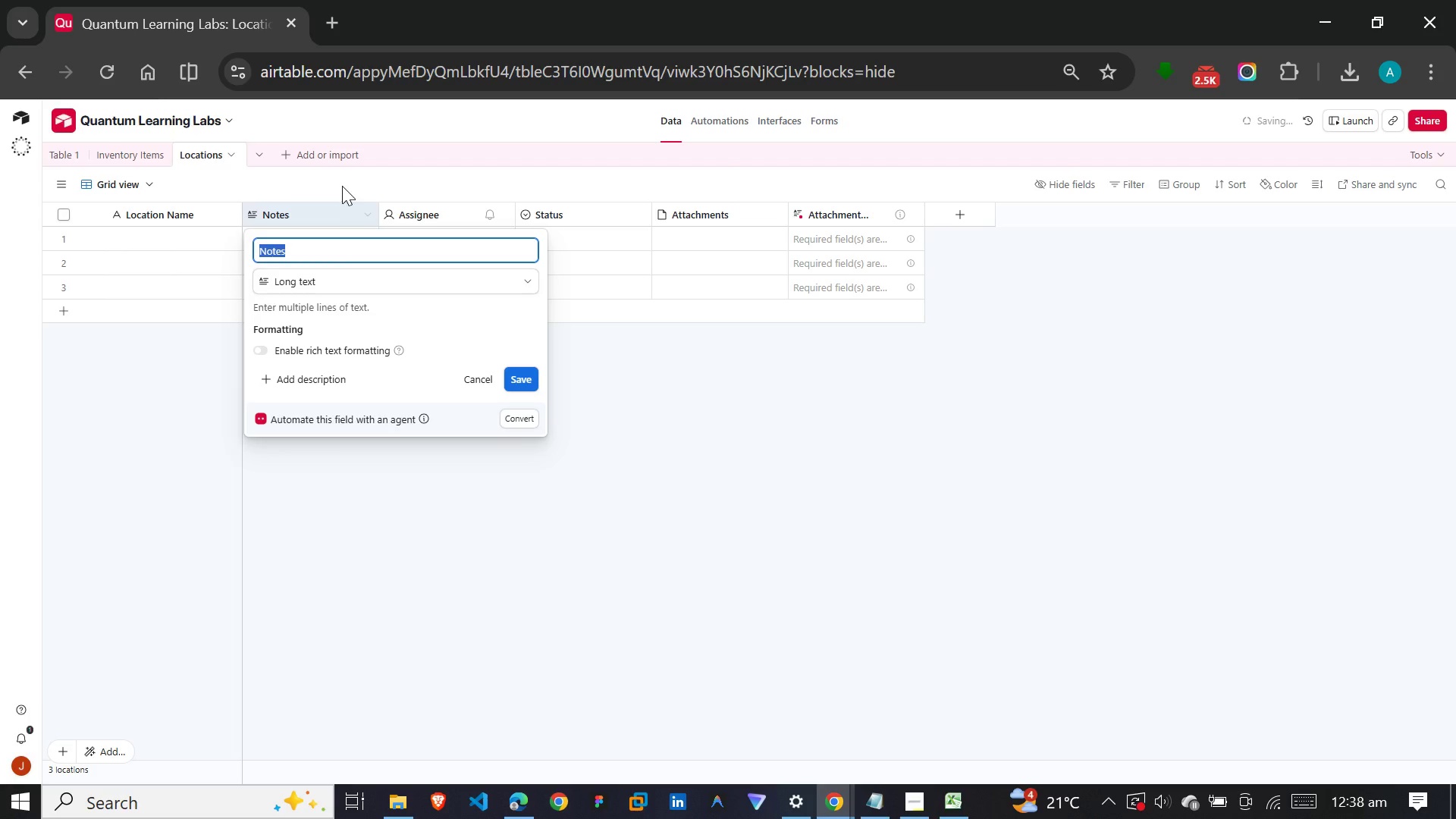 
left_click([349, 290])
 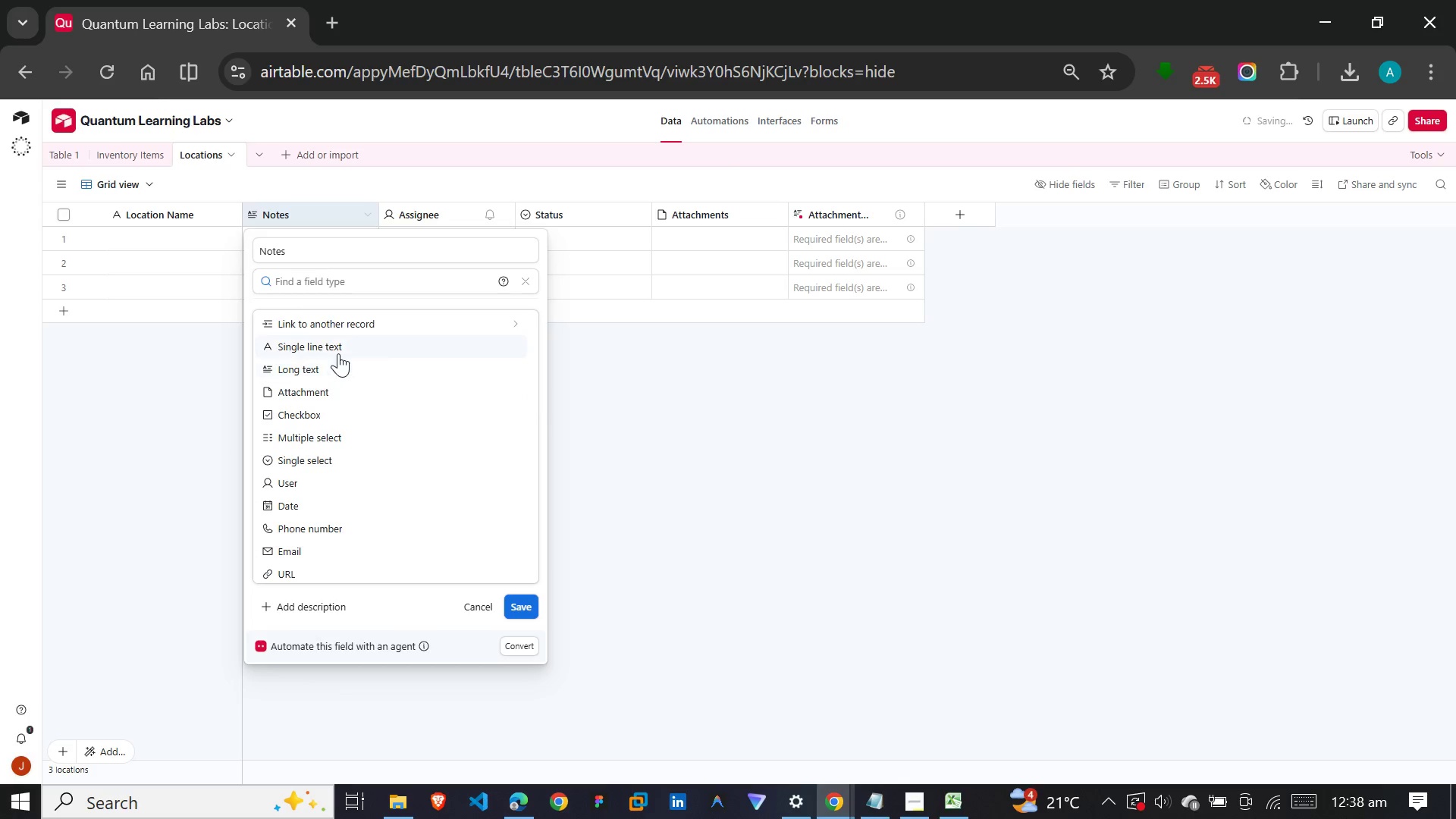 
left_click([340, 346])
 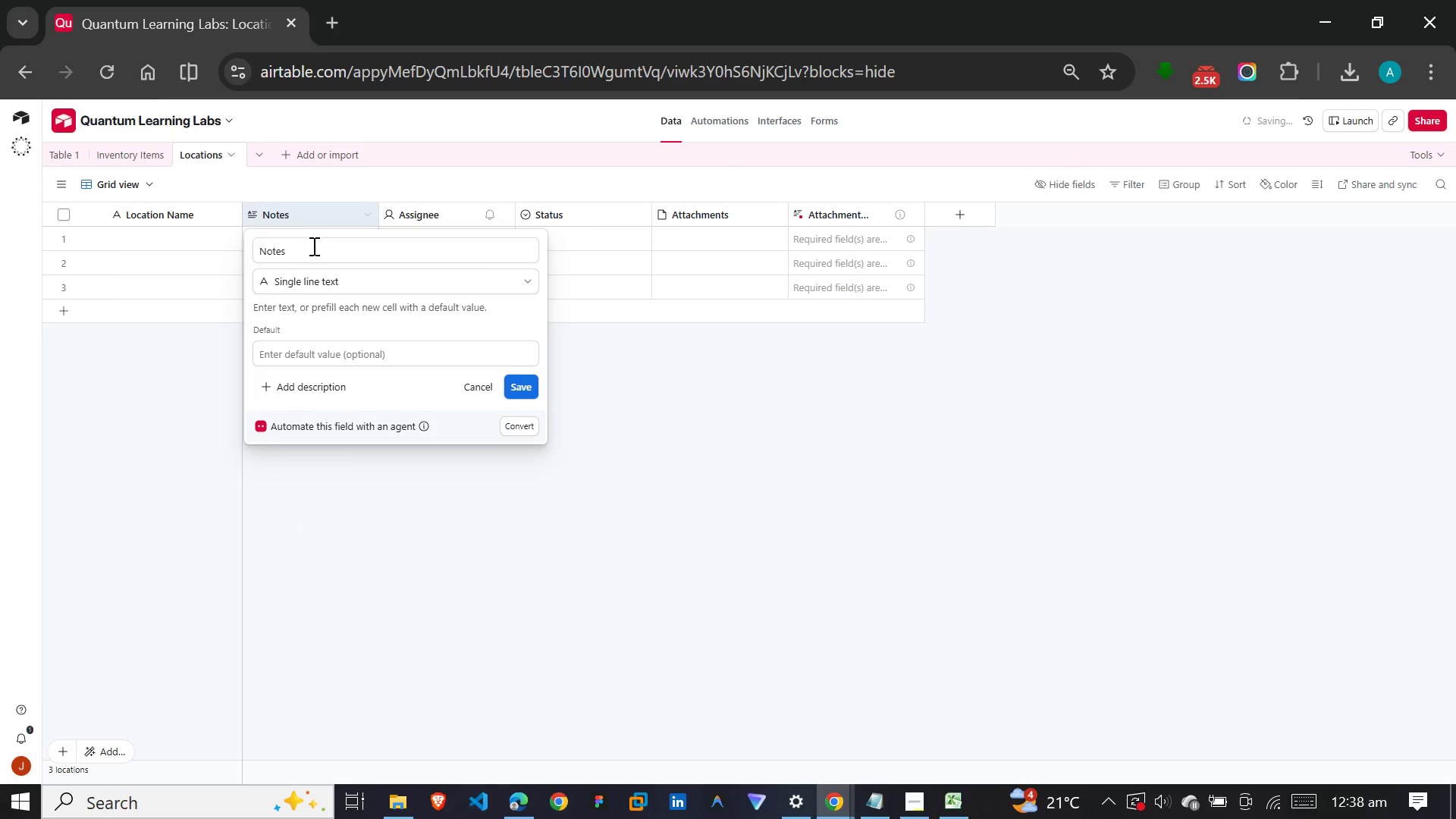 
left_click([312, 251])
 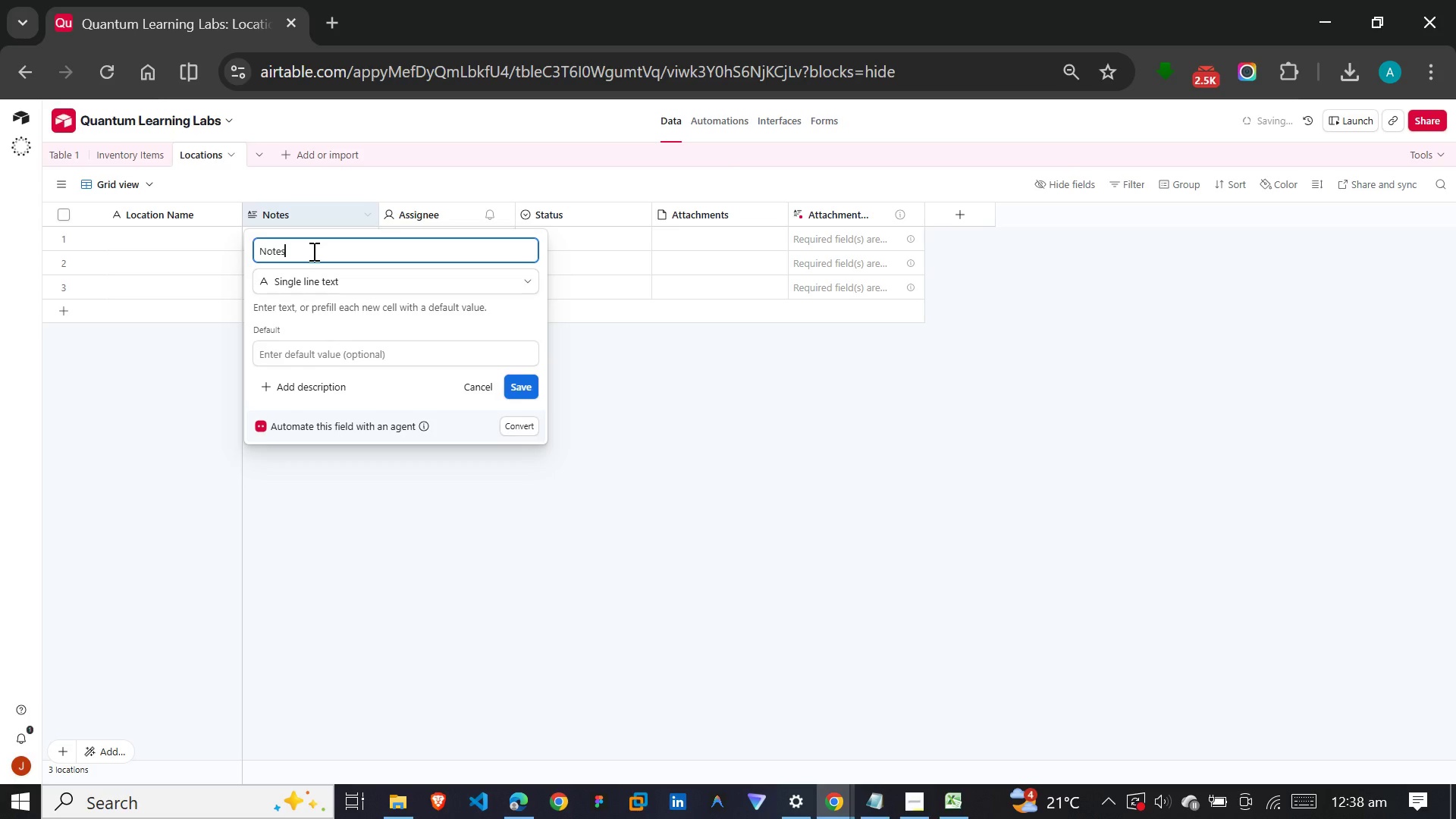 
wait(11.36)
 